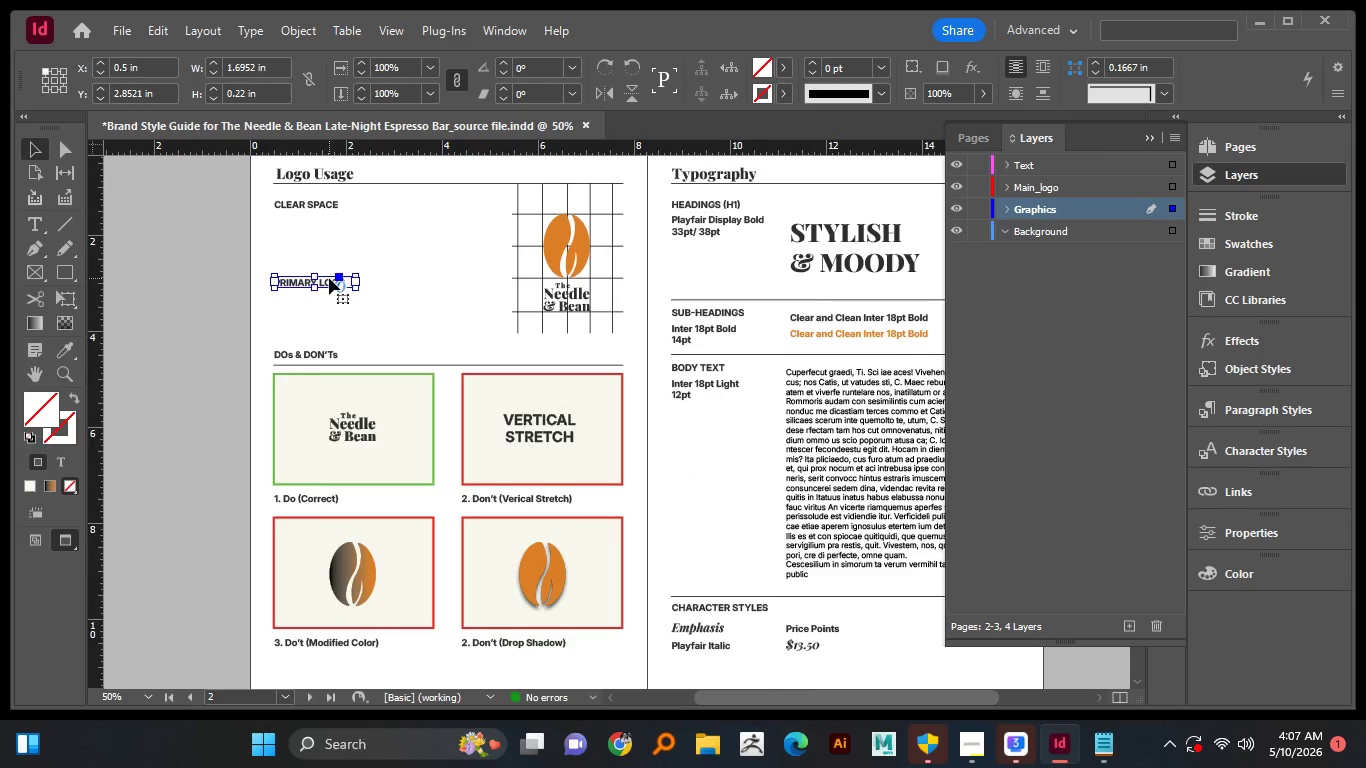 
scroll: coordinate [329, 278], scroll_direction: up, amount: 1.0
 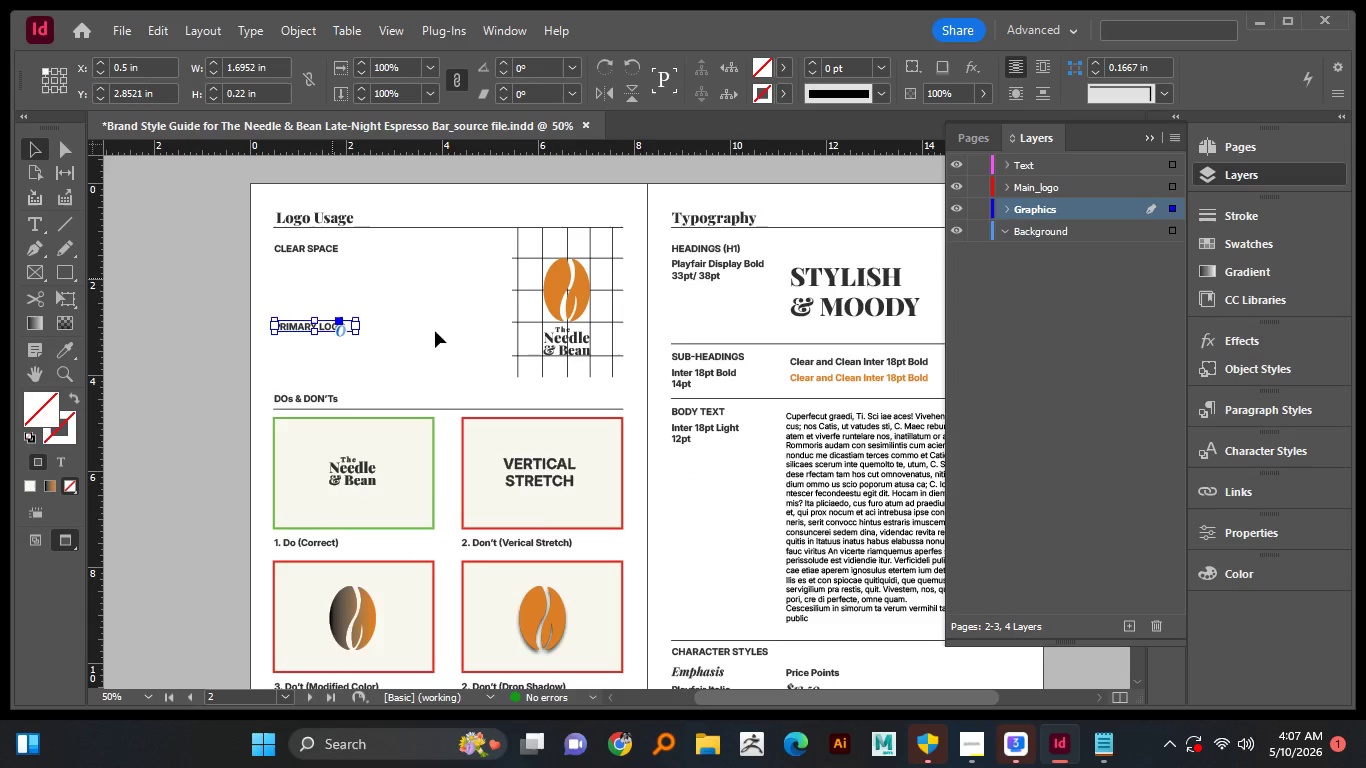 
left_click([451, 337])
 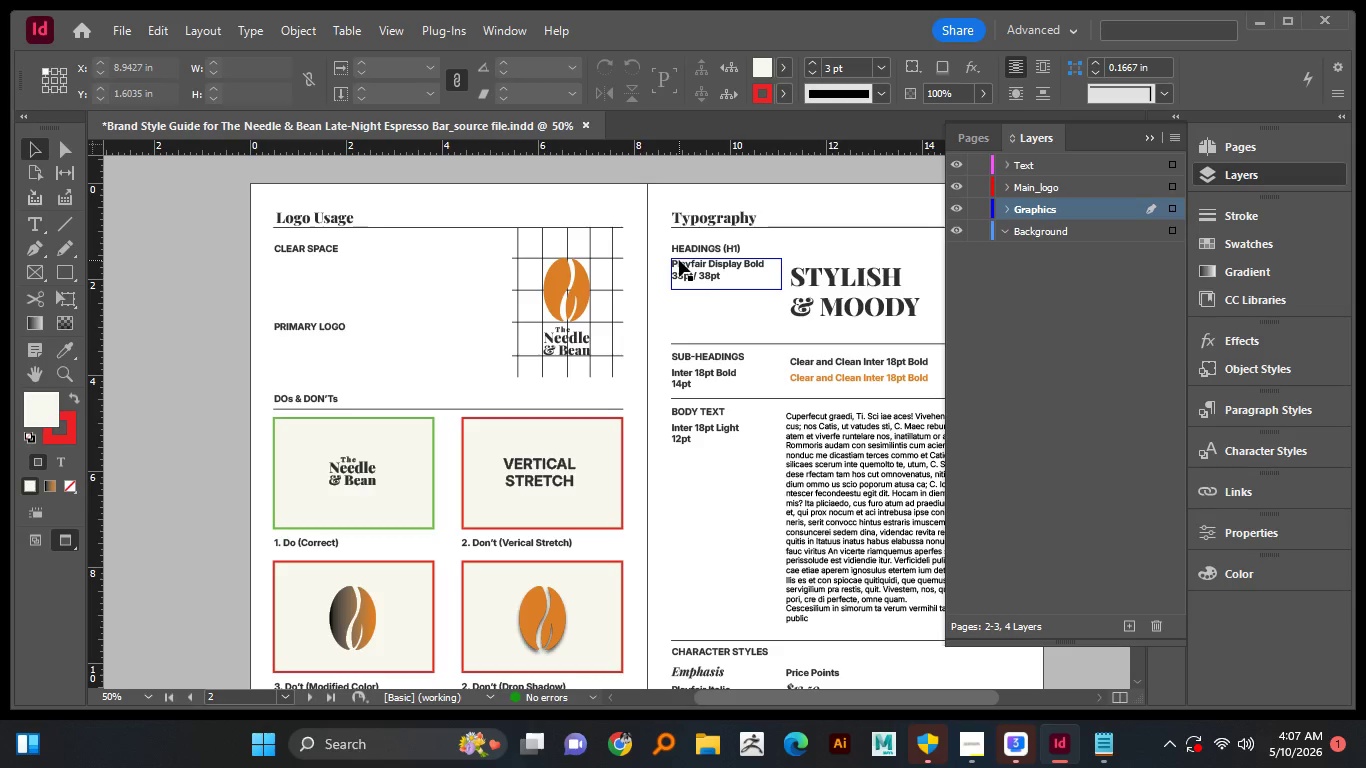 
left_click([679, 260])
 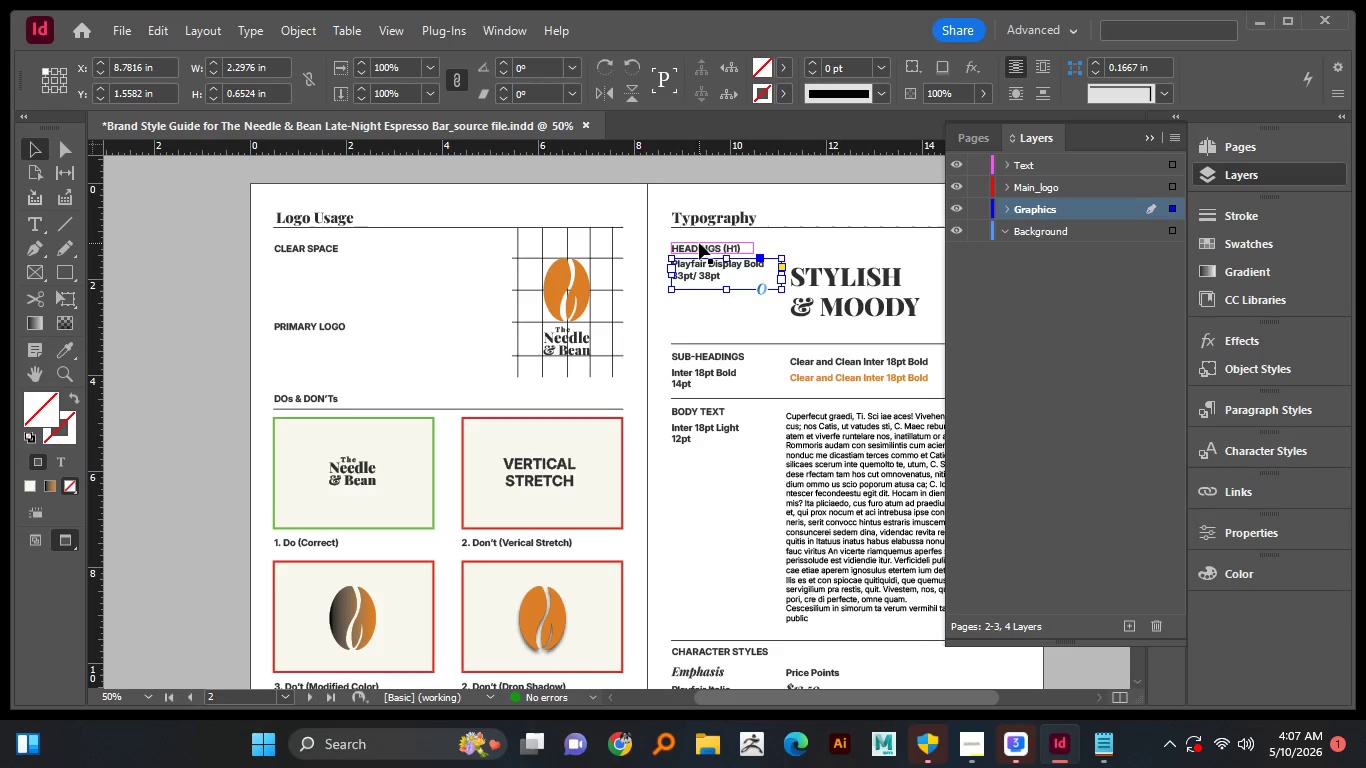 
left_click([699, 243])
 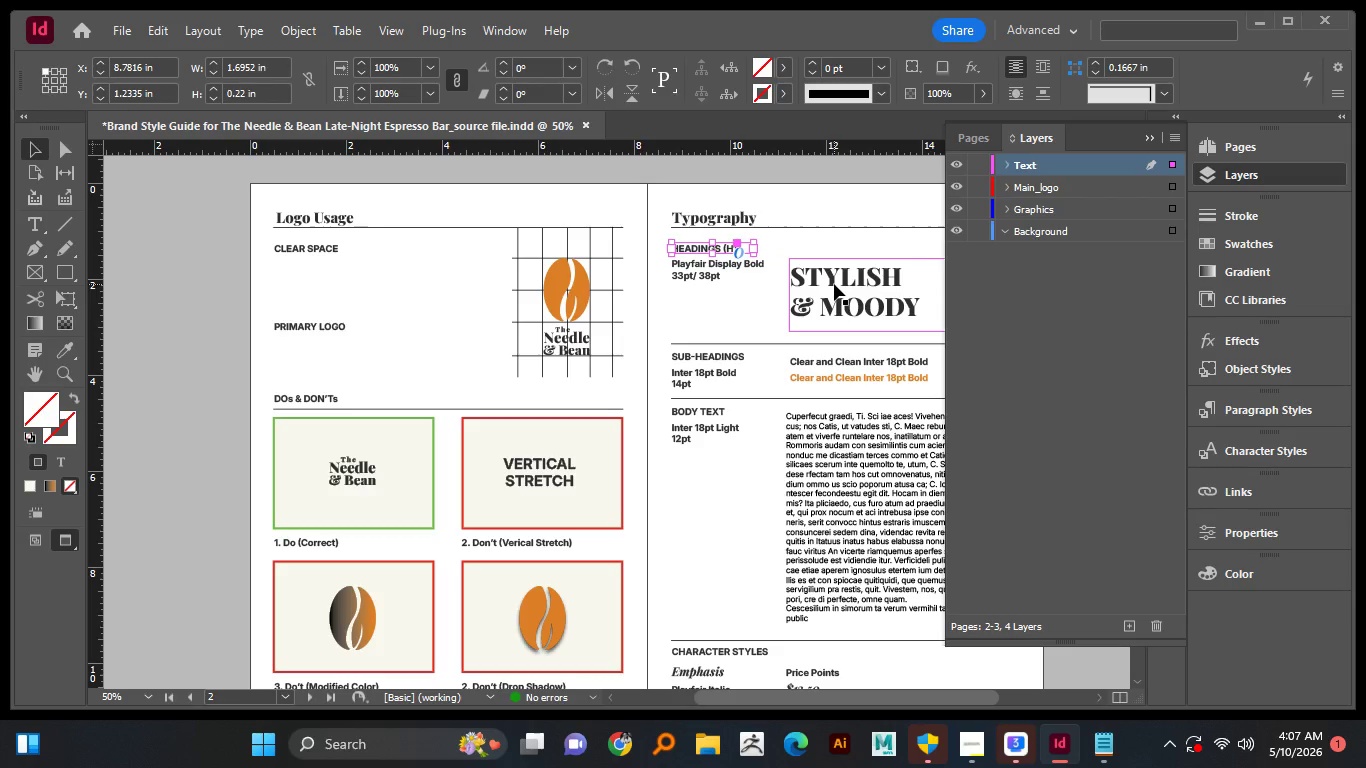 
left_click([834, 284])
 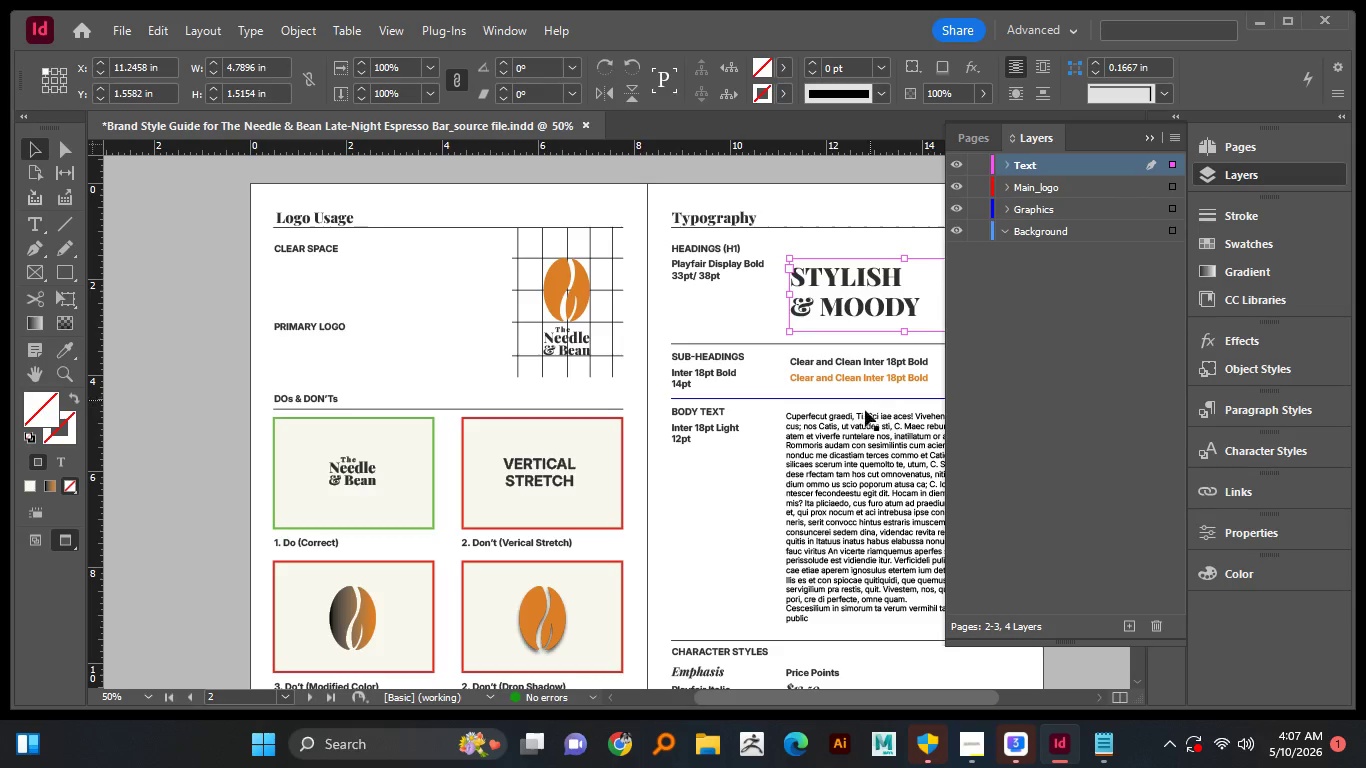 
left_click([847, 454])
 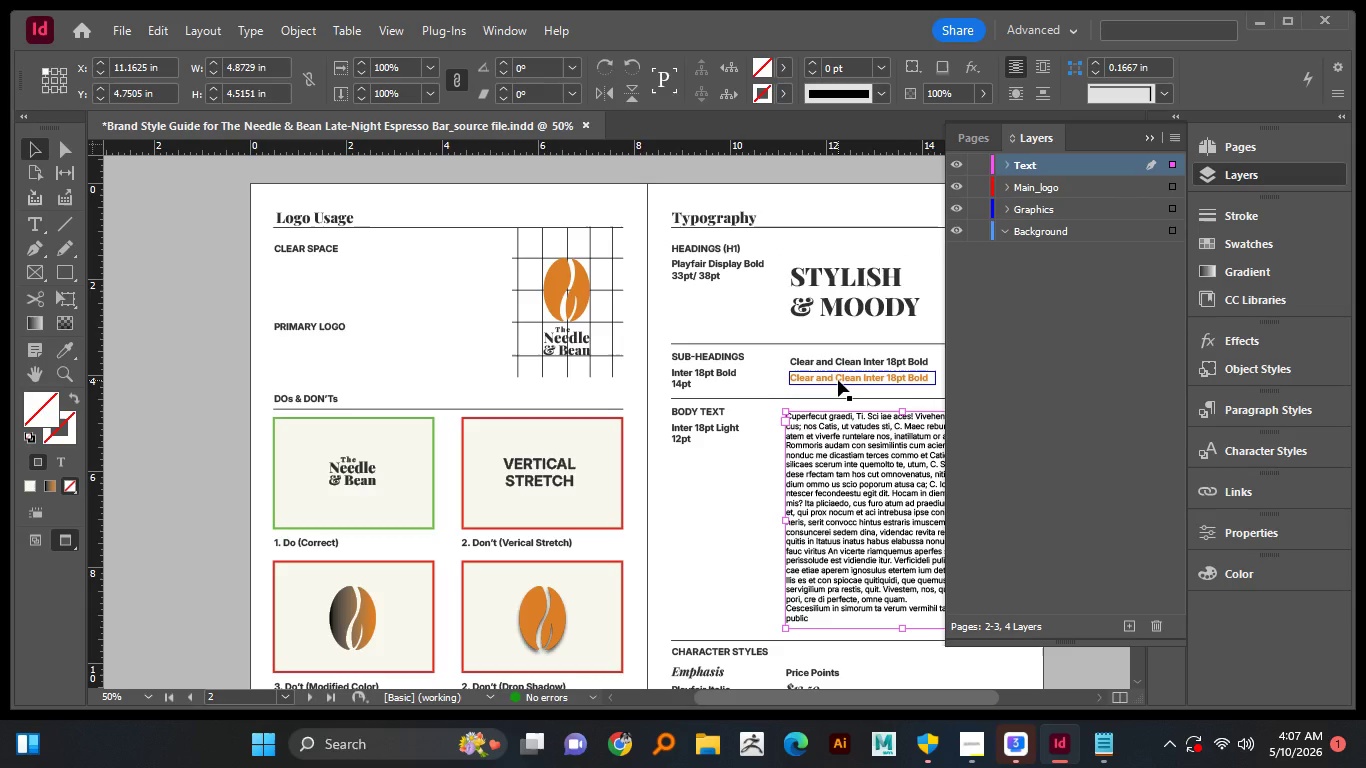 
left_click([838, 380])
 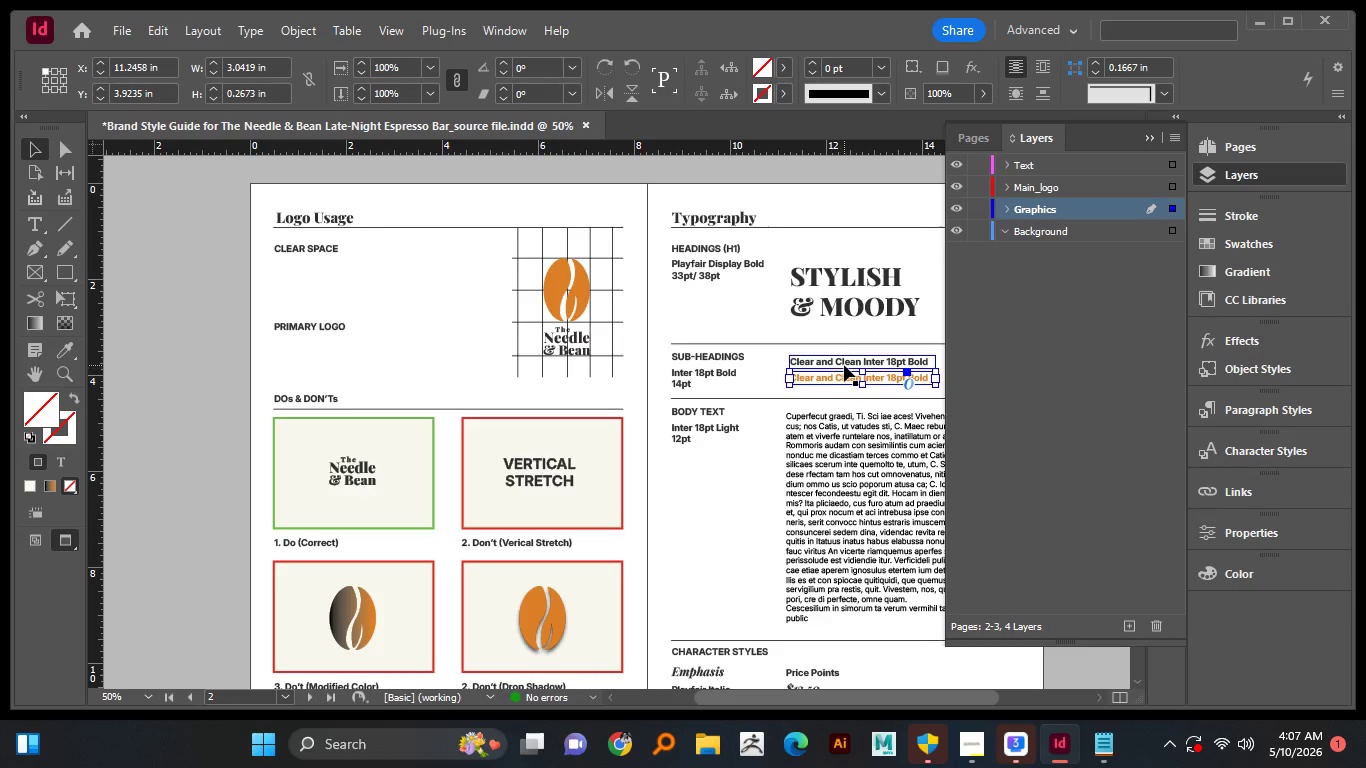 
left_click([844, 365])
 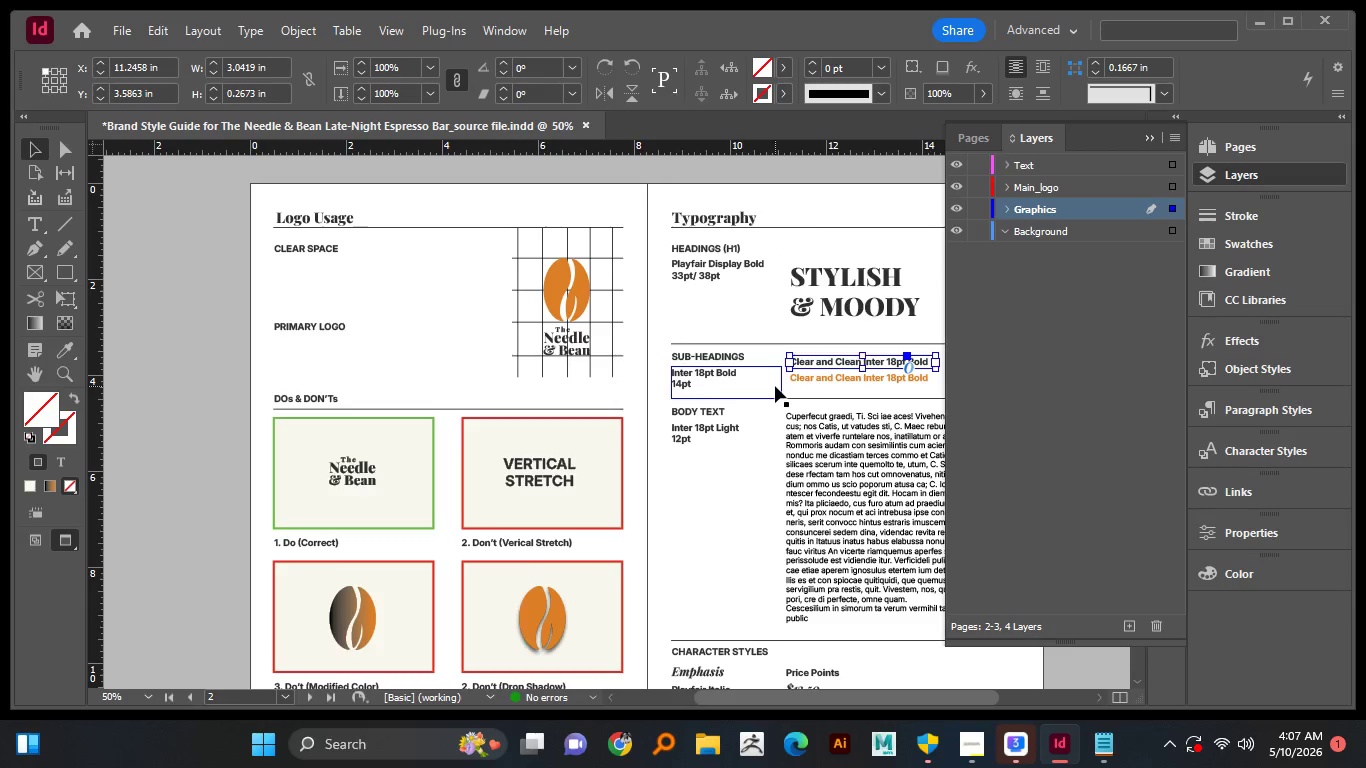 
scroll: coordinate [775, 386], scroll_direction: down, amount: 2.0
 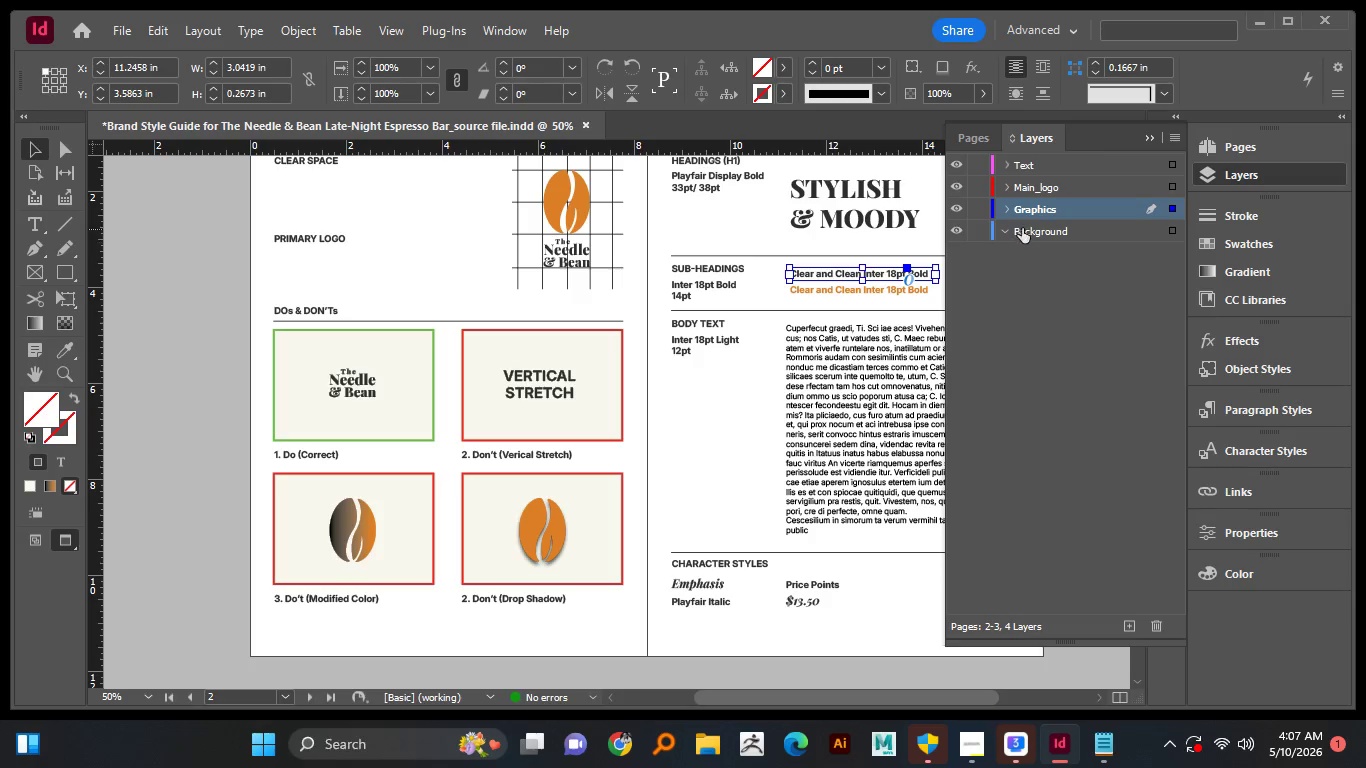 
left_click([1014, 212])
 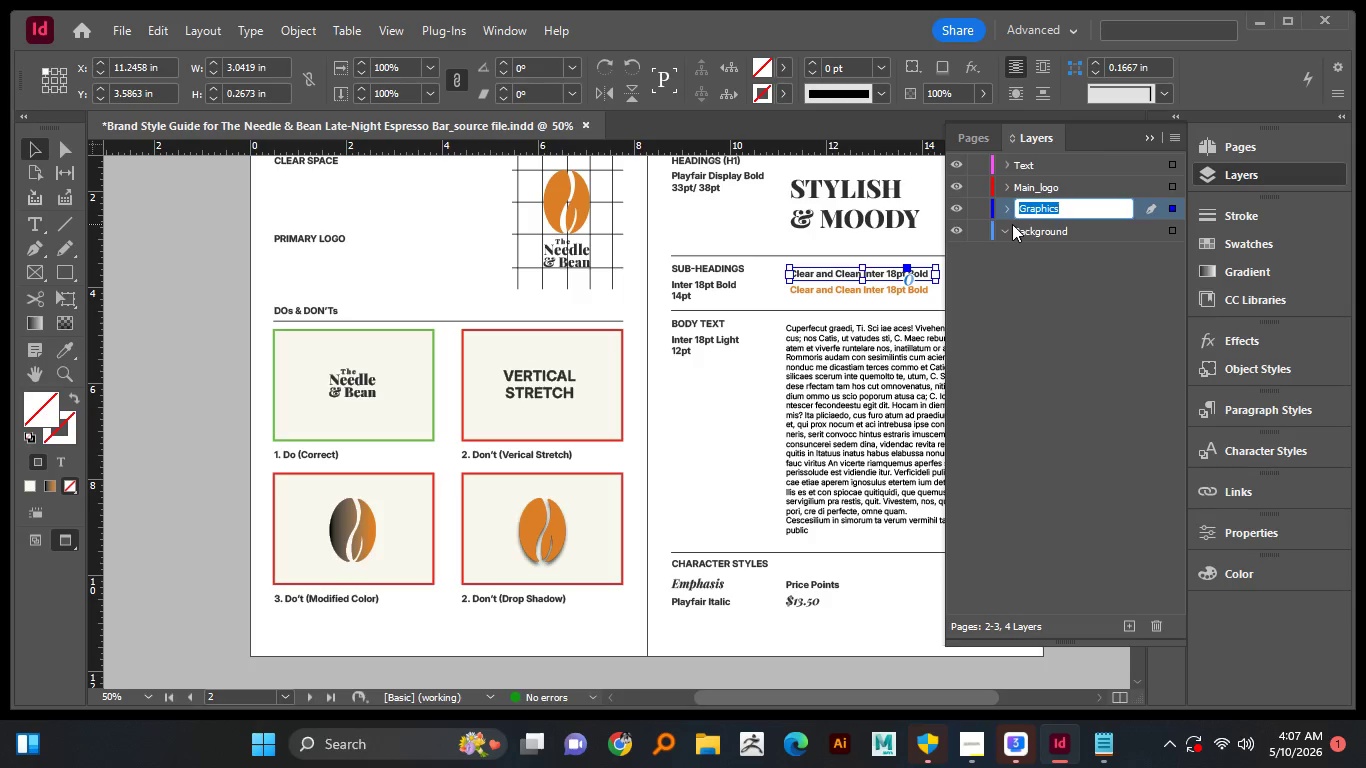 
left_click([1011, 212])
 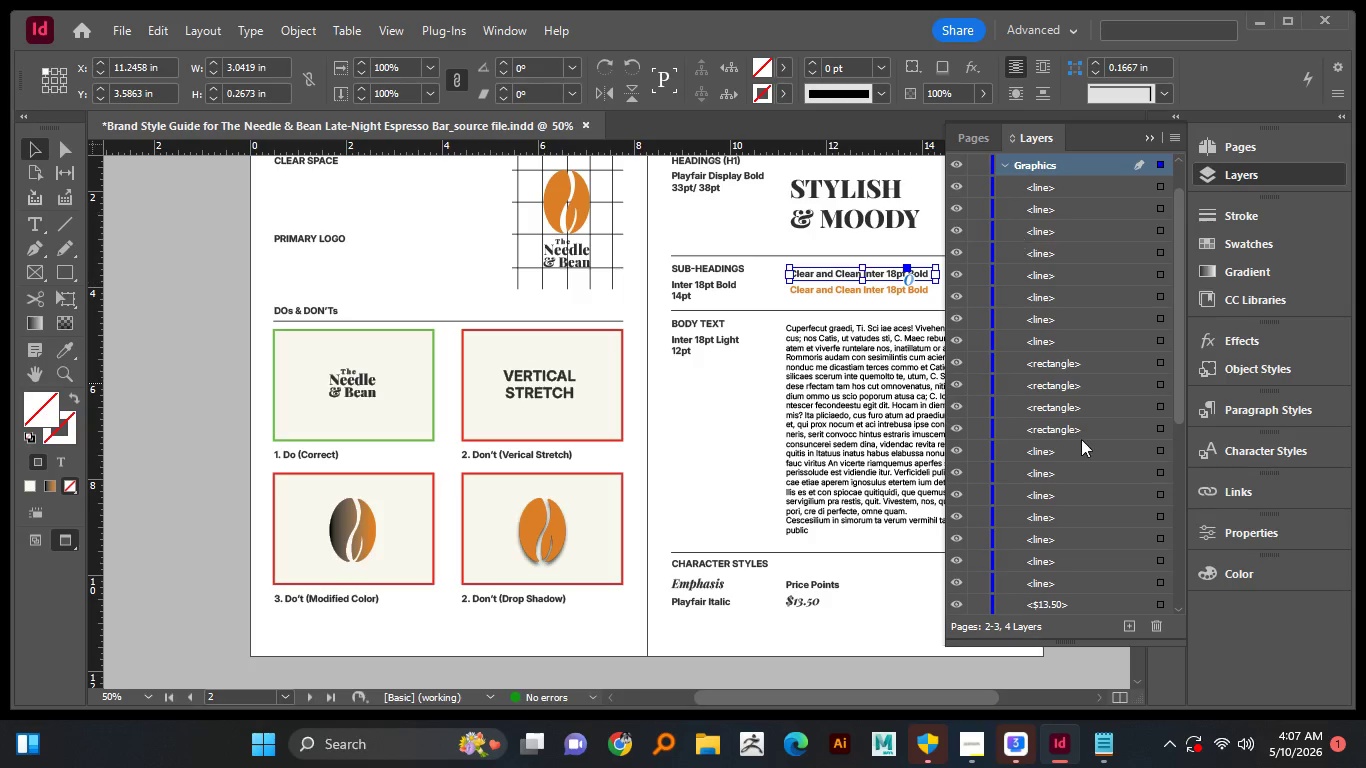 
scroll: coordinate [1076, 448], scroll_direction: down, amount: 9.0
 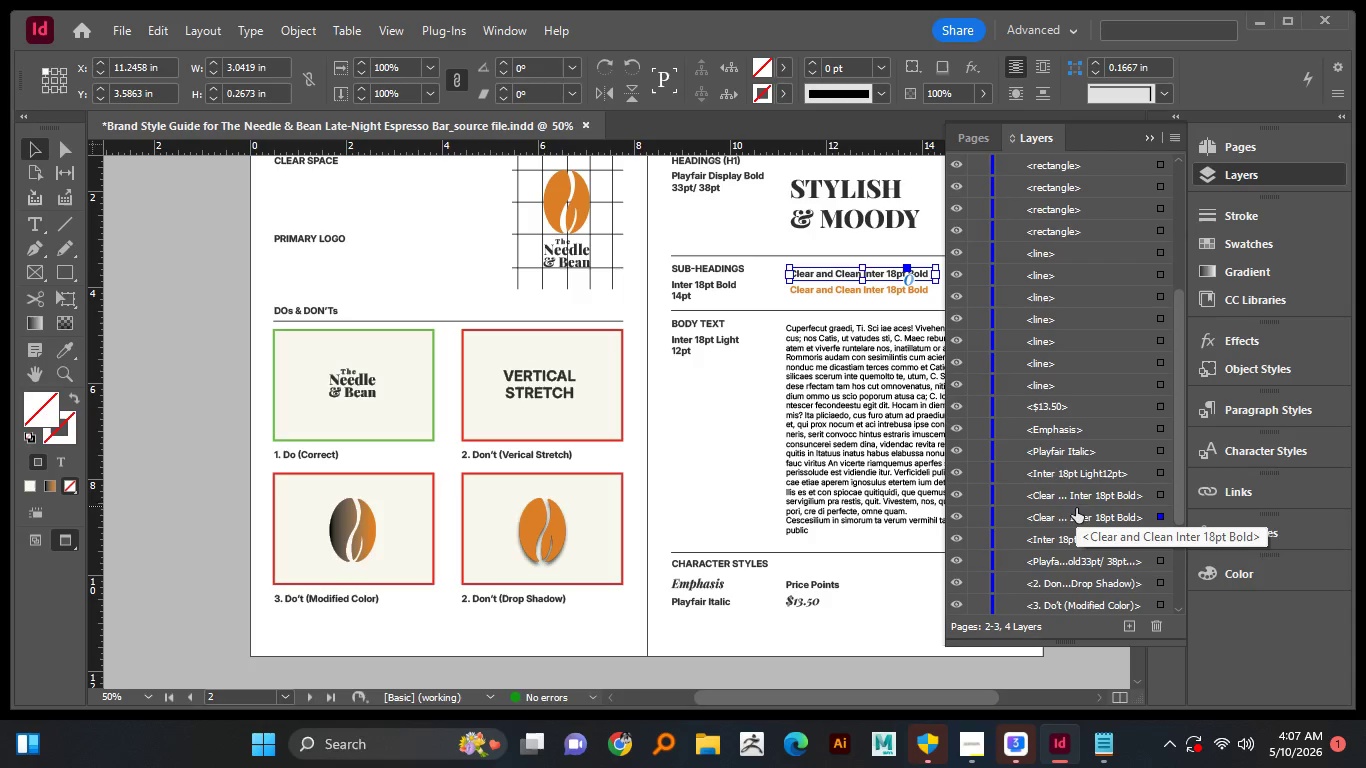 
left_click([1074, 521])
 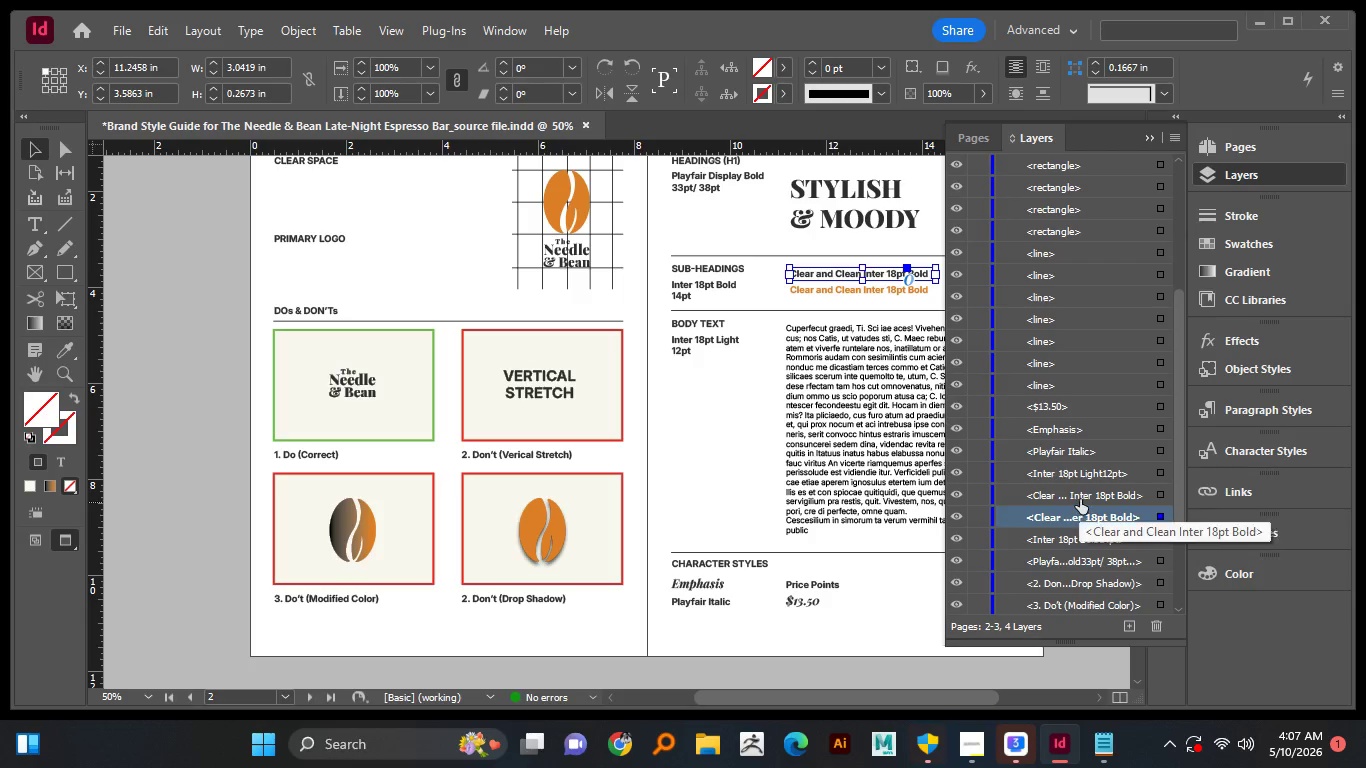 
hold_key(key=ControlLeft, duration=0.78)
left_click([1080, 494])
 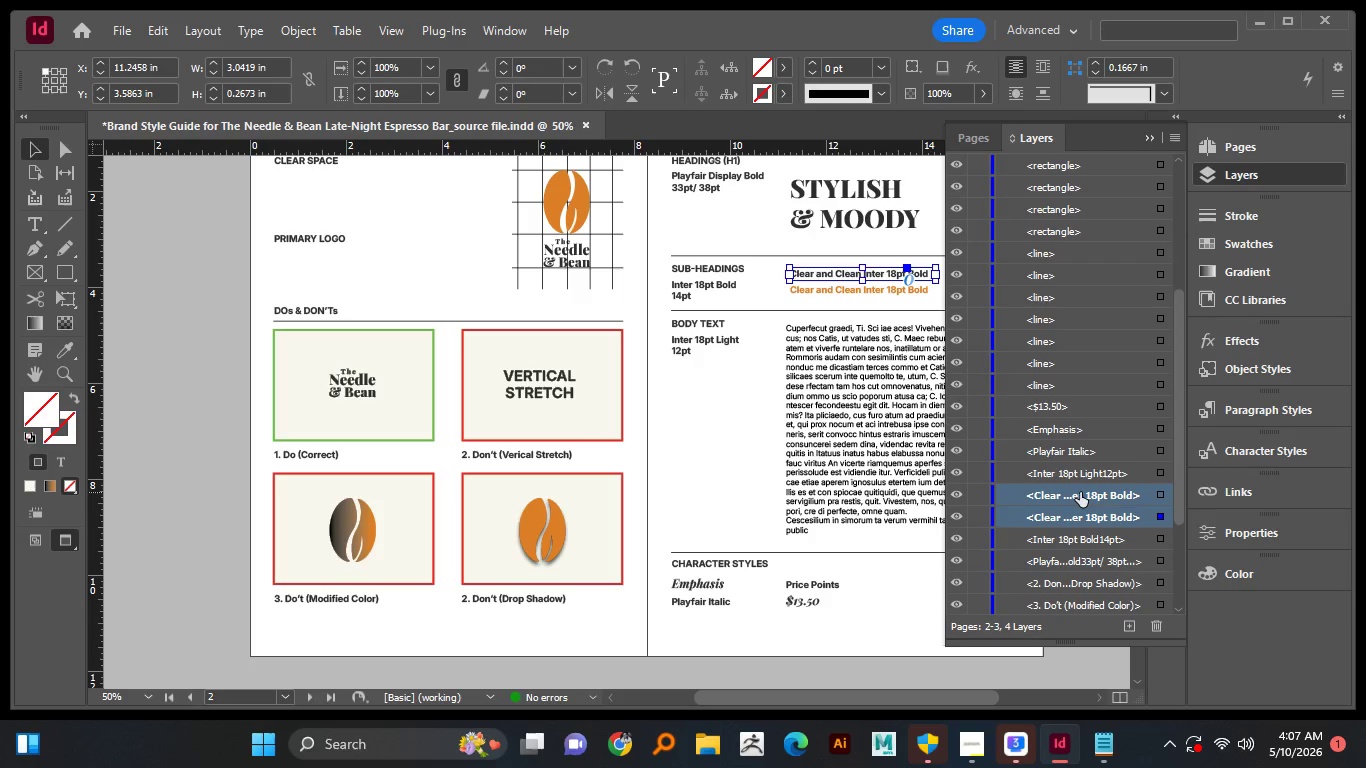 
hold_key(key=ControlLeft, duration=1.45)
left_click([1080, 462])
 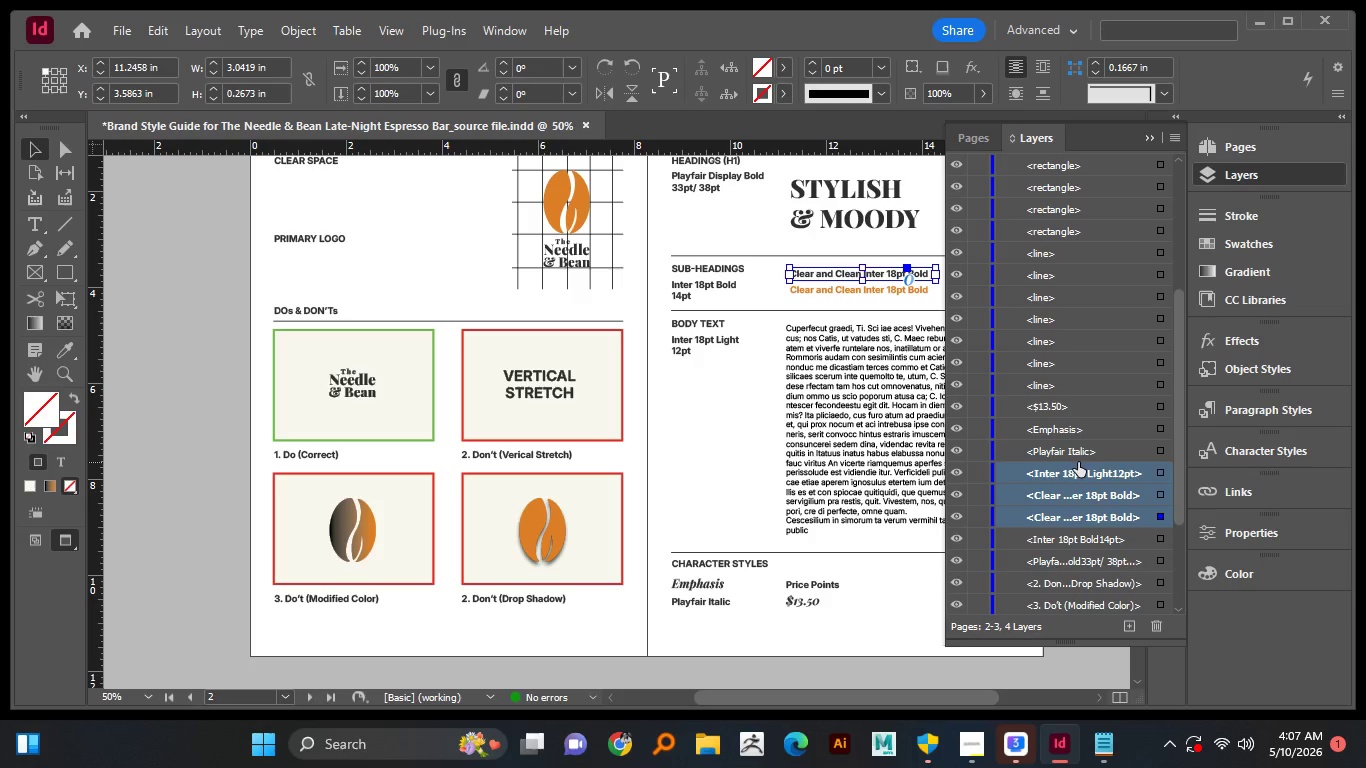 
scroll: coordinate [1072, 463], scroll_direction: up, amount: 7.0
 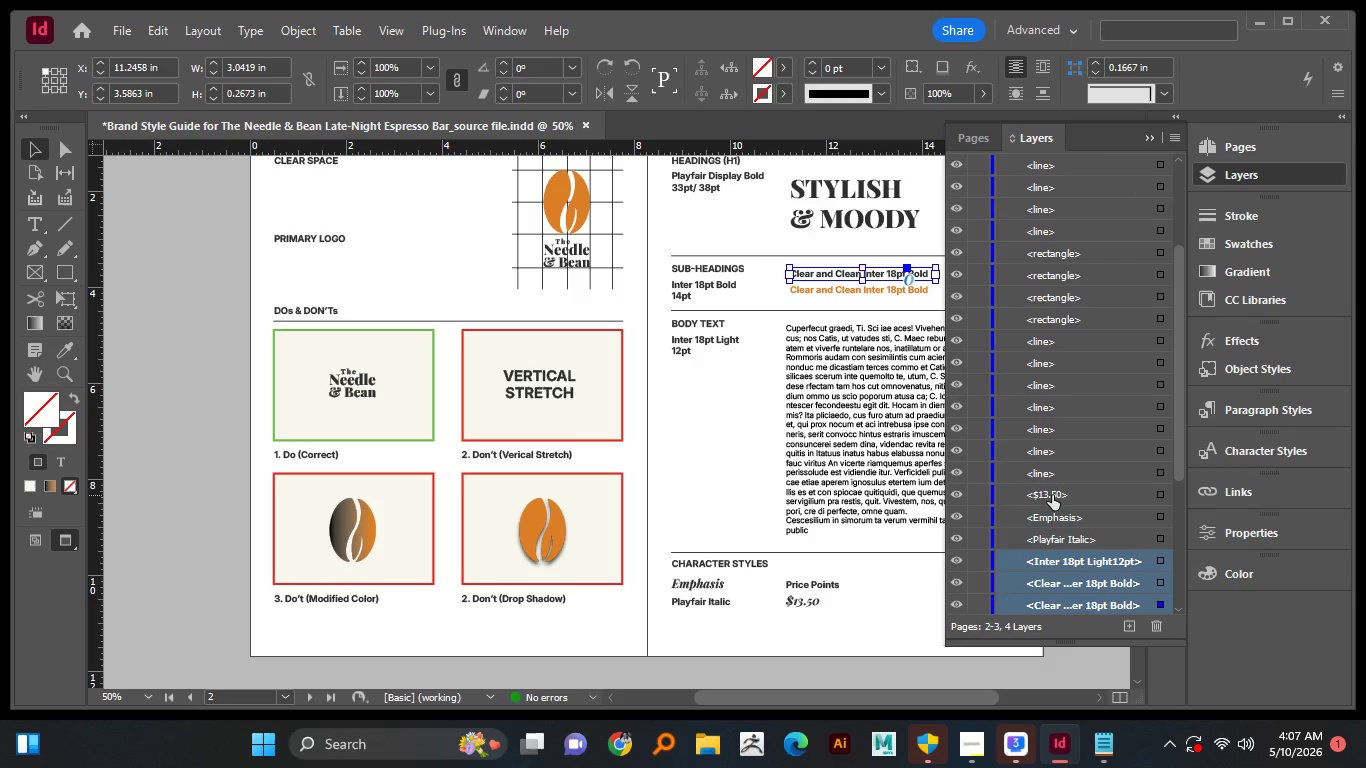 
left_click([1052, 493])
 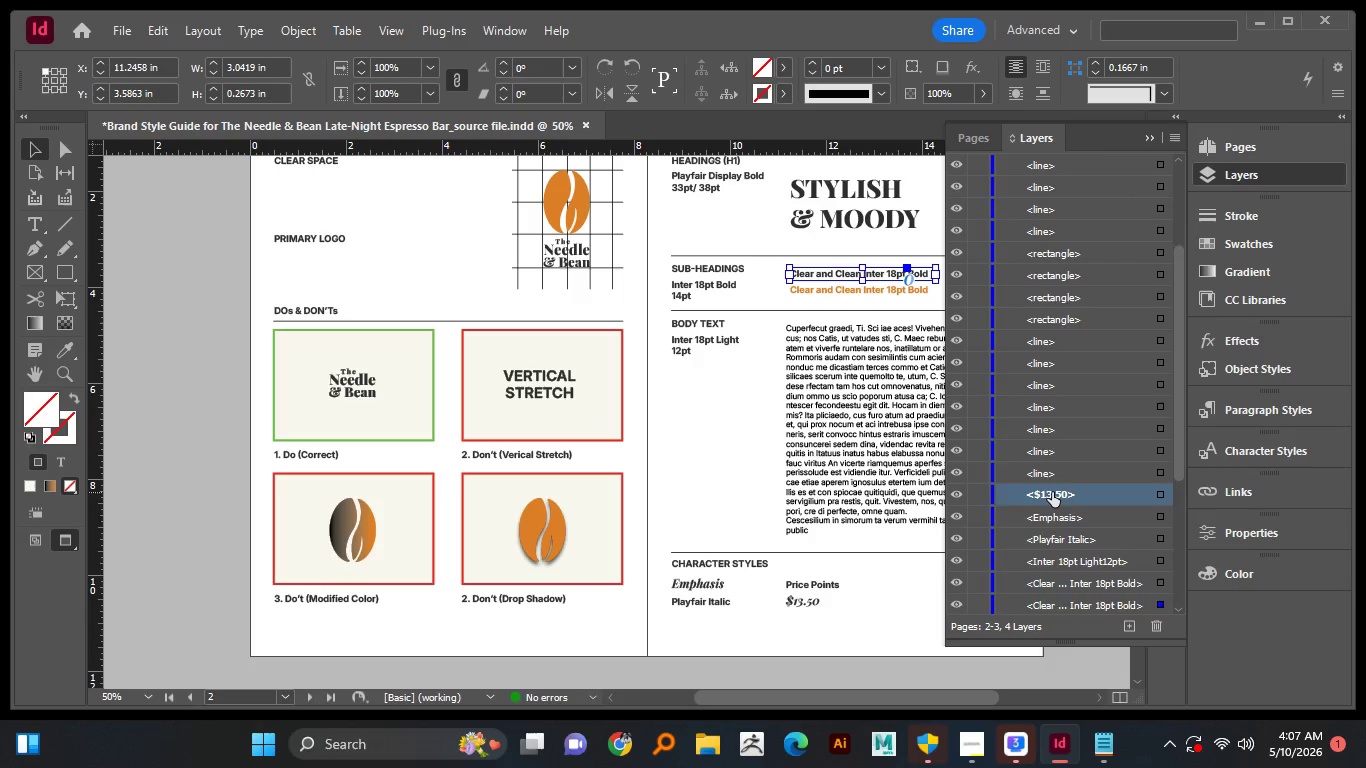 
scroll: coordinate [1047, 489], scroll_direction: down, amount: 13.0
 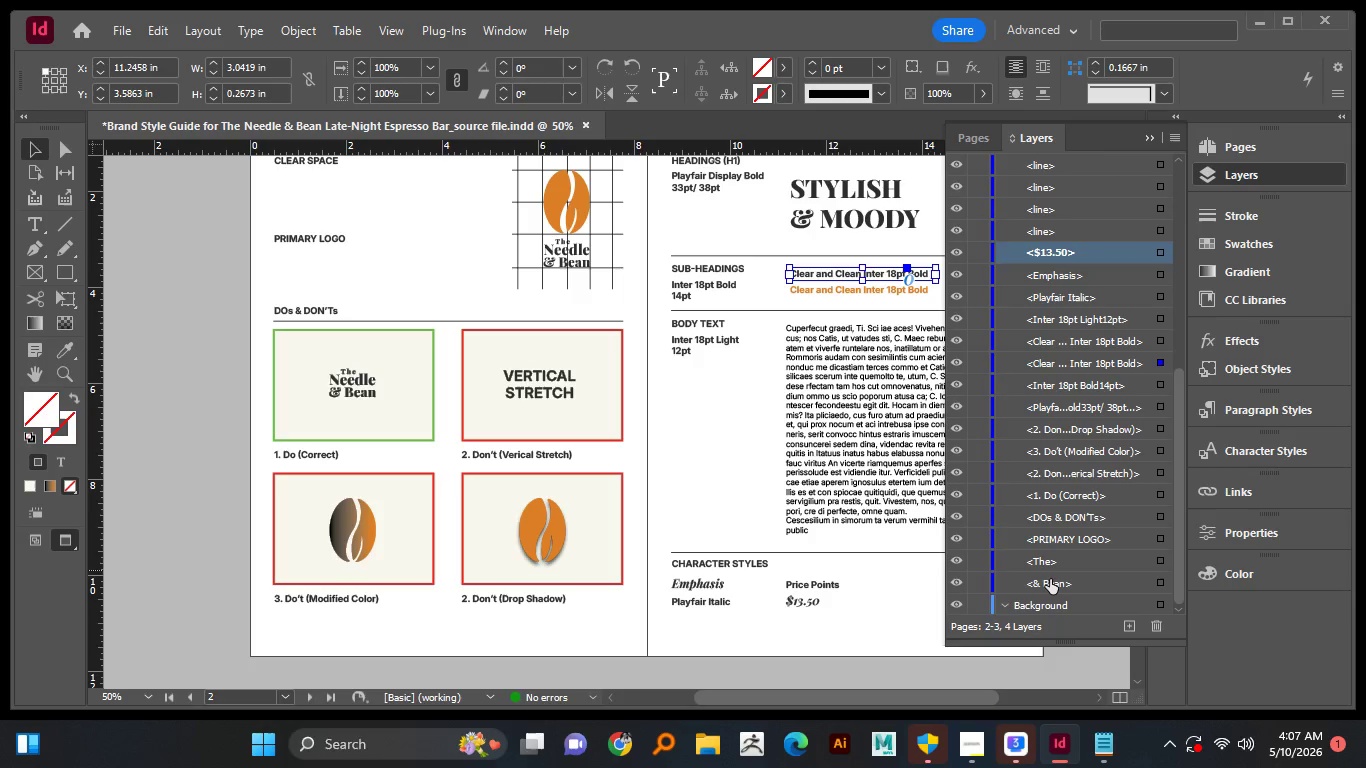 
hold_key(key=ShiftLeft, duration=1.5)
left_click([1050, 578])
 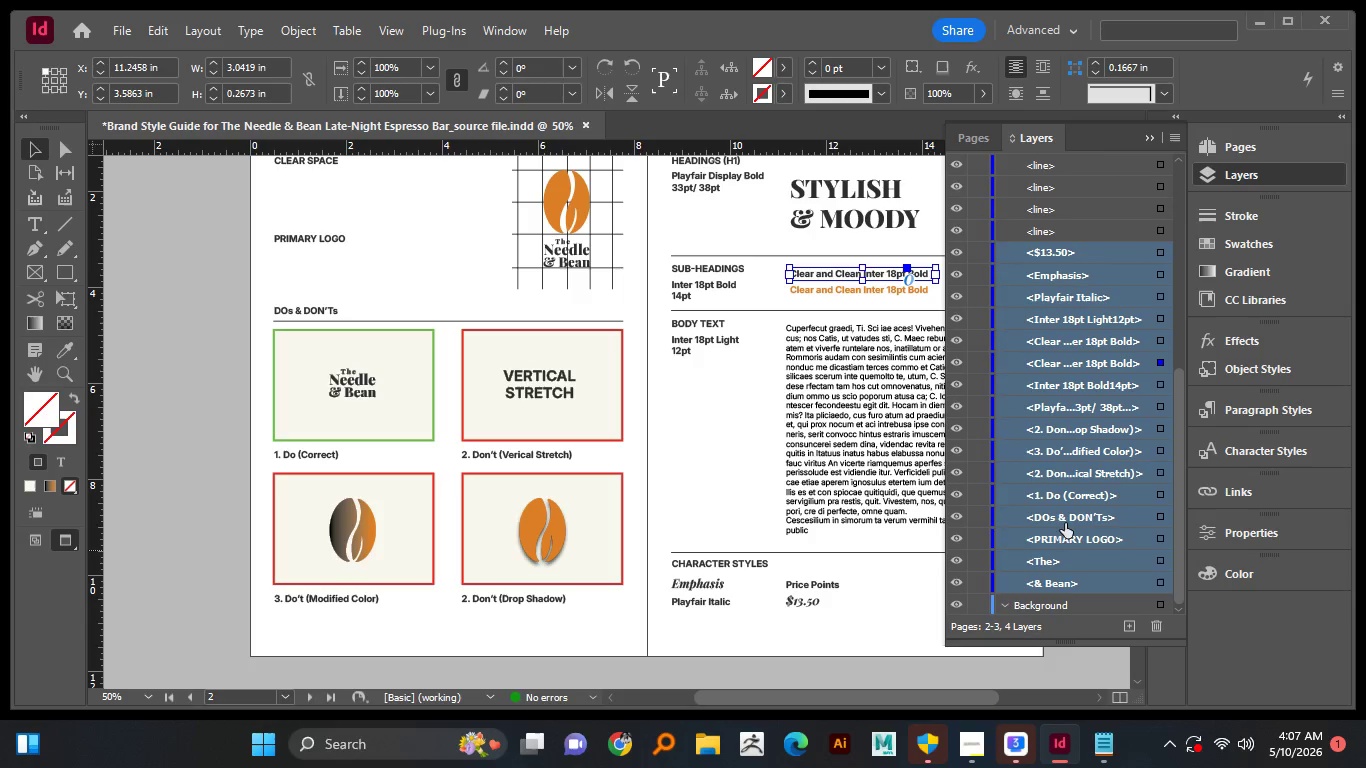 
scroll: coordinate [1065, 516], scroll_direction: up, amount: 4.0
 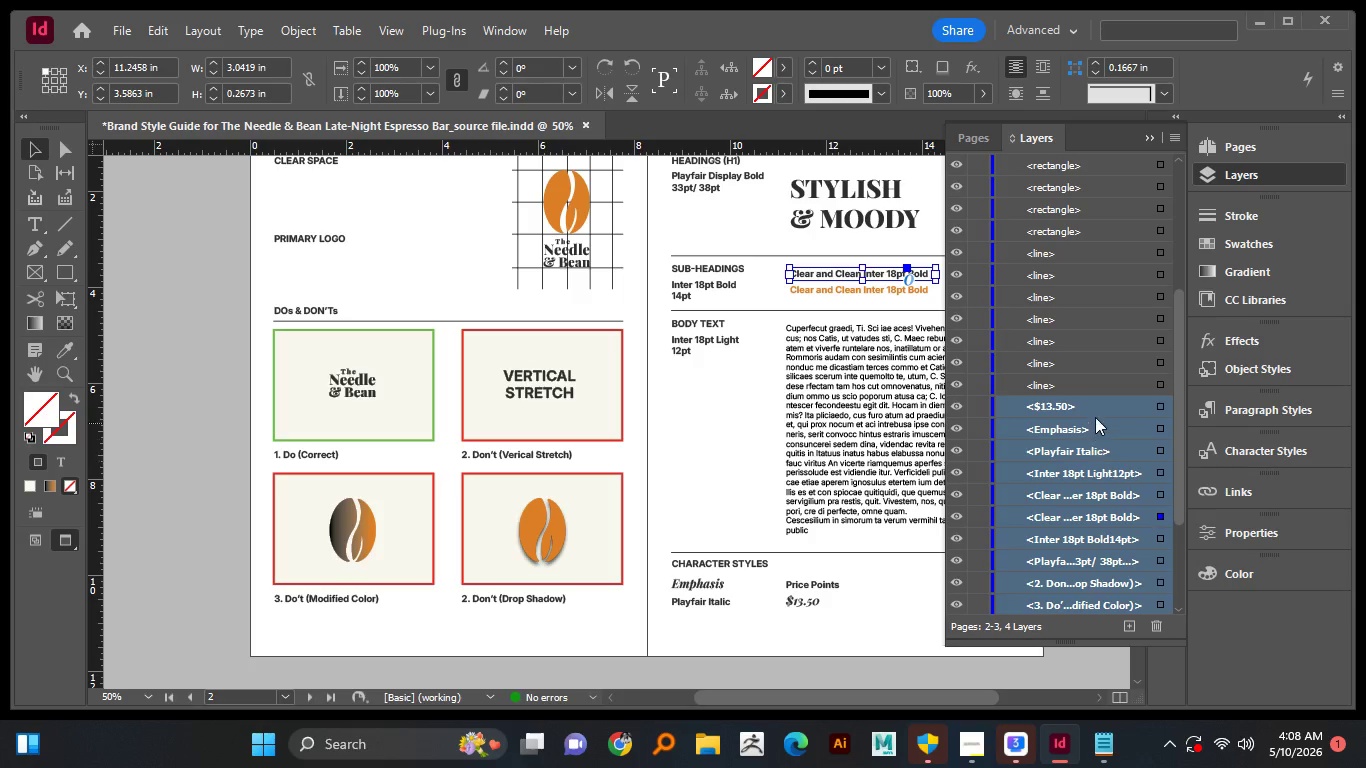 
left_click_drag(start_coordinate=[1095, 417], to_coordinate=[1088, 180])
 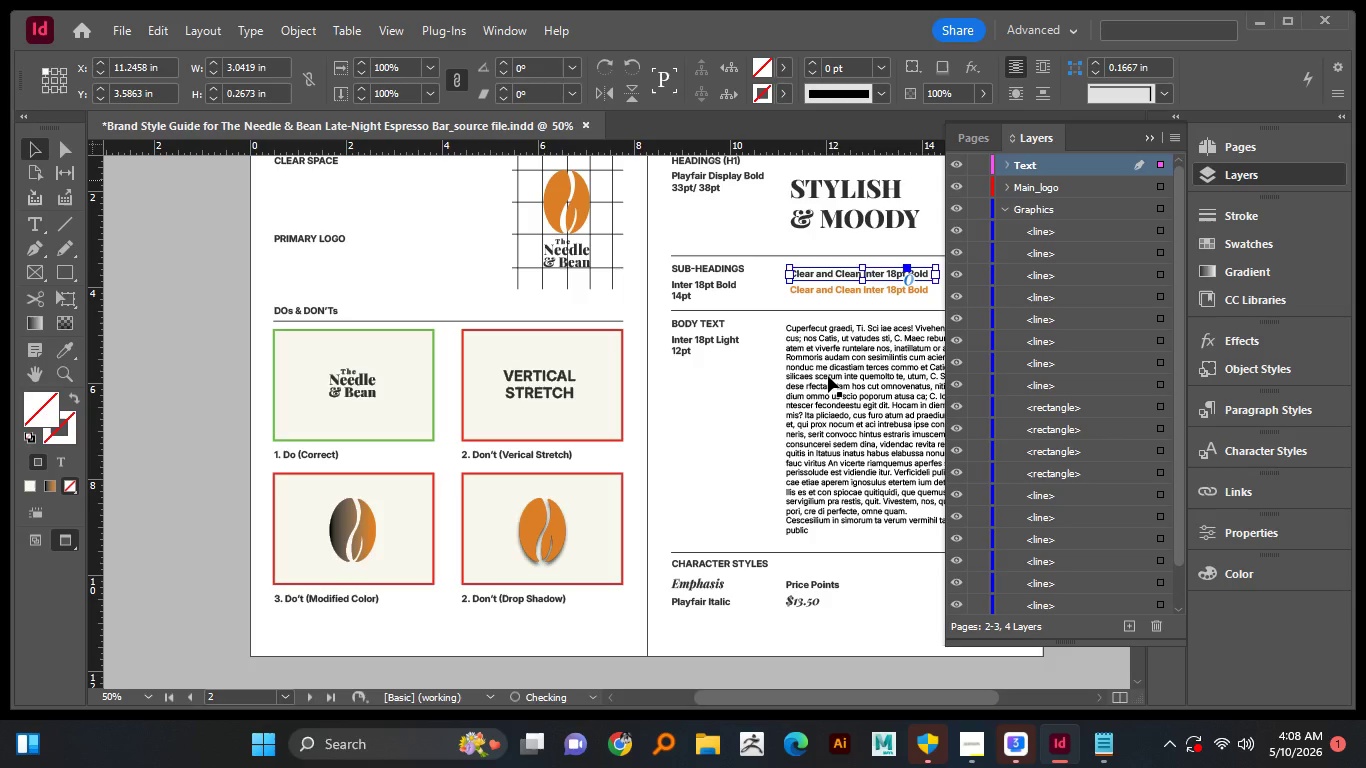 
left_click([810, 393])
 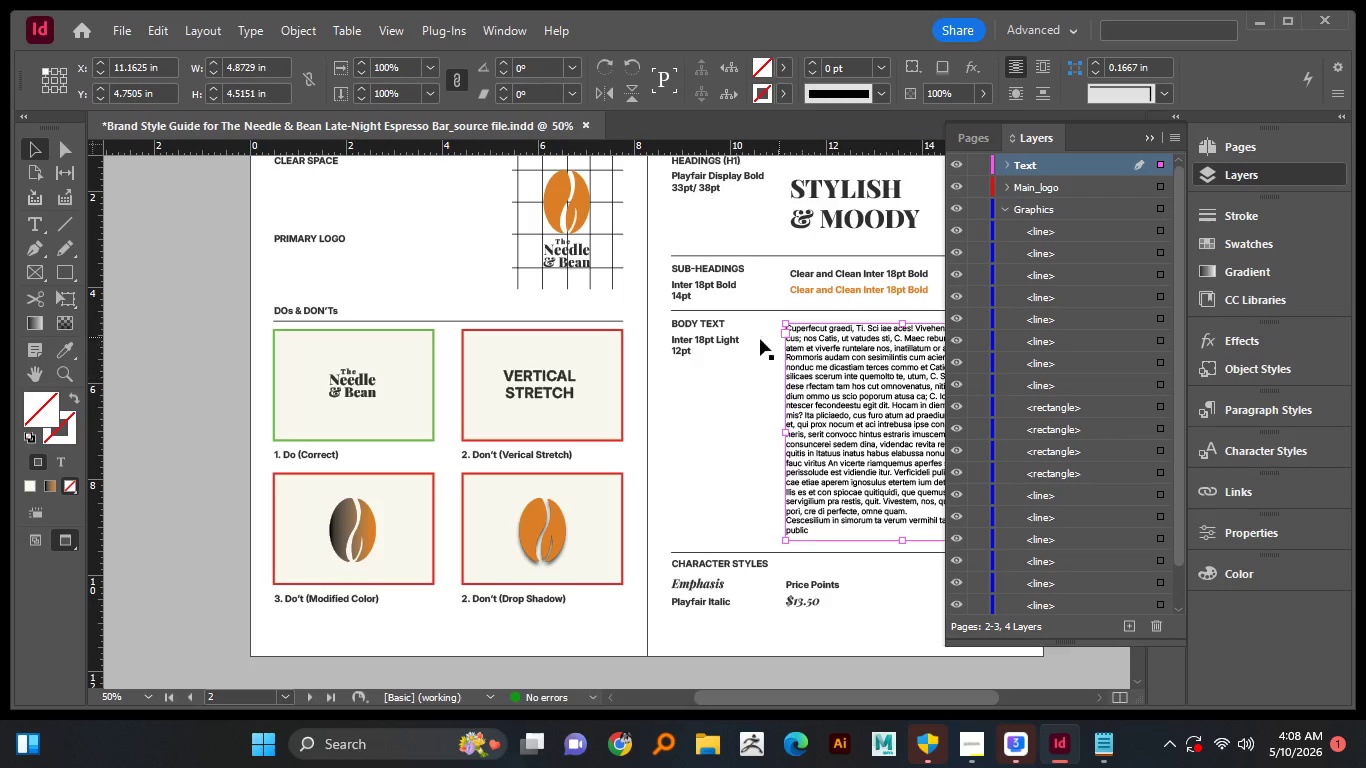 
left_click([702, 346])
 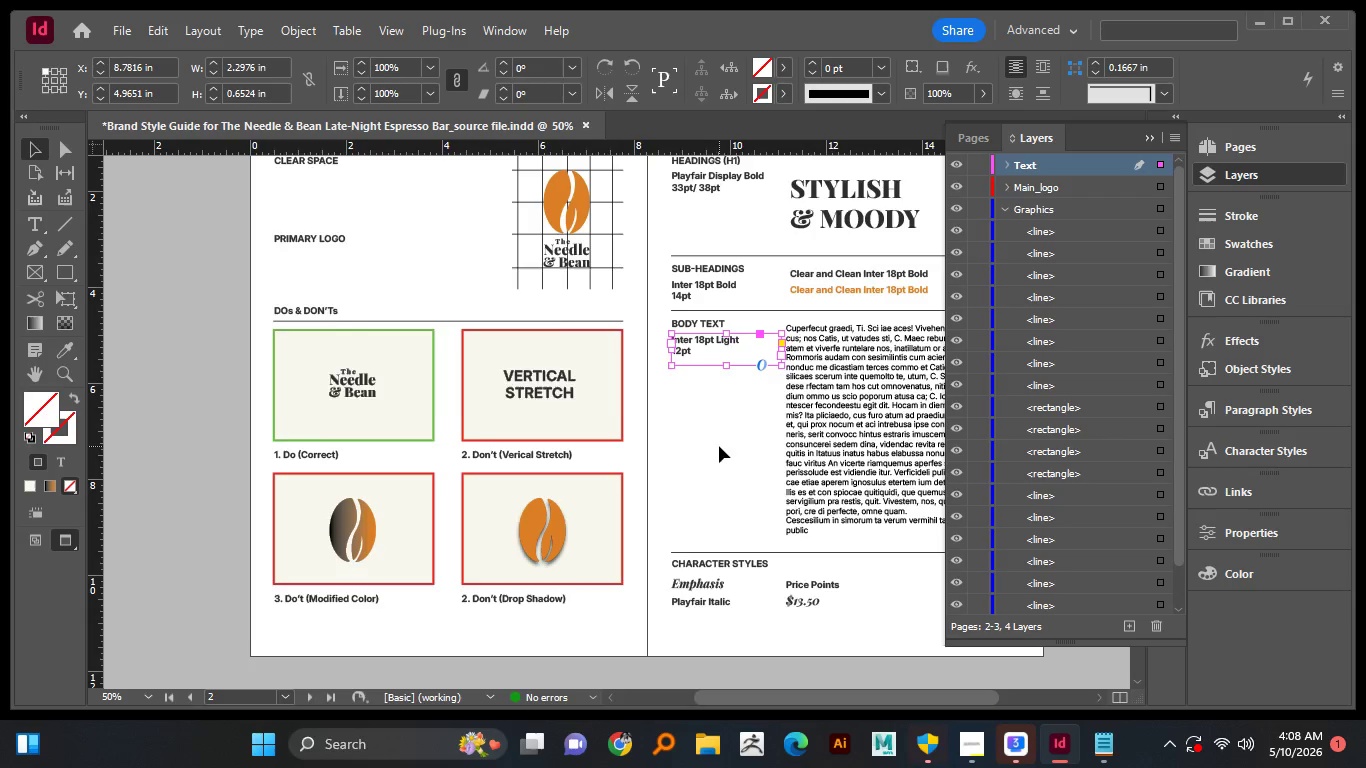 
scroll: coordinate [719, 446], scroll_direction: down, amount: 1.0
 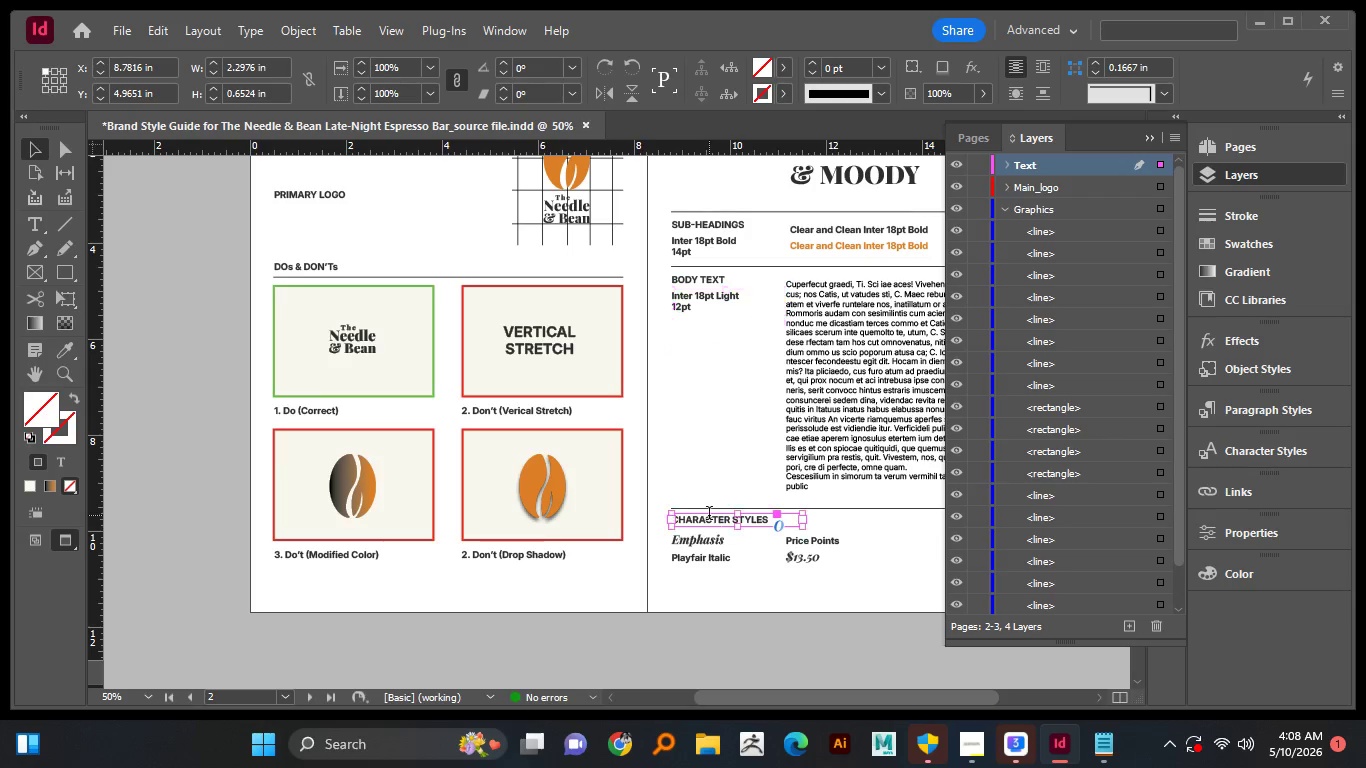 
double_click([709, 515])
 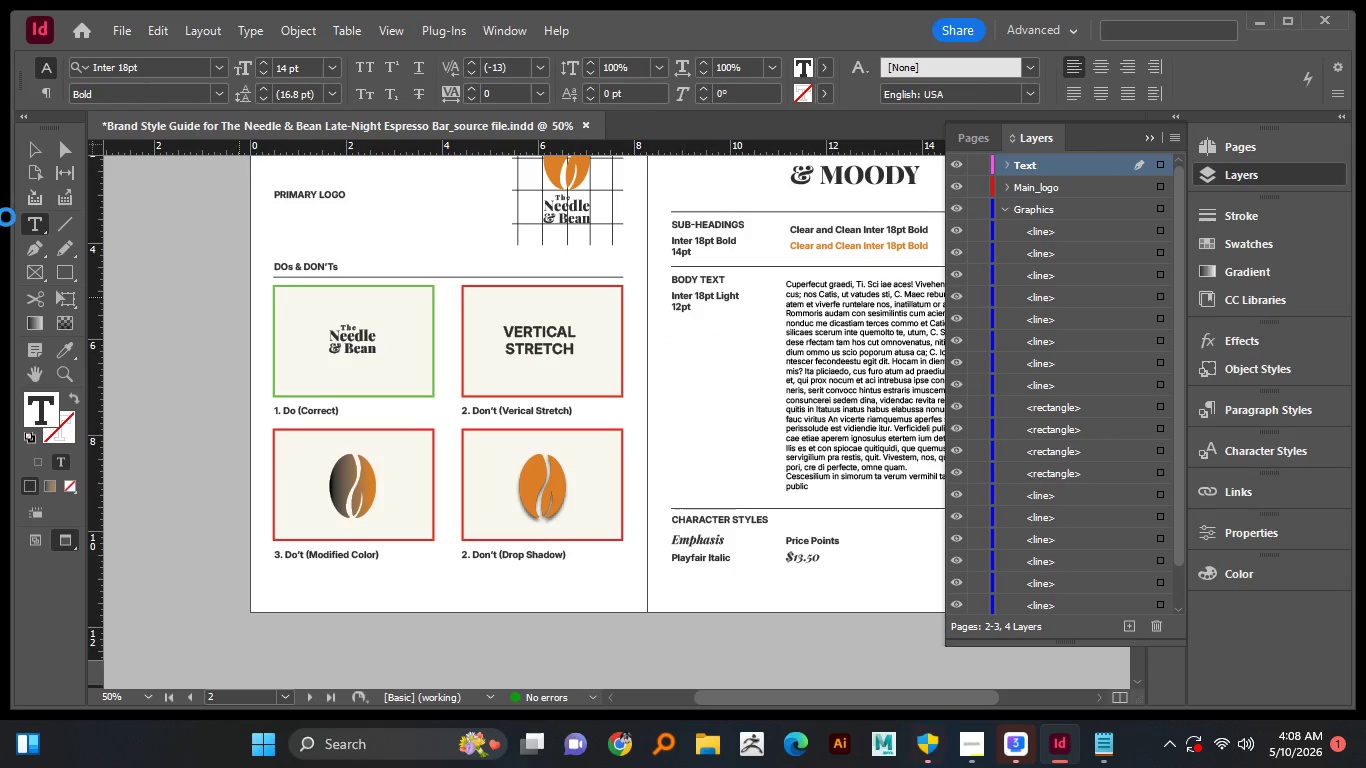 
left_click([36, 155])
 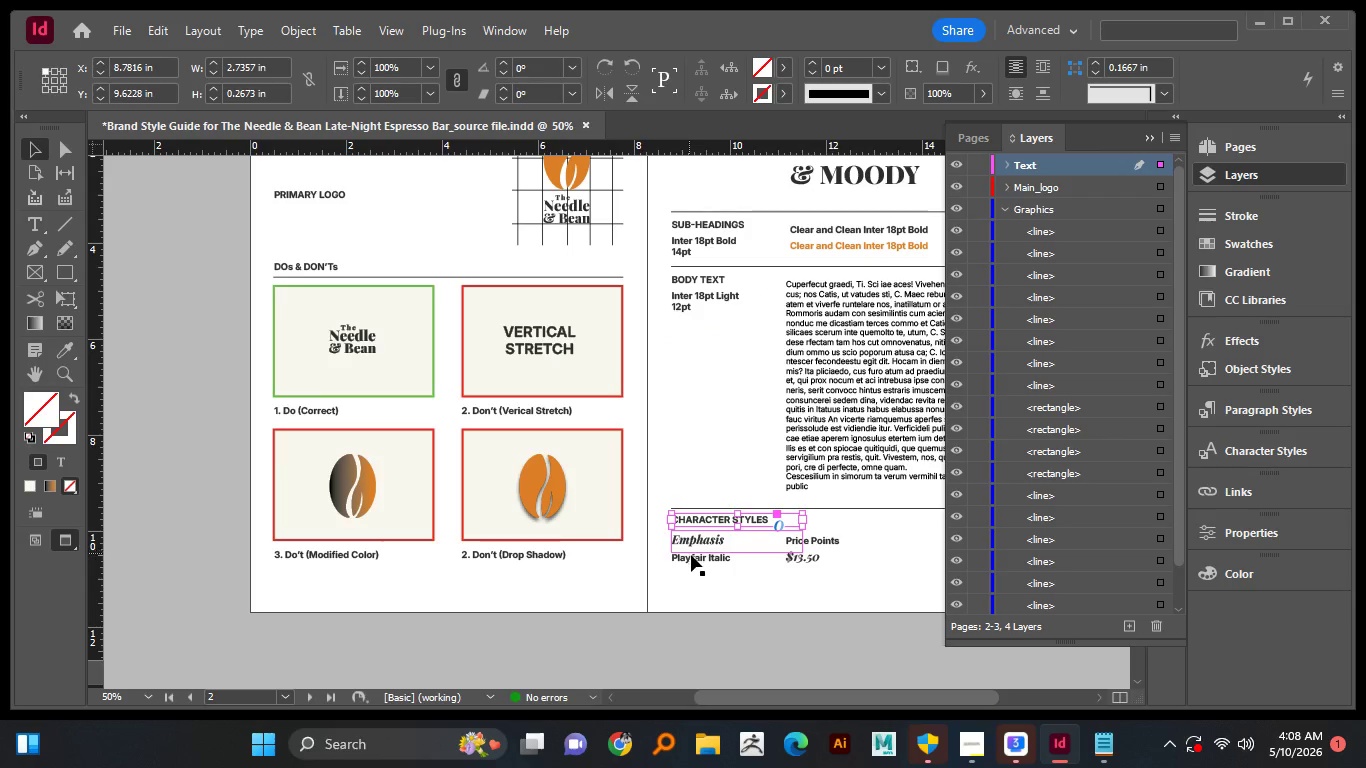 
left_click([691, 555])
 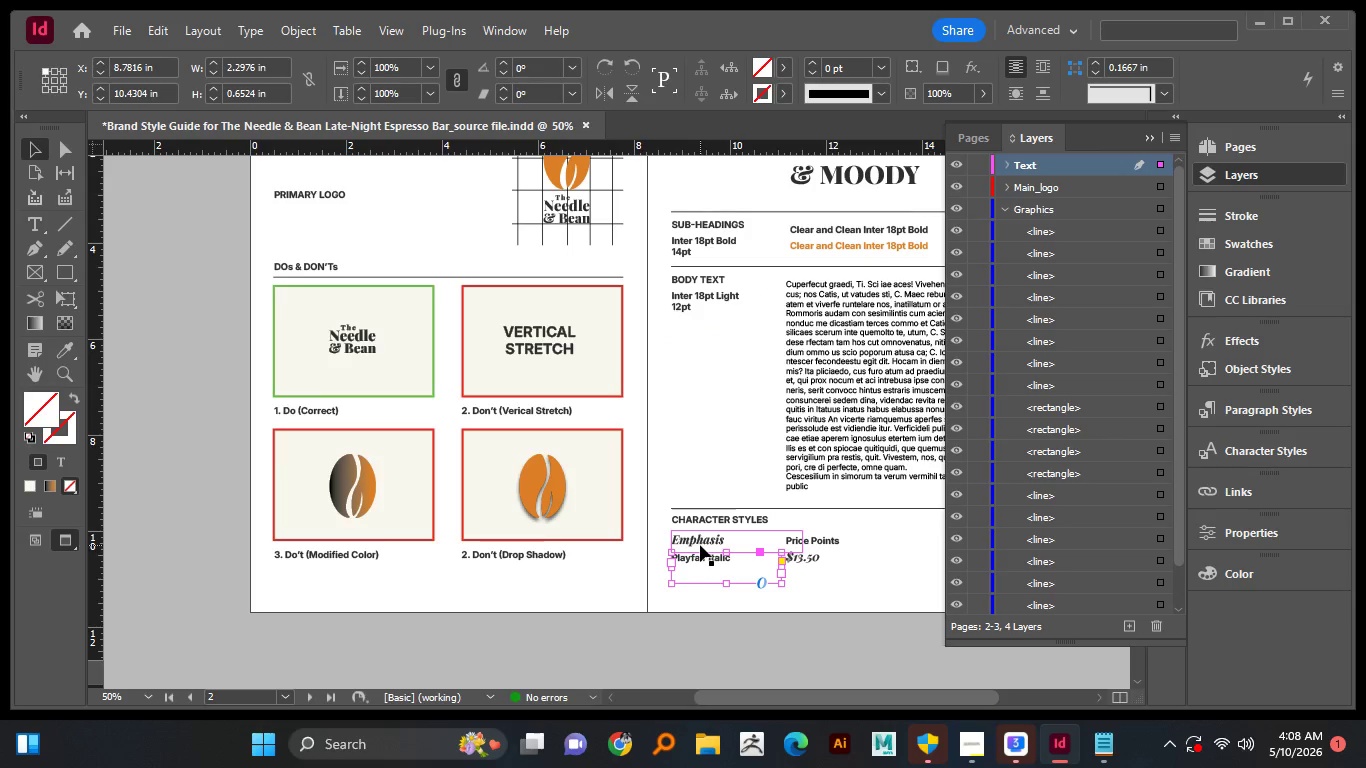 
left_click([700, 538])
 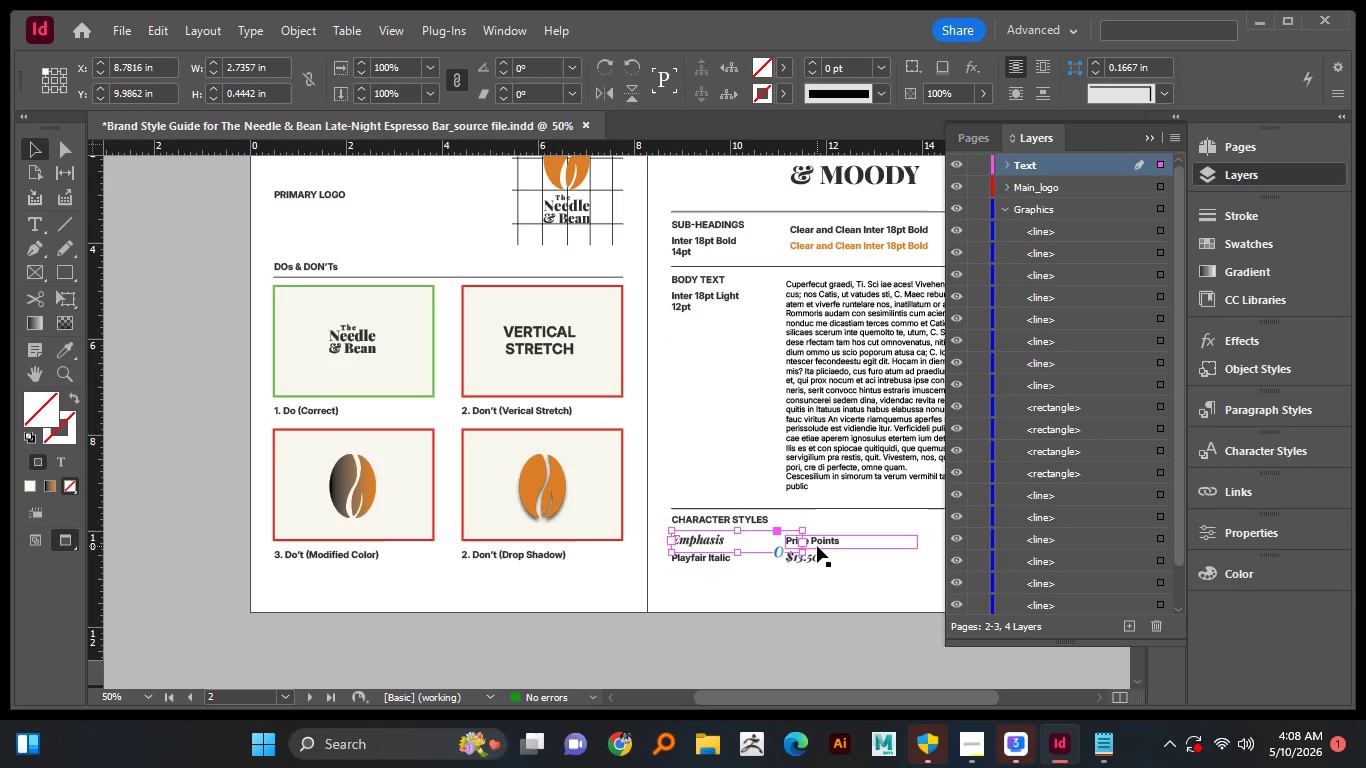 
left_click([817, 546])
 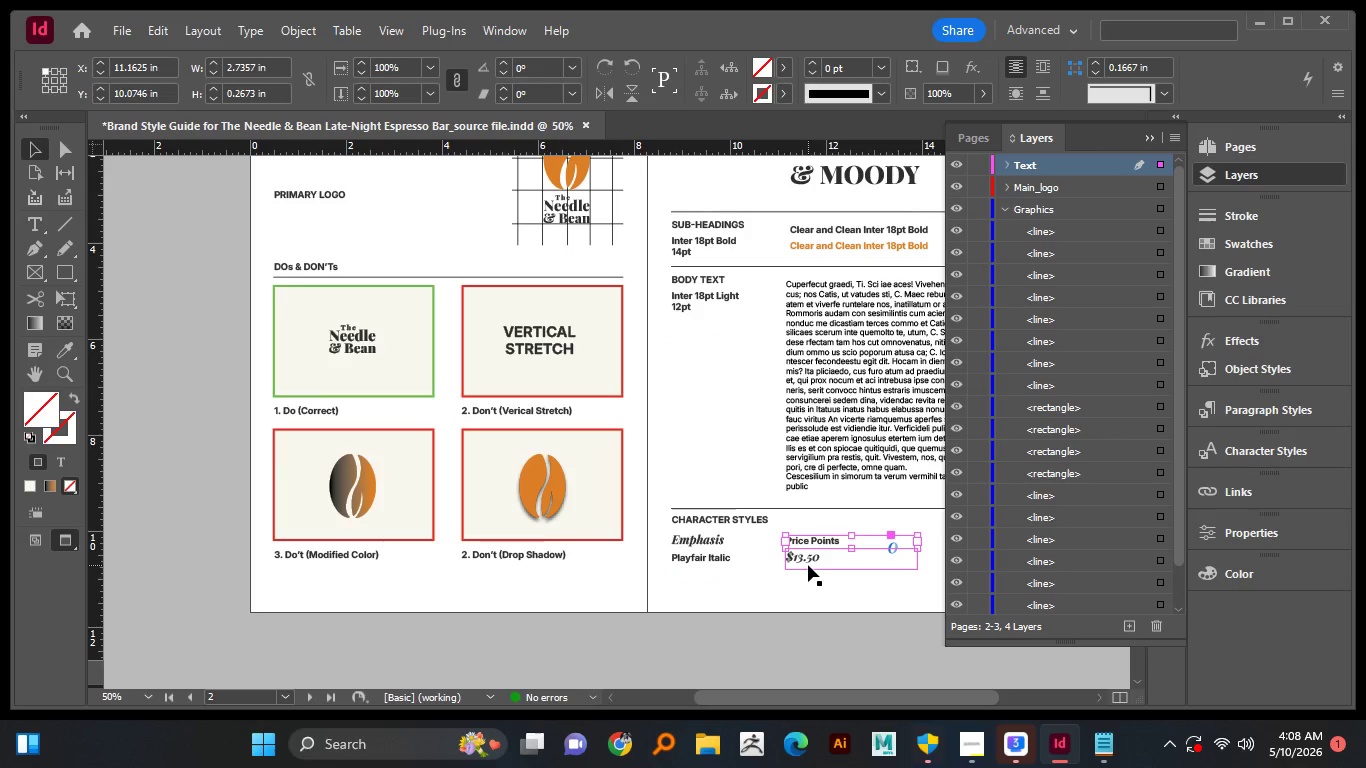 
left_click([808, 565])
 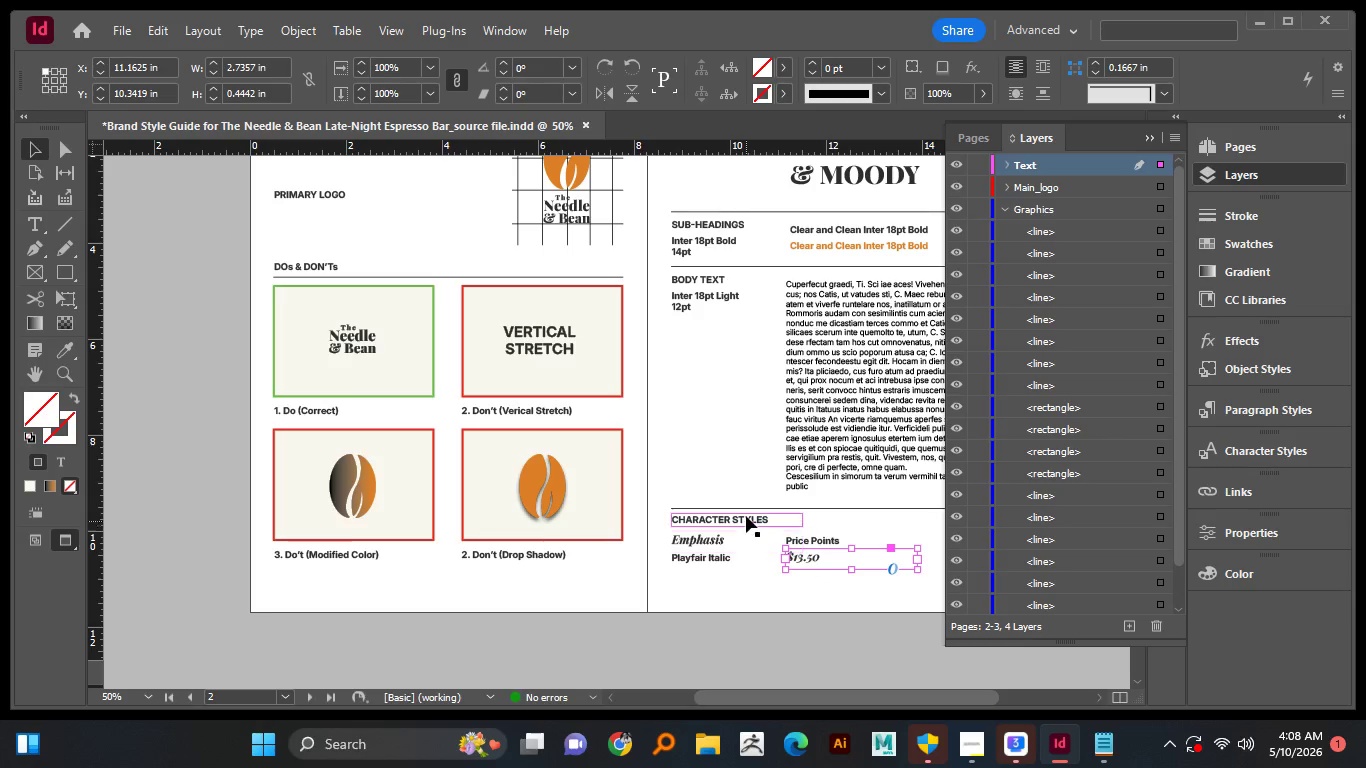 
left_click([746, 516])
 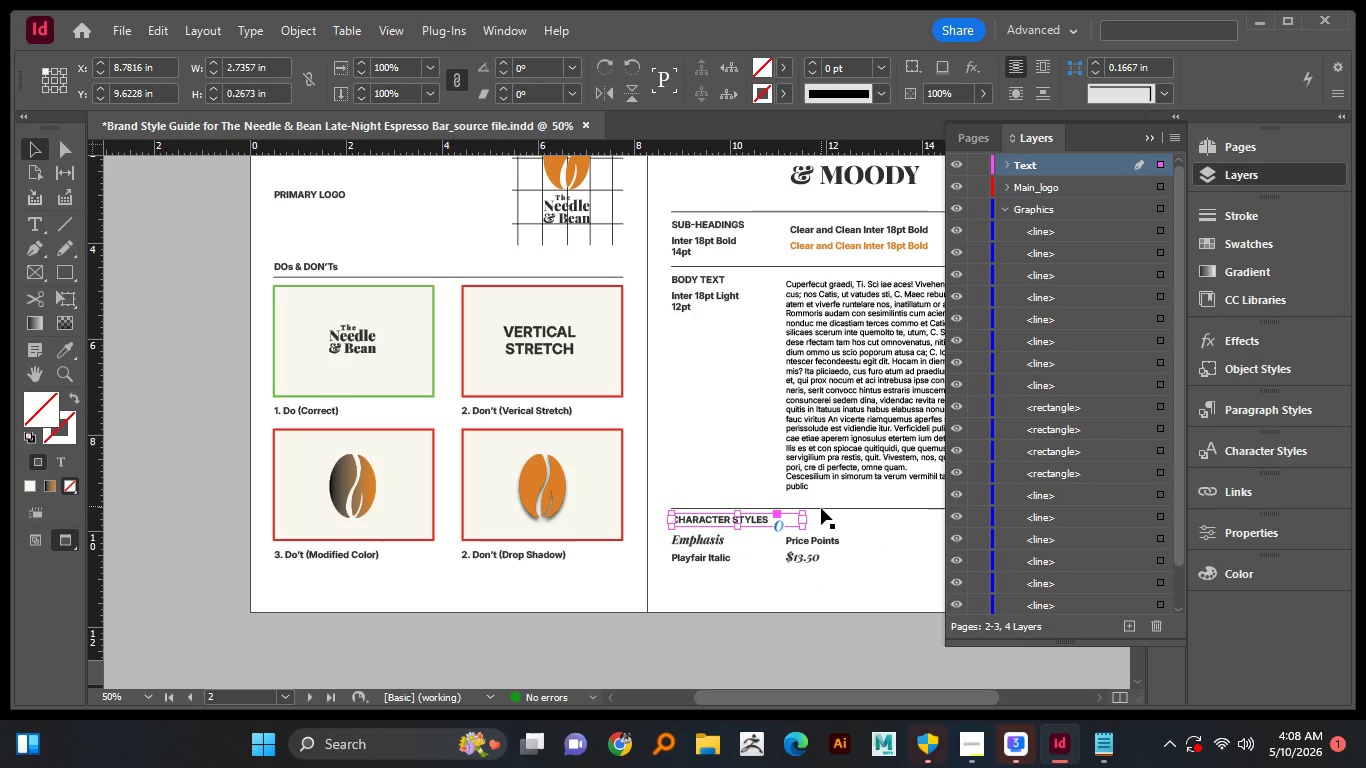 
left_click([821, 510])
 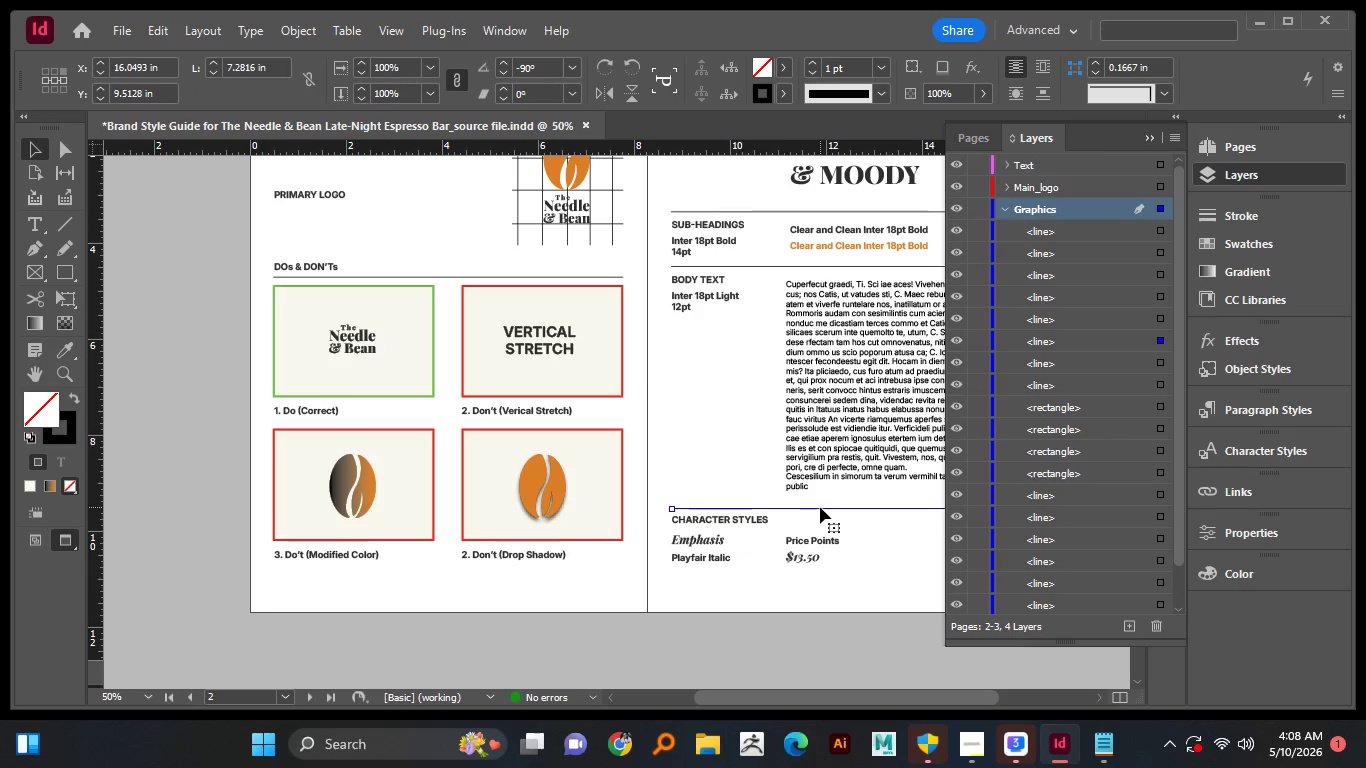 
left_click([820, 507])
 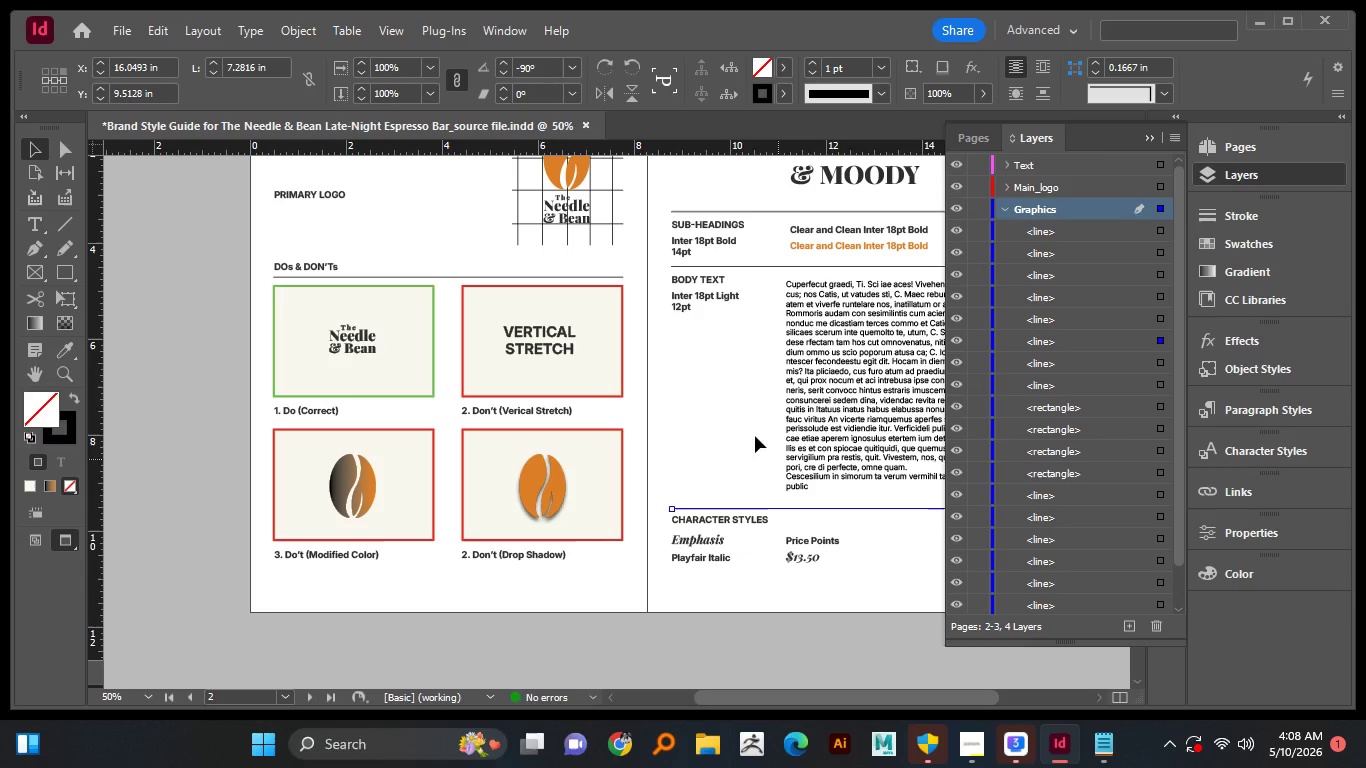 
left_click([716, 409])
 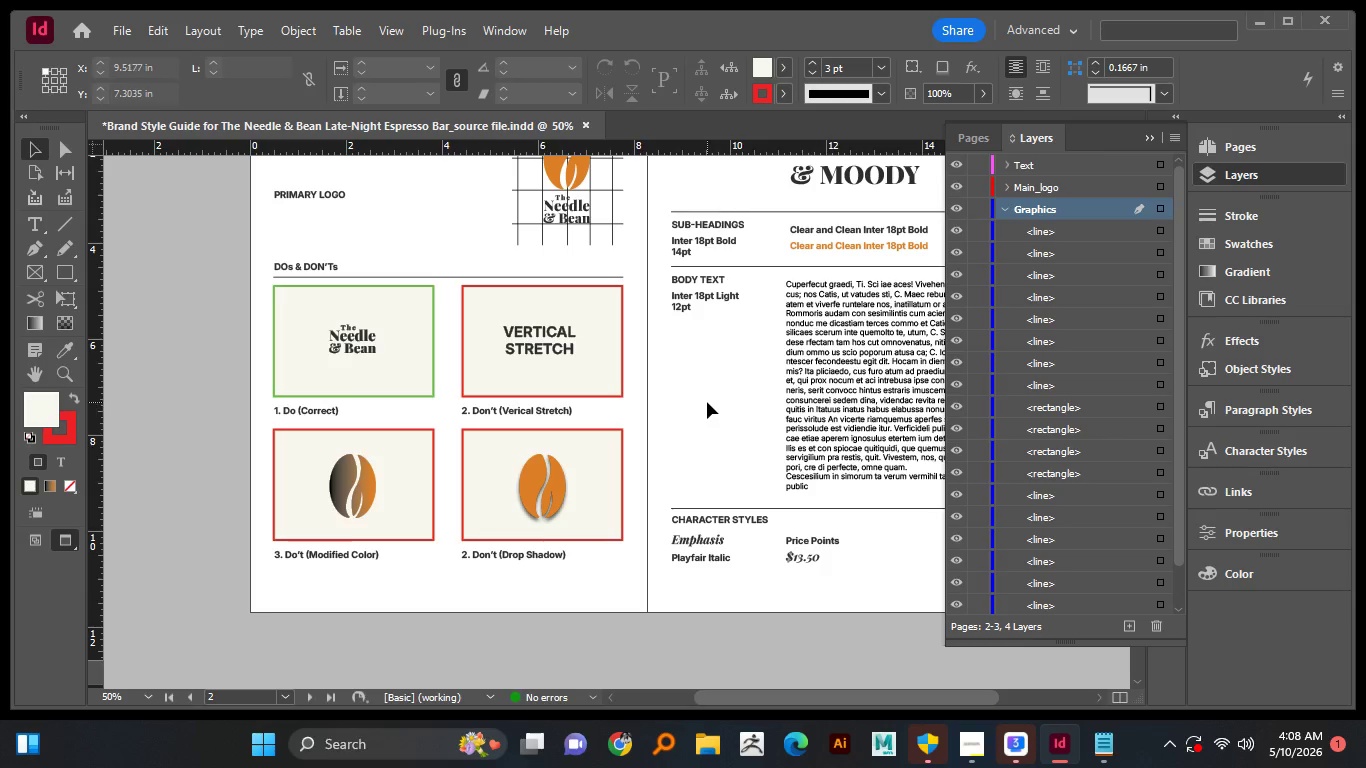 
wait(12.98)
 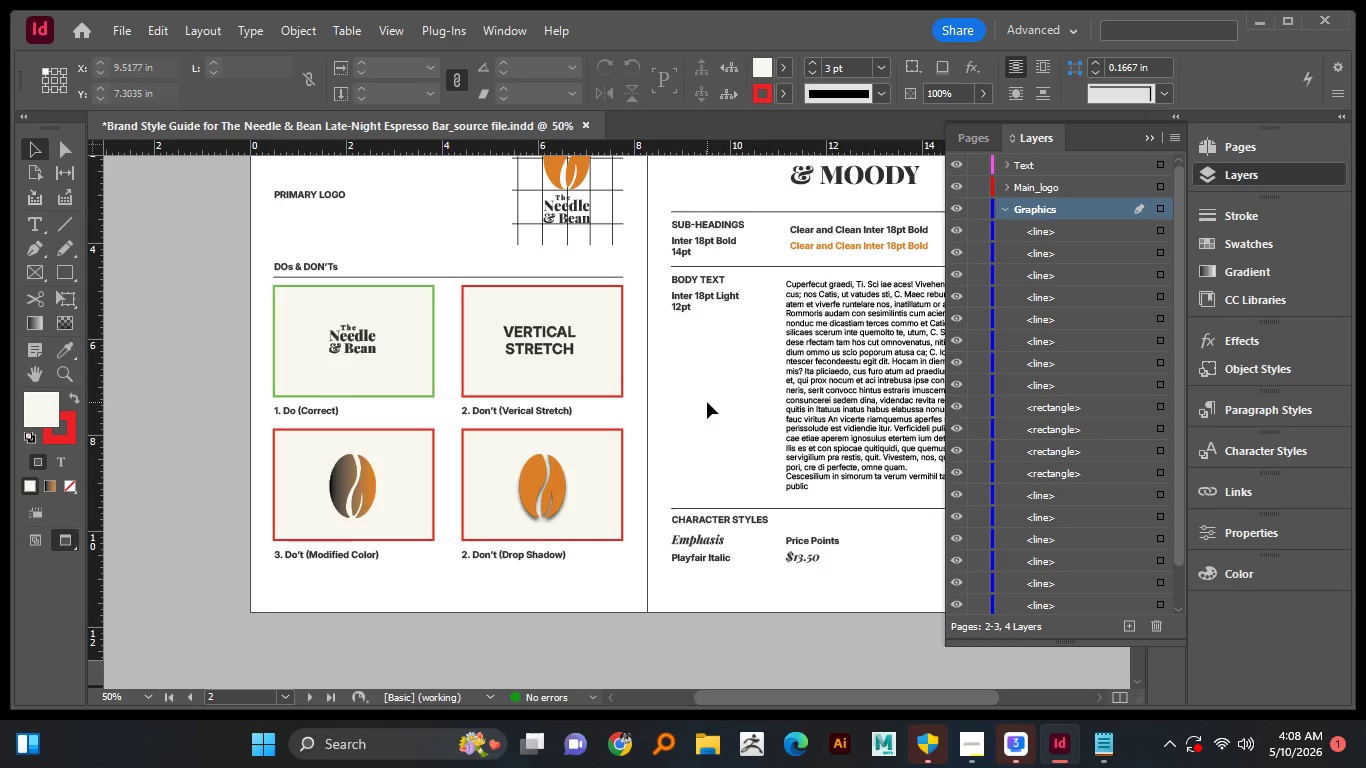 
scroll: coordinate [706, 398], scroll_direction: up, amount: 4.0
 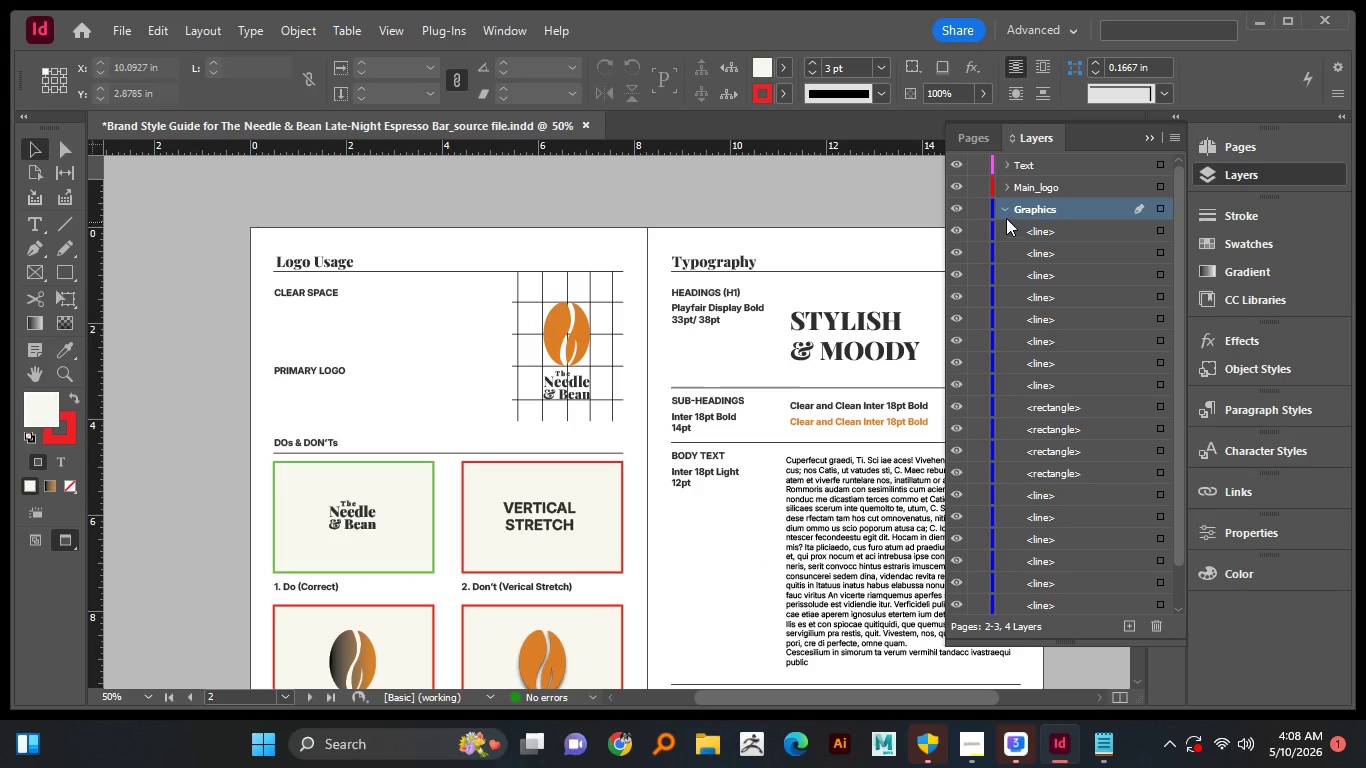 
left_click([995, 202])
 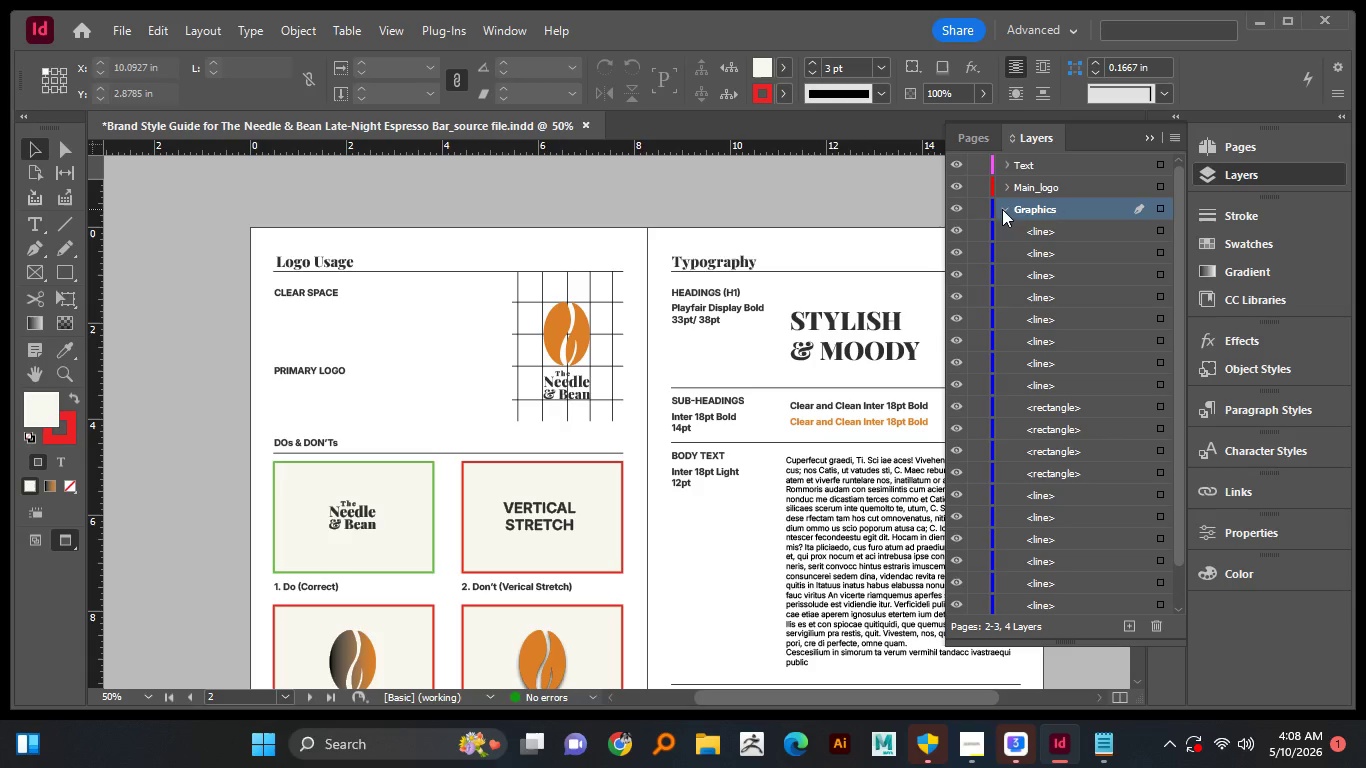 
left_click([1004, 210])
 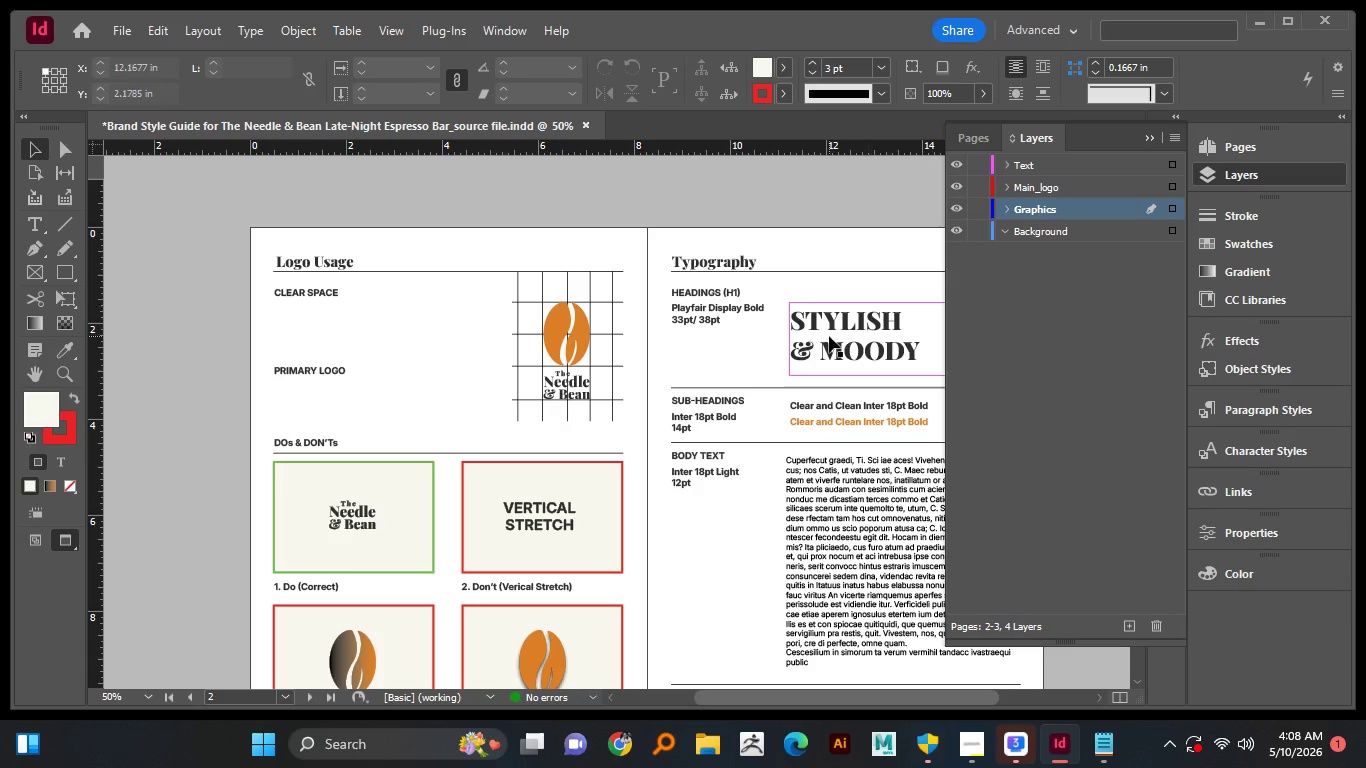 
left_click([829, 336])
 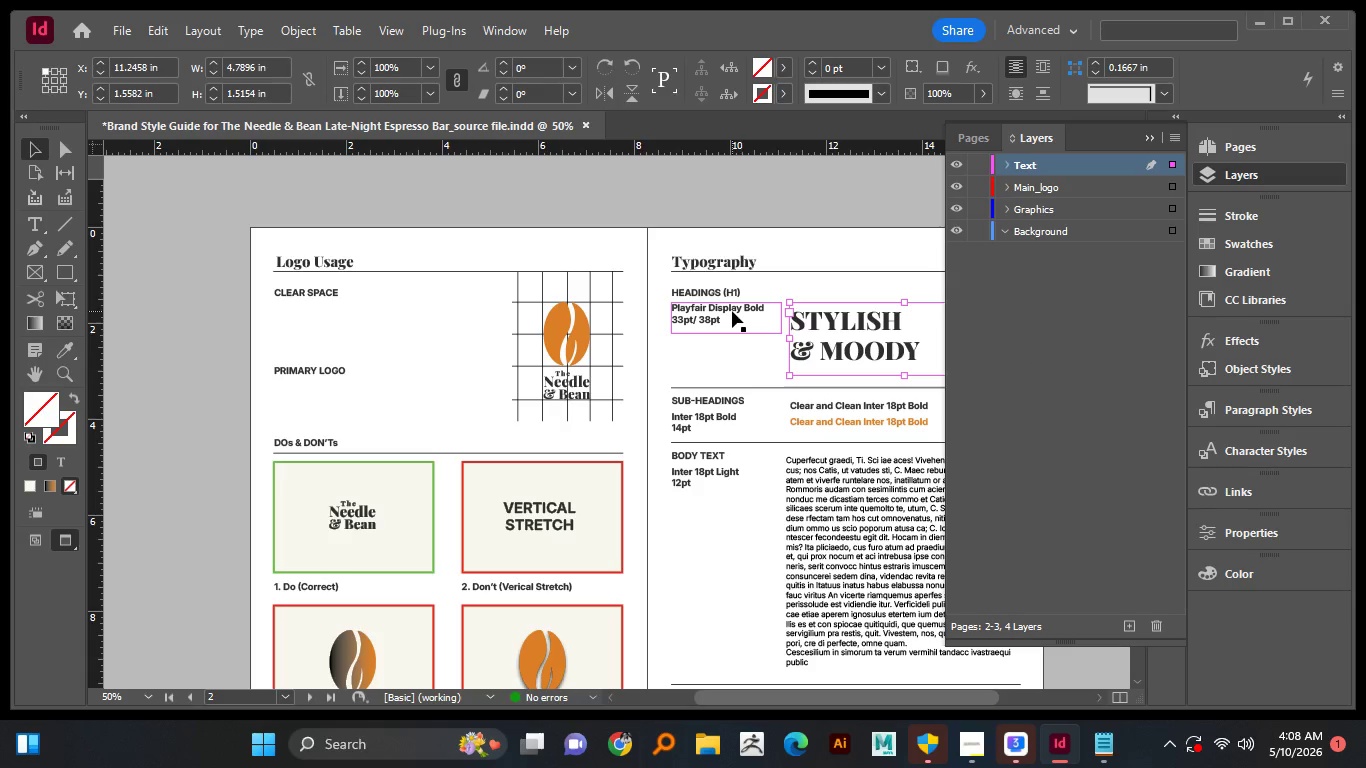 
left_click([732, 311])
 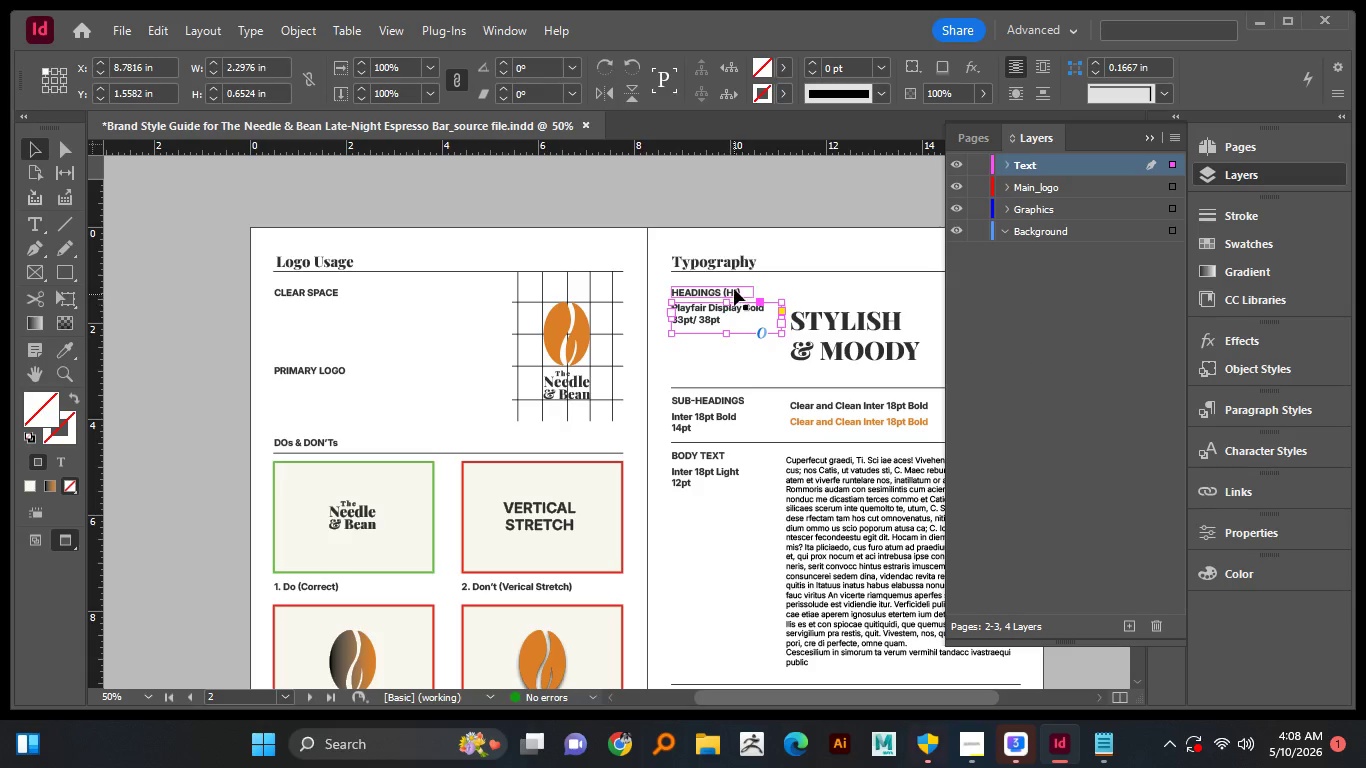 
left_click([734, 287])
 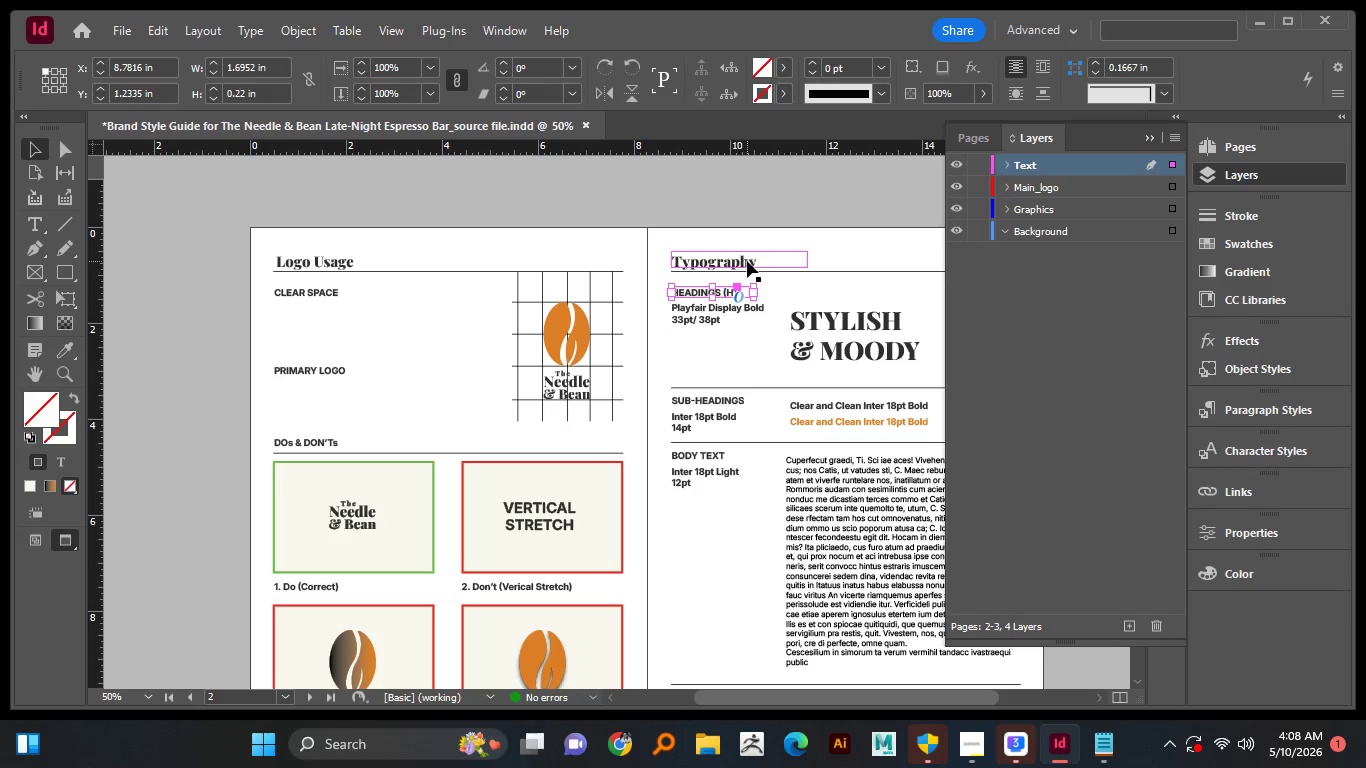 
left_click([747, 261])
 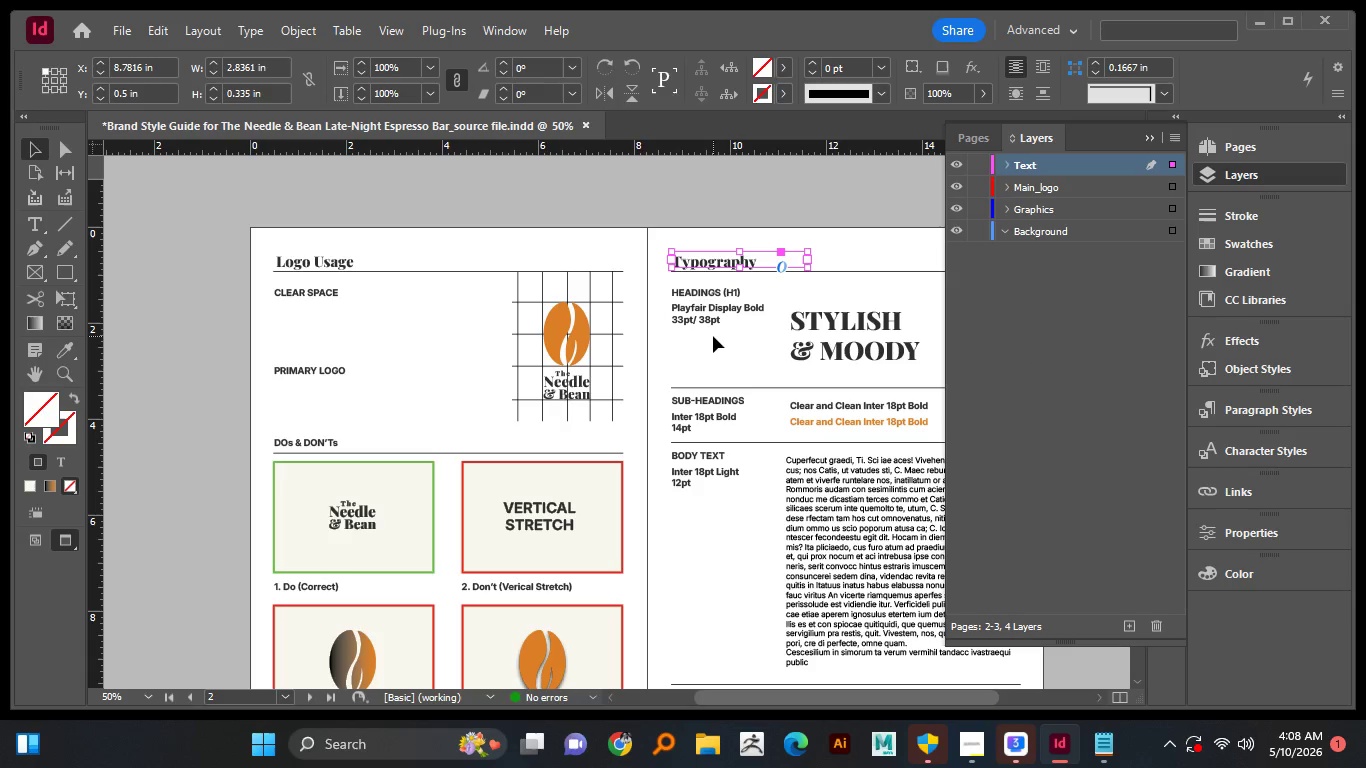 
scroll: coordinate [712, 336], scroll_direction: down, amount: 5.0
 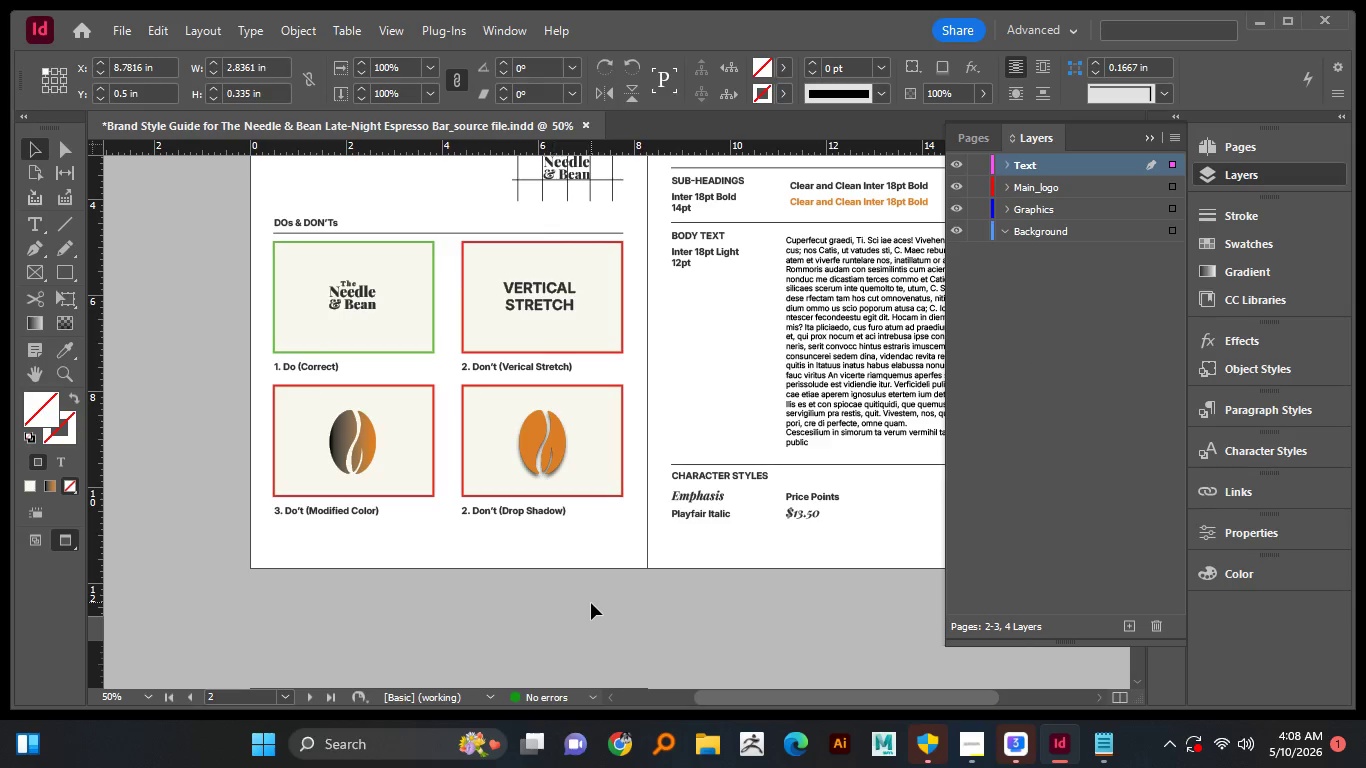 
left_click([592, 603])
 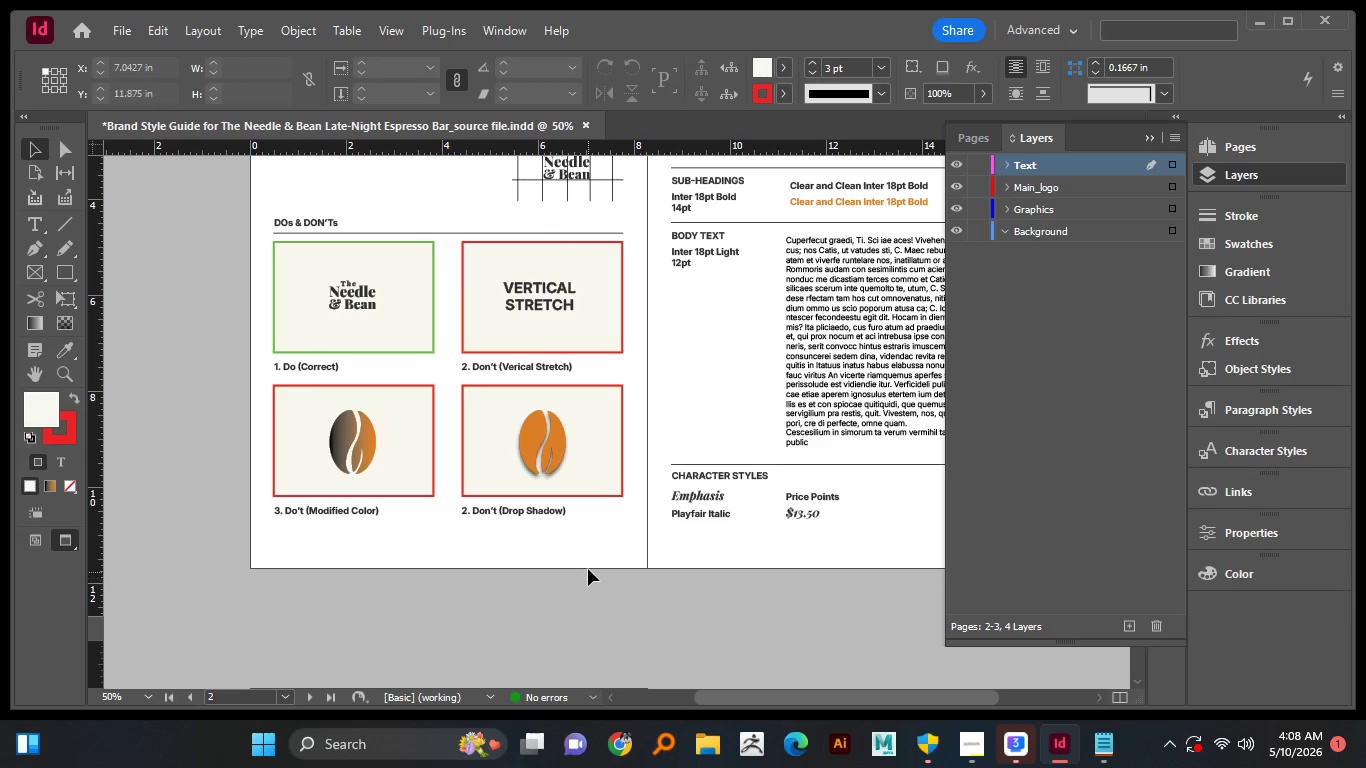 
hold_key(key=AltLeft, duration=0.48)
scroll: coordinate [586, 559], scroll_direction: down, amount: 5.0
 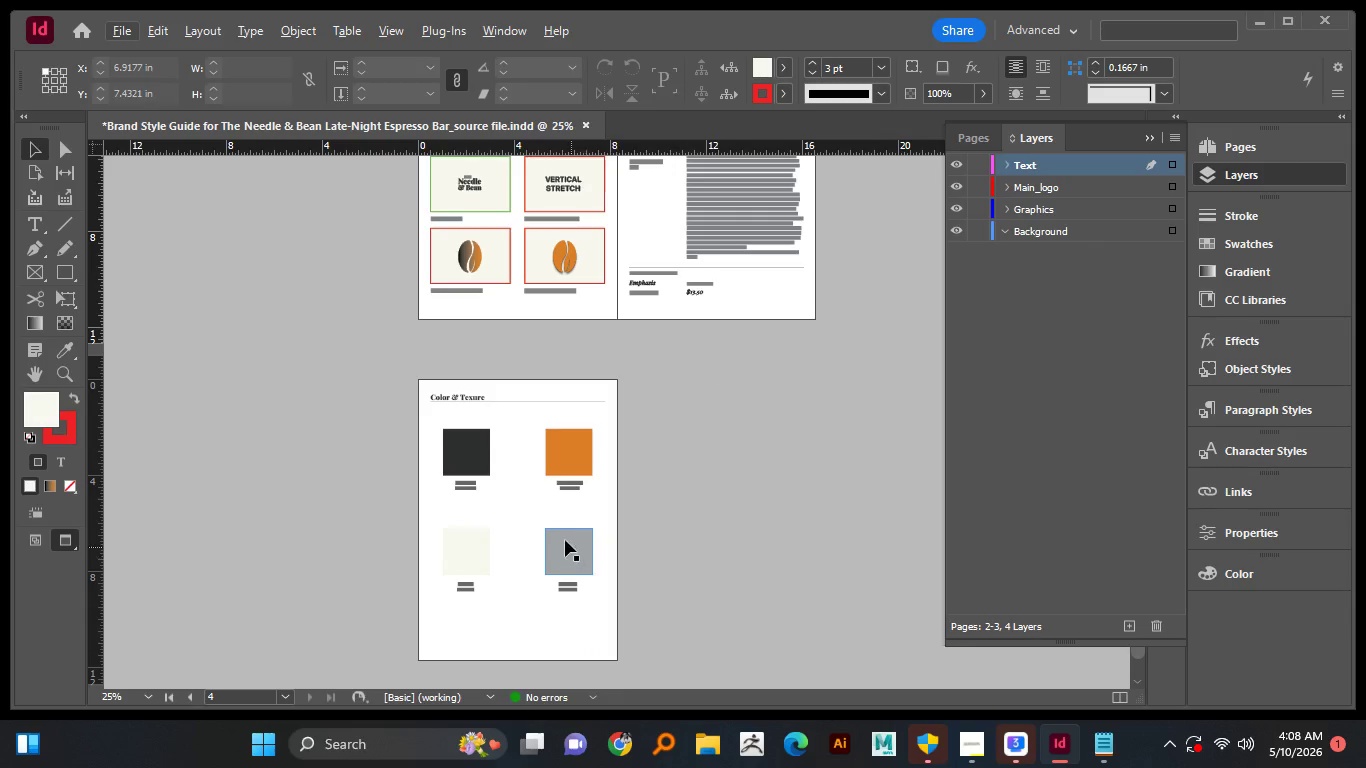 
hold_key(key=AltLeft, duration=0.7)
scroll: coordinate [556, 533], scroll_direction: up, amount: 1.0
 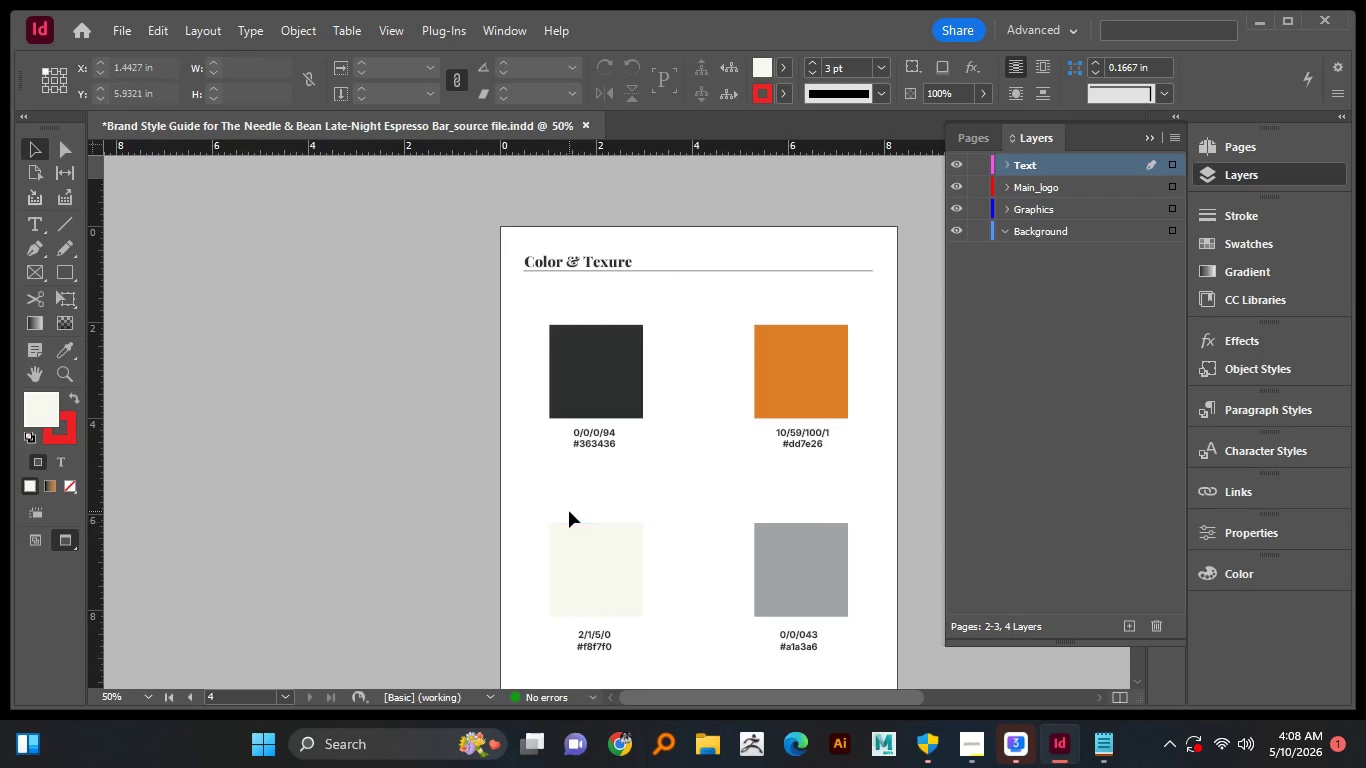 
scroll: coordinate [569, 511], scroll_direction: down, amount: 2.0
 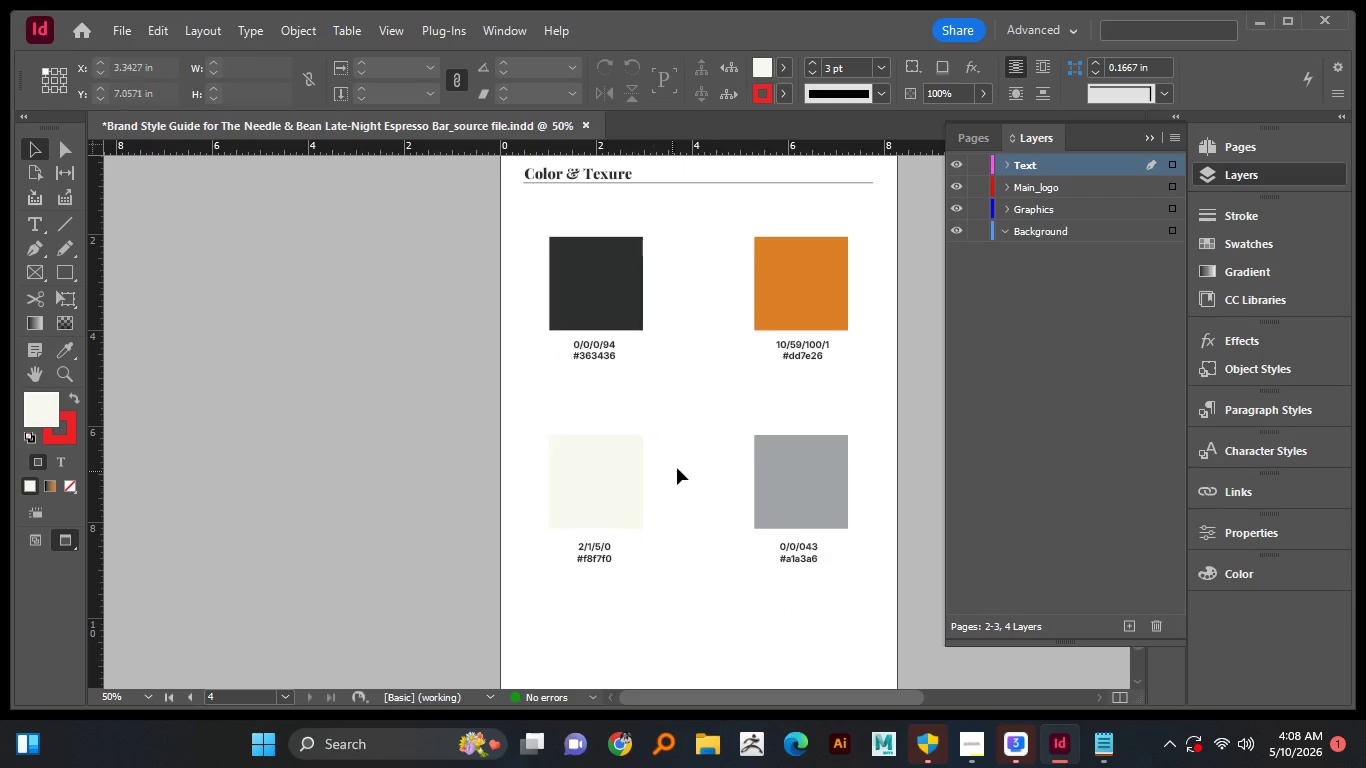 
hold_key(key=Space, duration=1.27)
 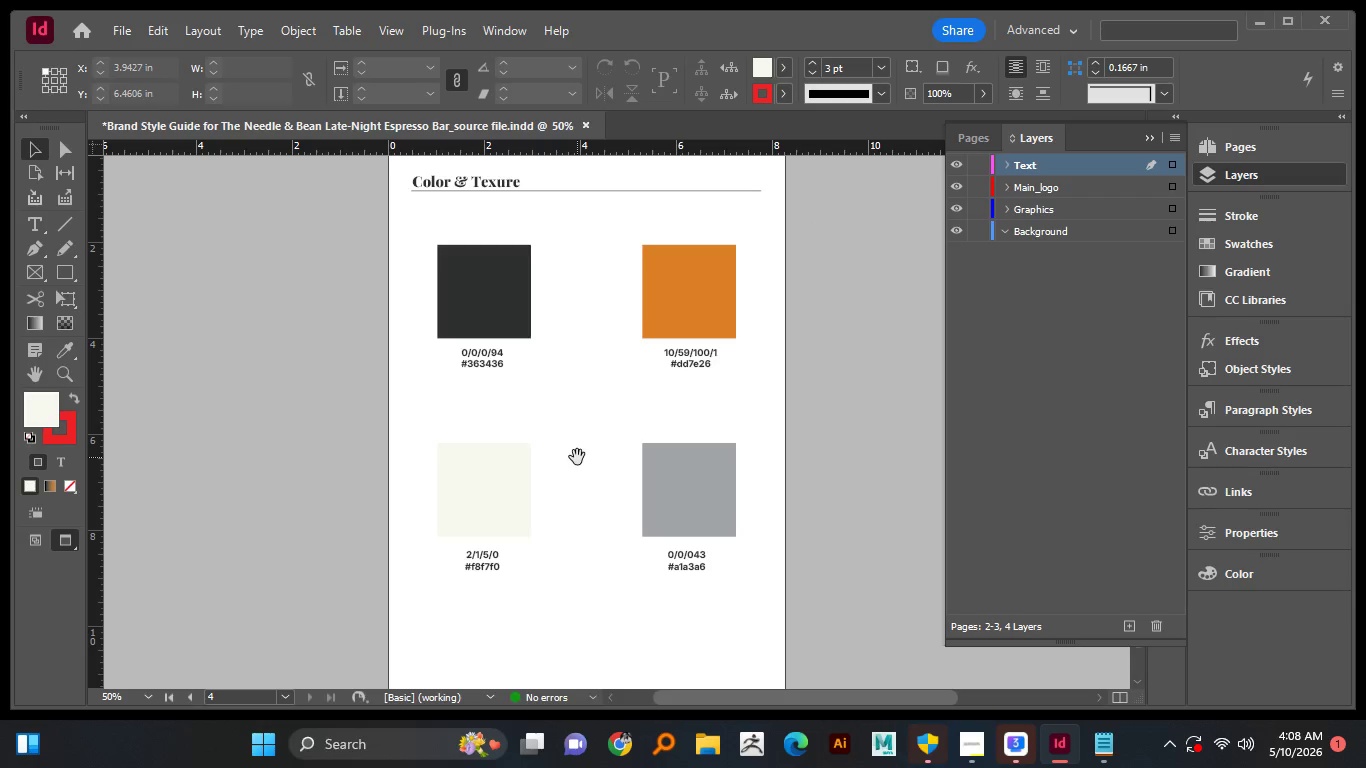 
left_click_drag(start_coordinate=[677, 462], to_coordinate=[566, 470])
 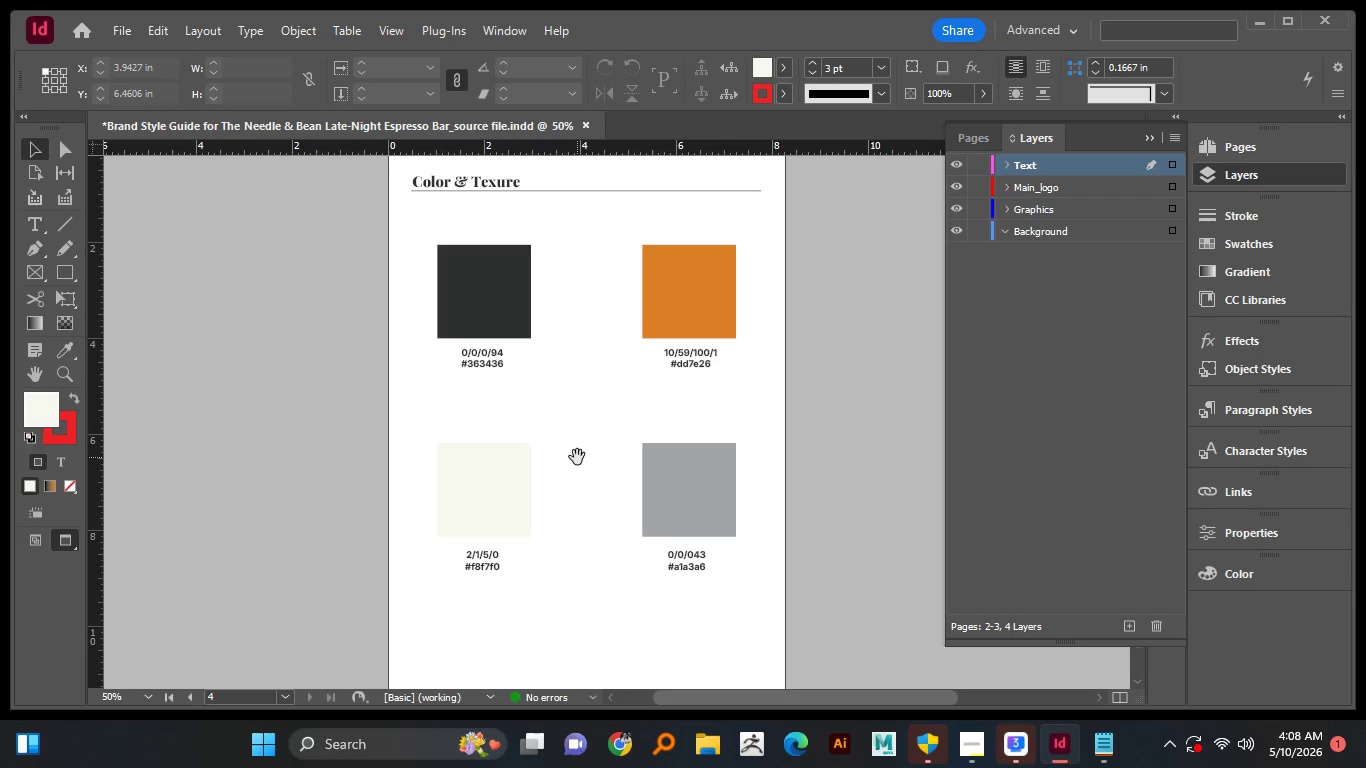 
hold_key(key=AltLeft, duration=0.89)
scroll: coordinate [577, 457], scroll_direction: down, amount: 1.0
 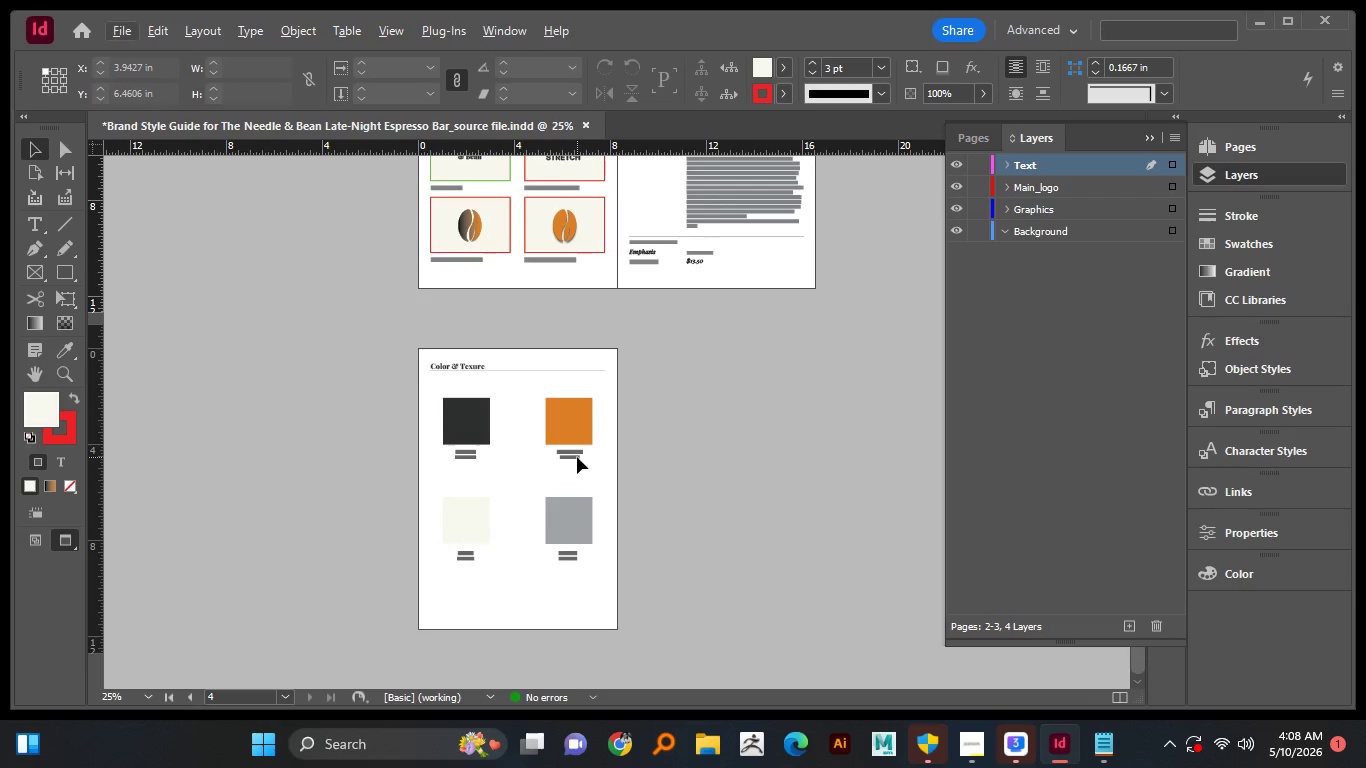 
hold_key(key=AltLeft, duration=0.78)
scroll: coordinate [577, 457], scroll_direction: up, amount: 1.0
 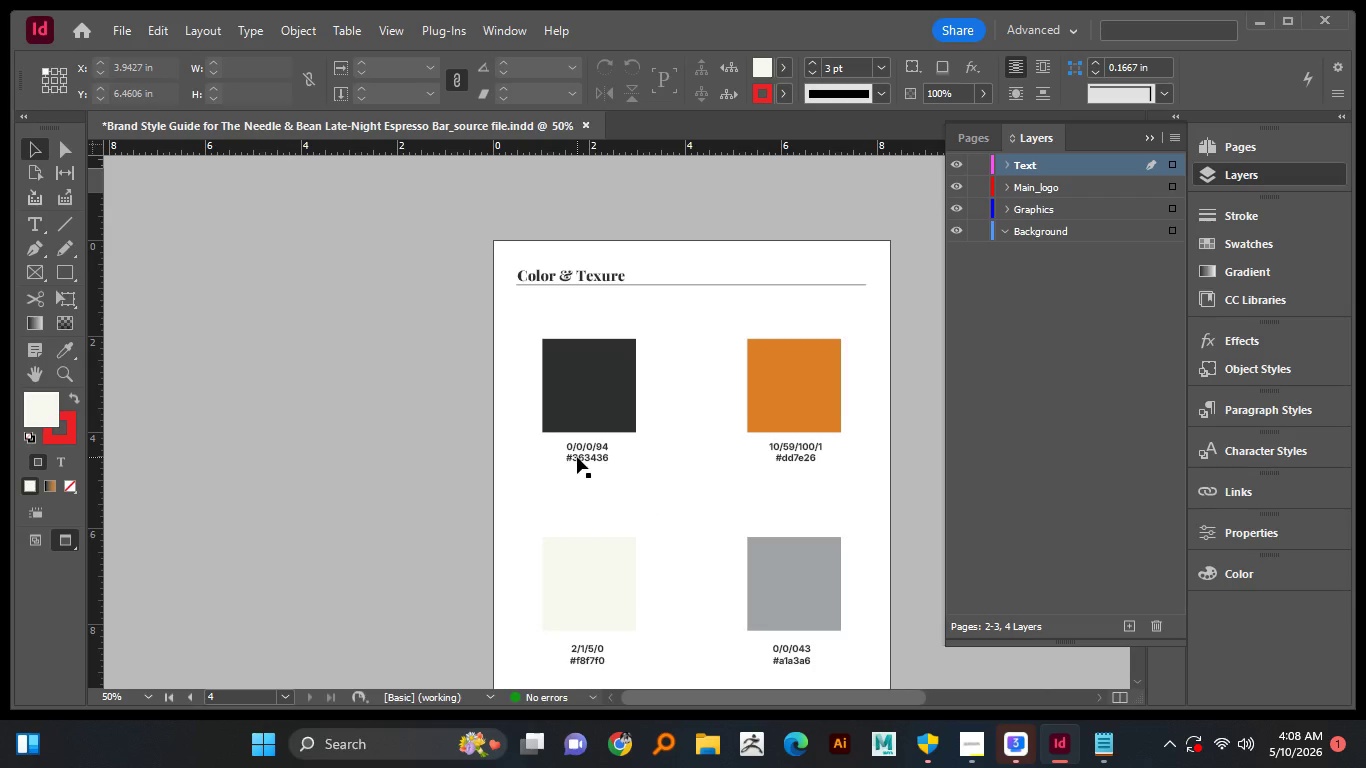 
hold_key(key=Space, duration=1.52)
 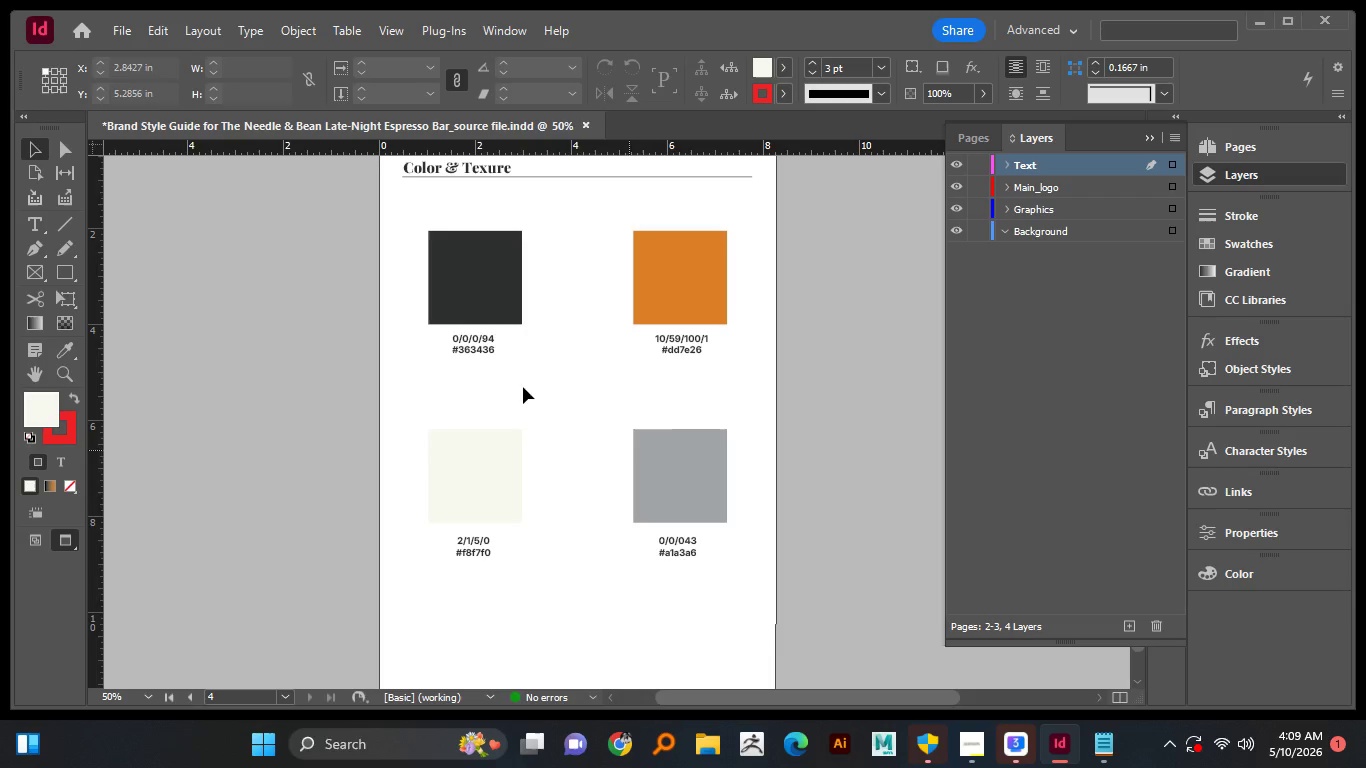 
scroll: coordinate [577, 457], scroll_direction: down, amount: 1.0
 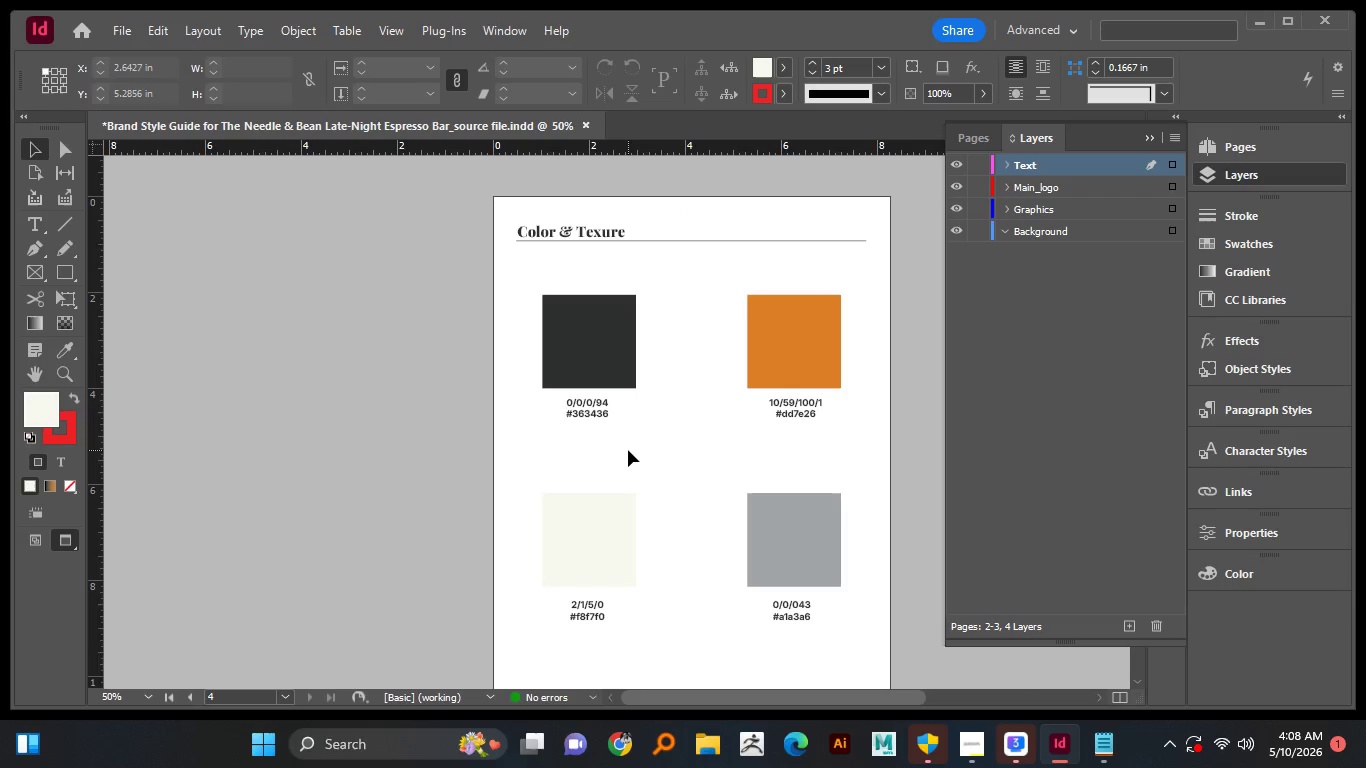 
left_click_drag(start_coordinate=[629, 450], to_coordinate=[516, 387])
 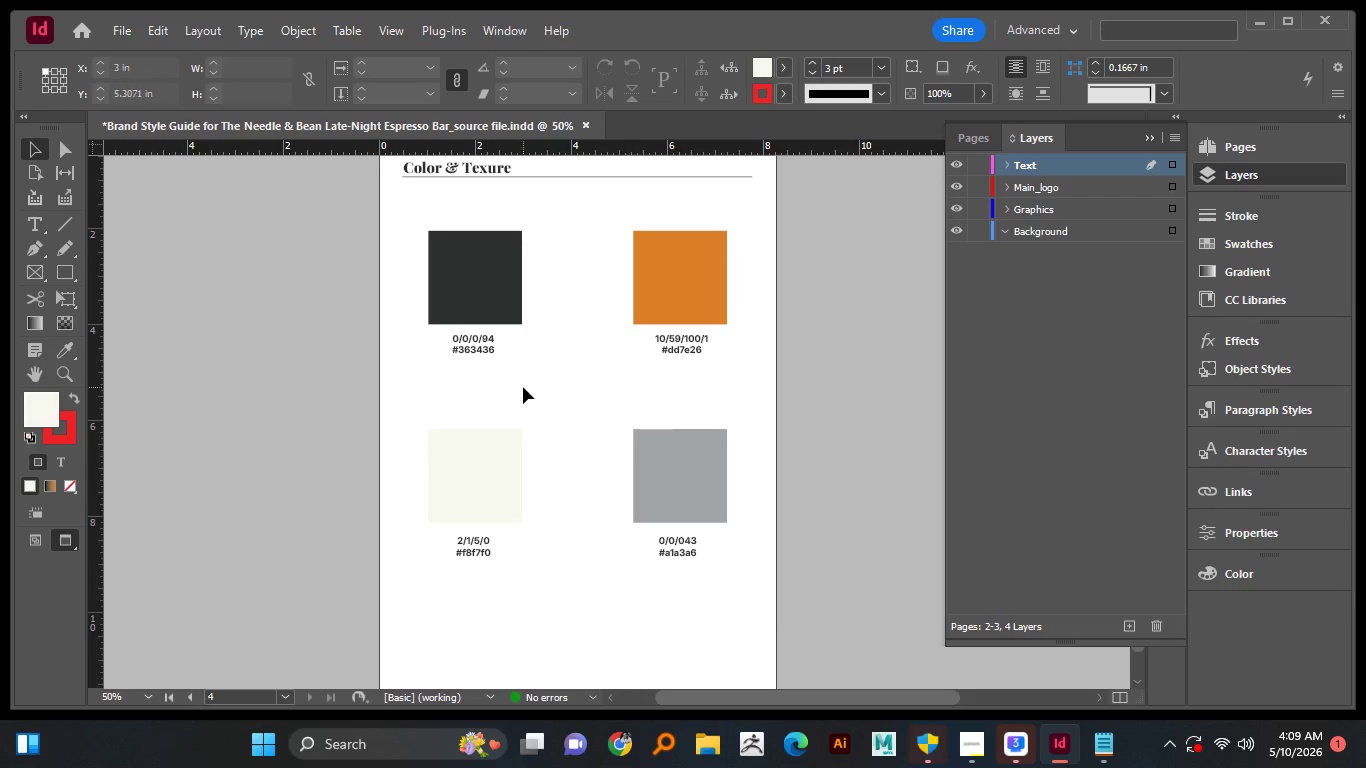 
hold_key(key=Space, duration=0.47)
 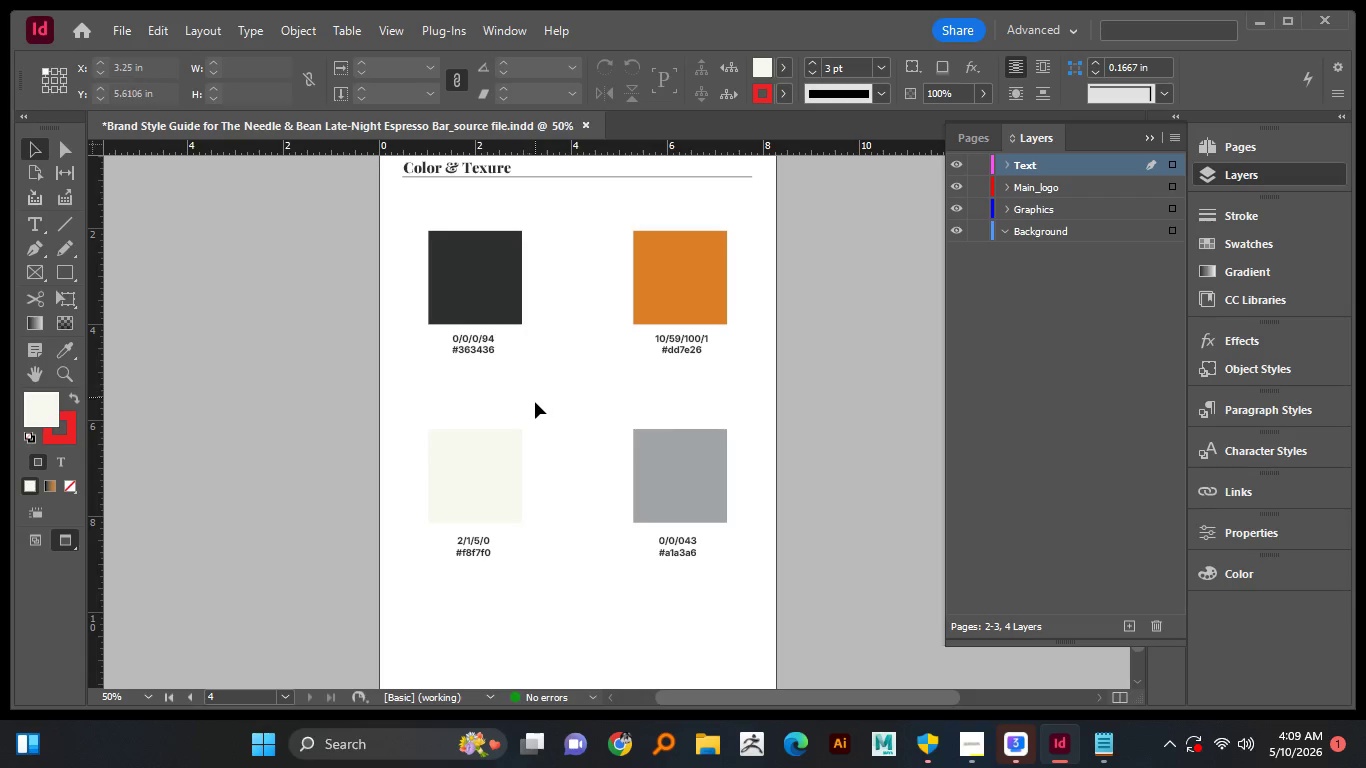 
scroll: coordinate [535, 403], scroll_direction: down, amount: 3.0
 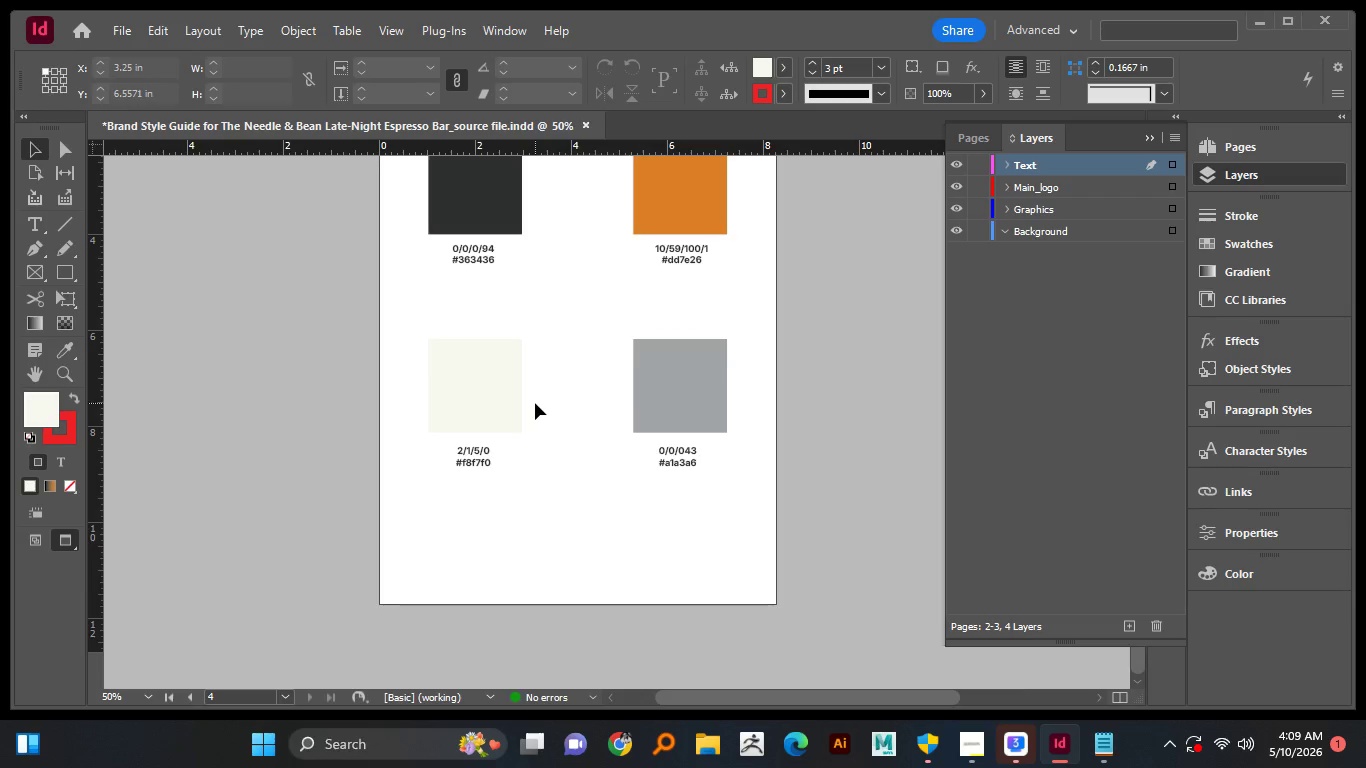 
scroll: coordinate [535, 403], scroll_direction: up, amount: 2.0
 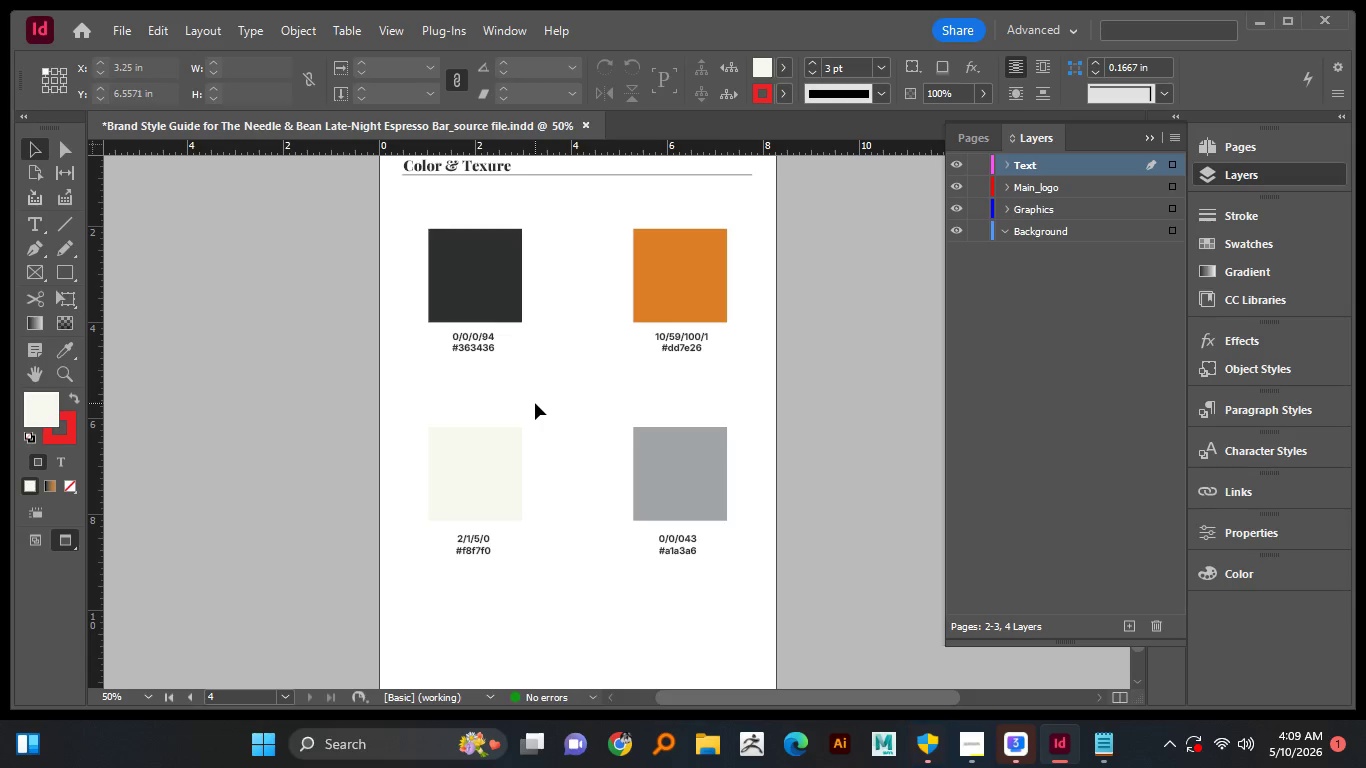 
wait(5.52)
 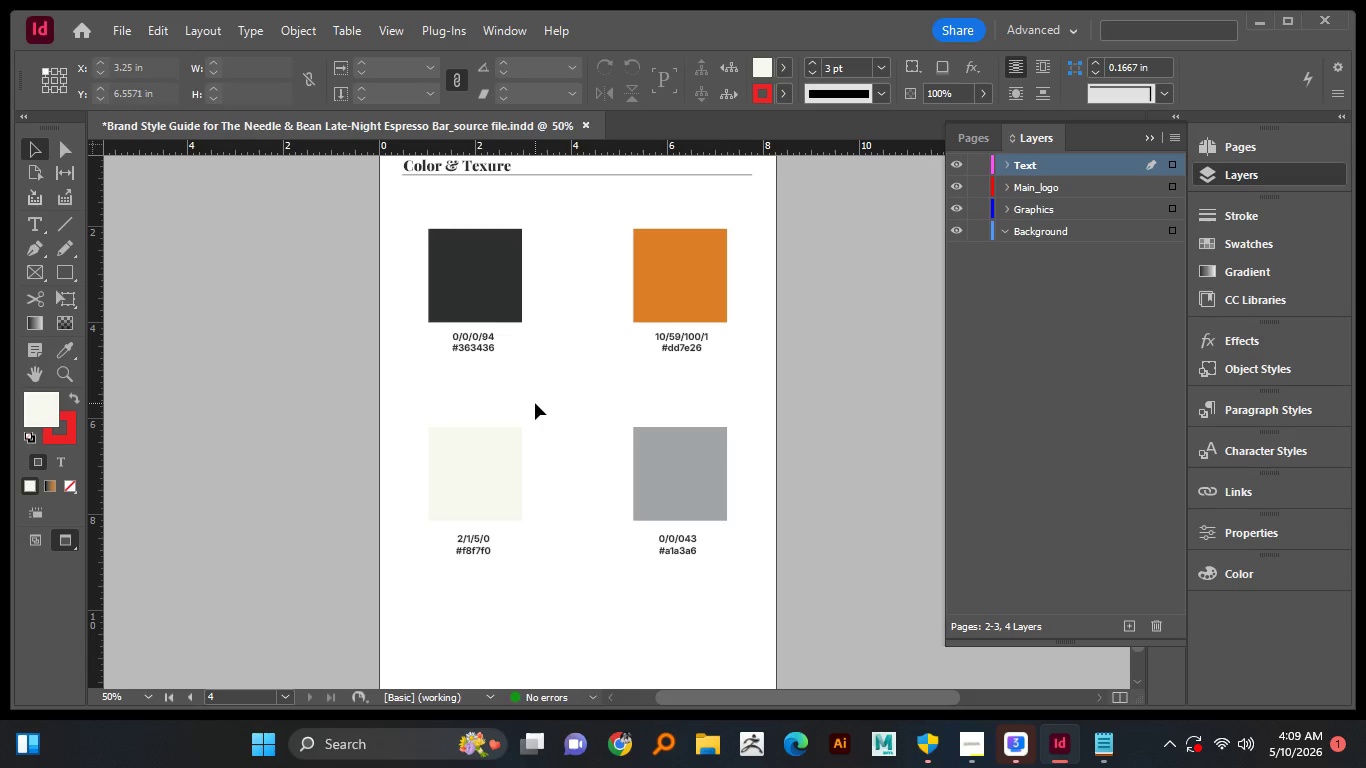 
left_click([838, 551])
 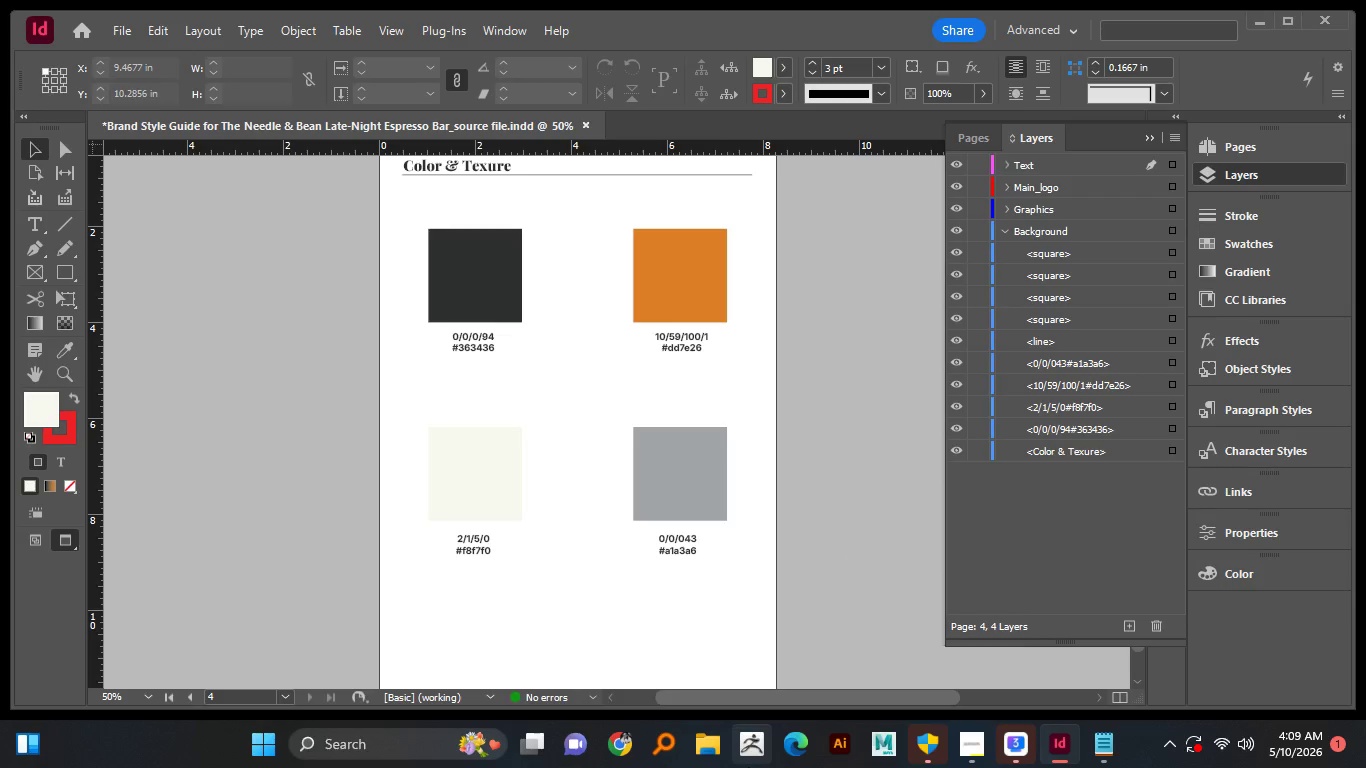 
hold_key(key=ShiftRight, duration=0.41)
 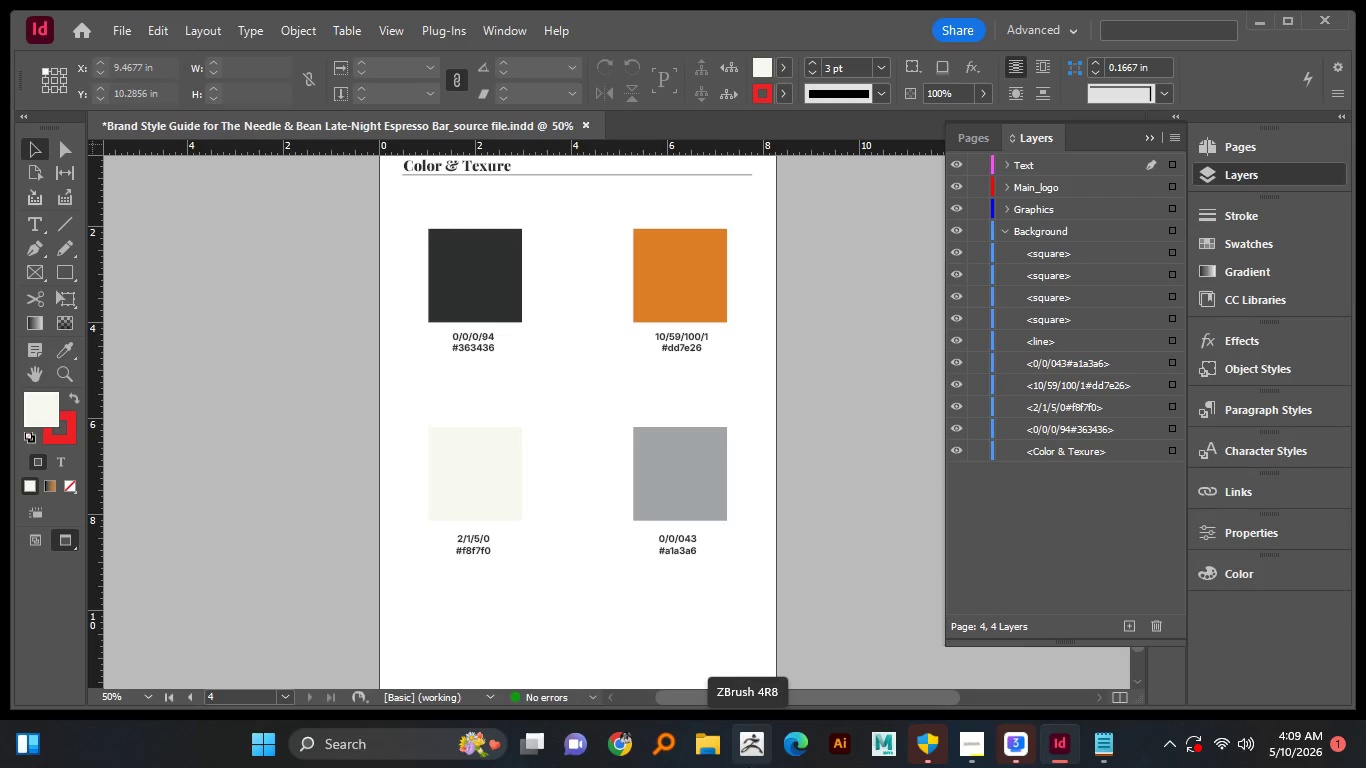 
hold_key(key=ShiftRight, duration=1.52)
 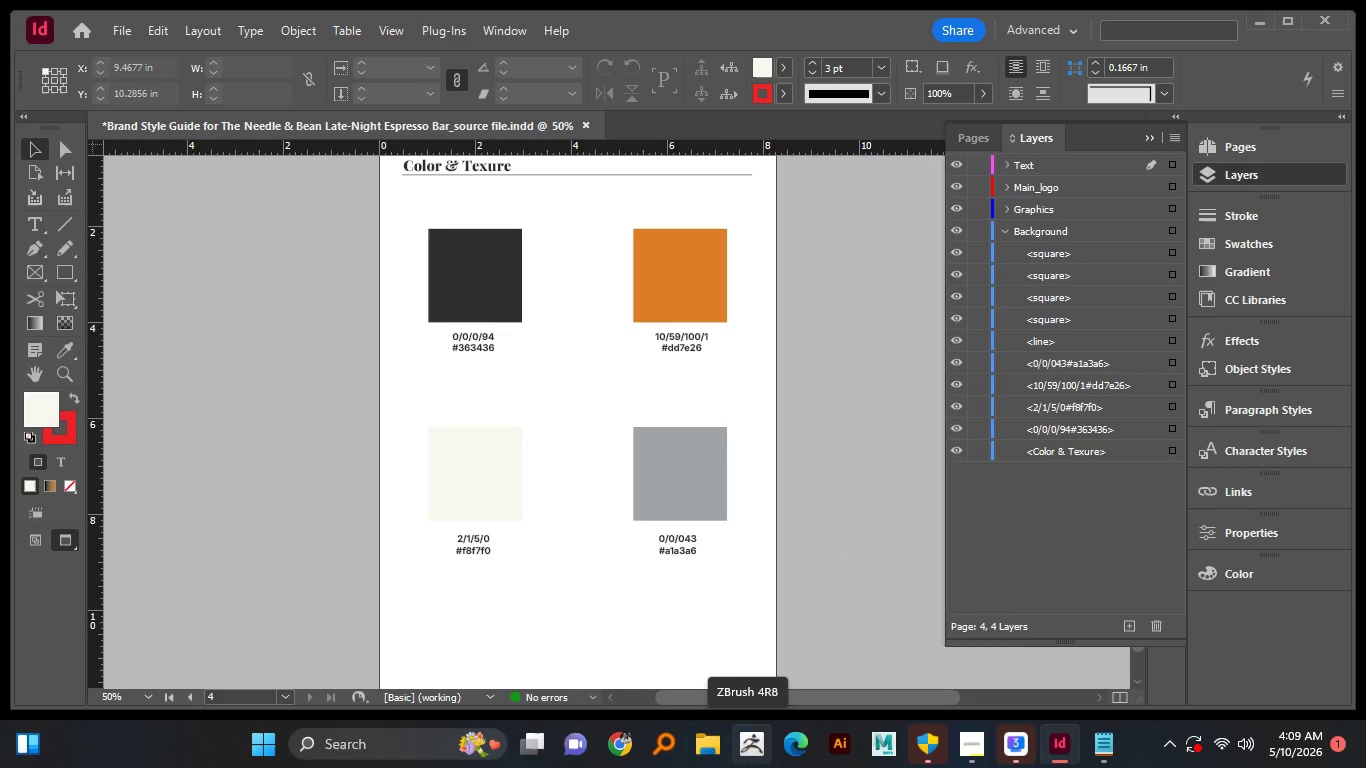 
hold_key(key=ShiftRight, duration=0.56)
 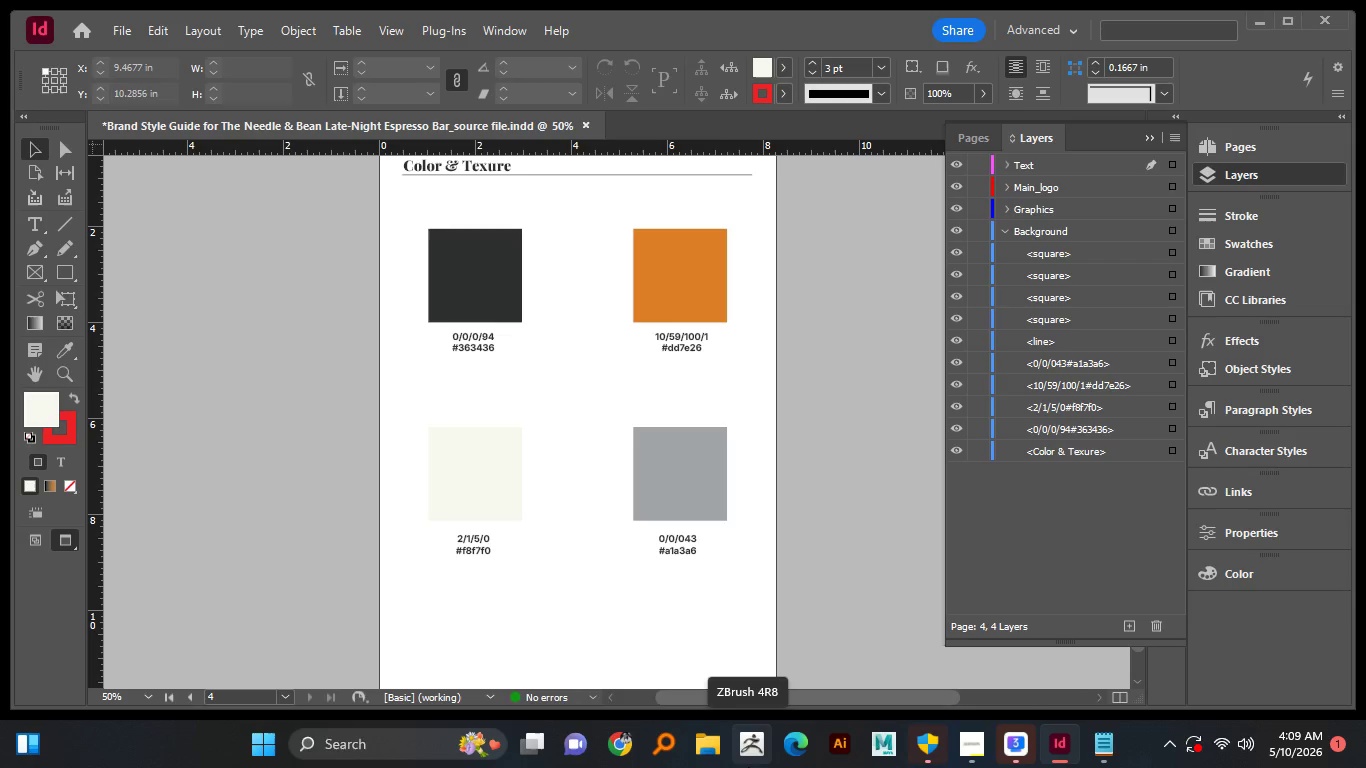 
wait(45.8)
 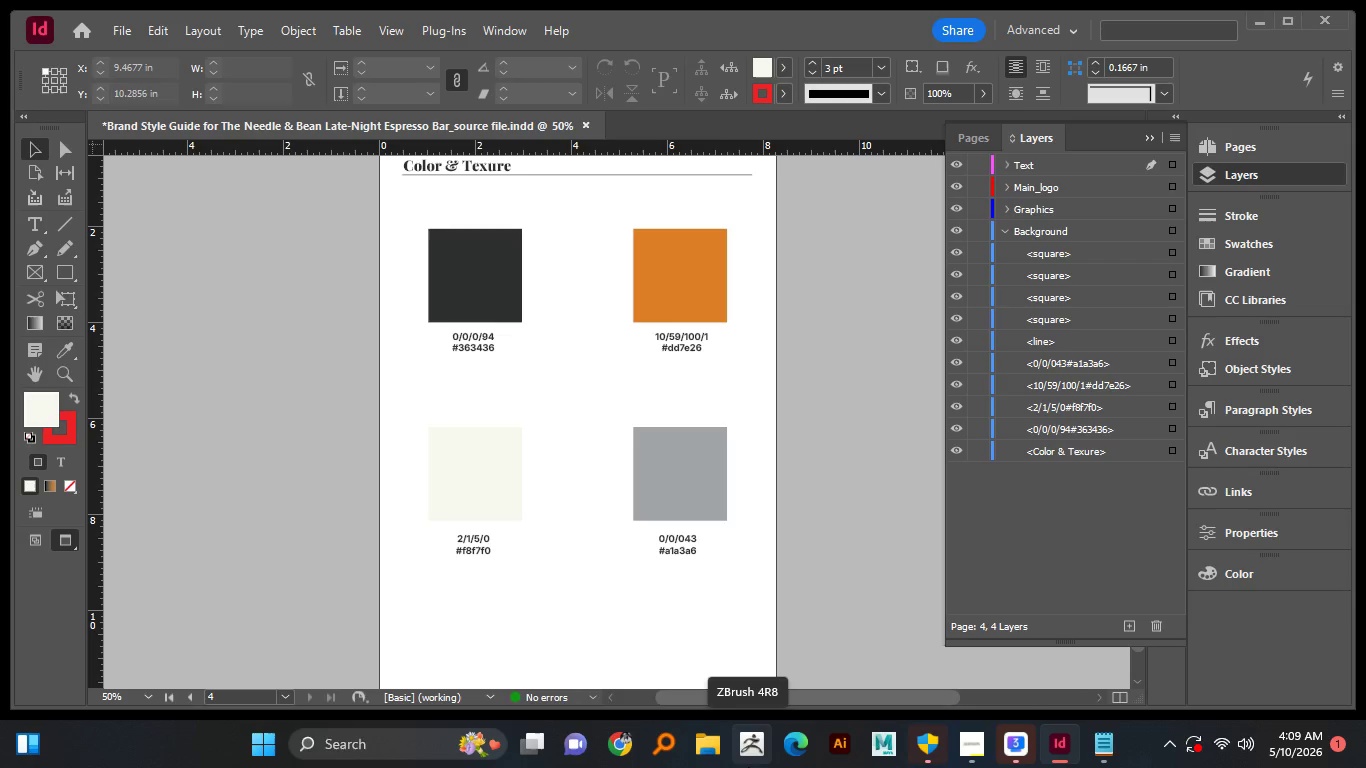 
left_click([1006, 232])
 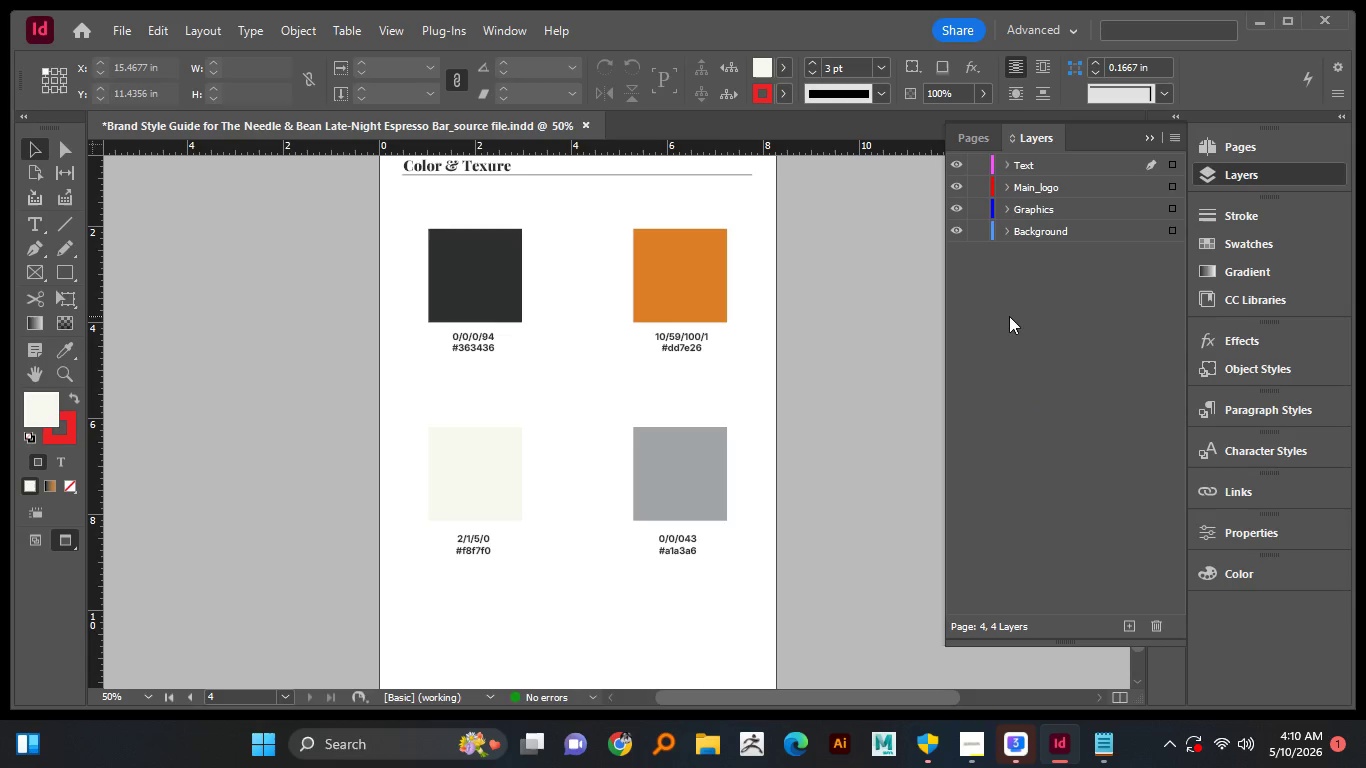 
left_click([1009, 316])
 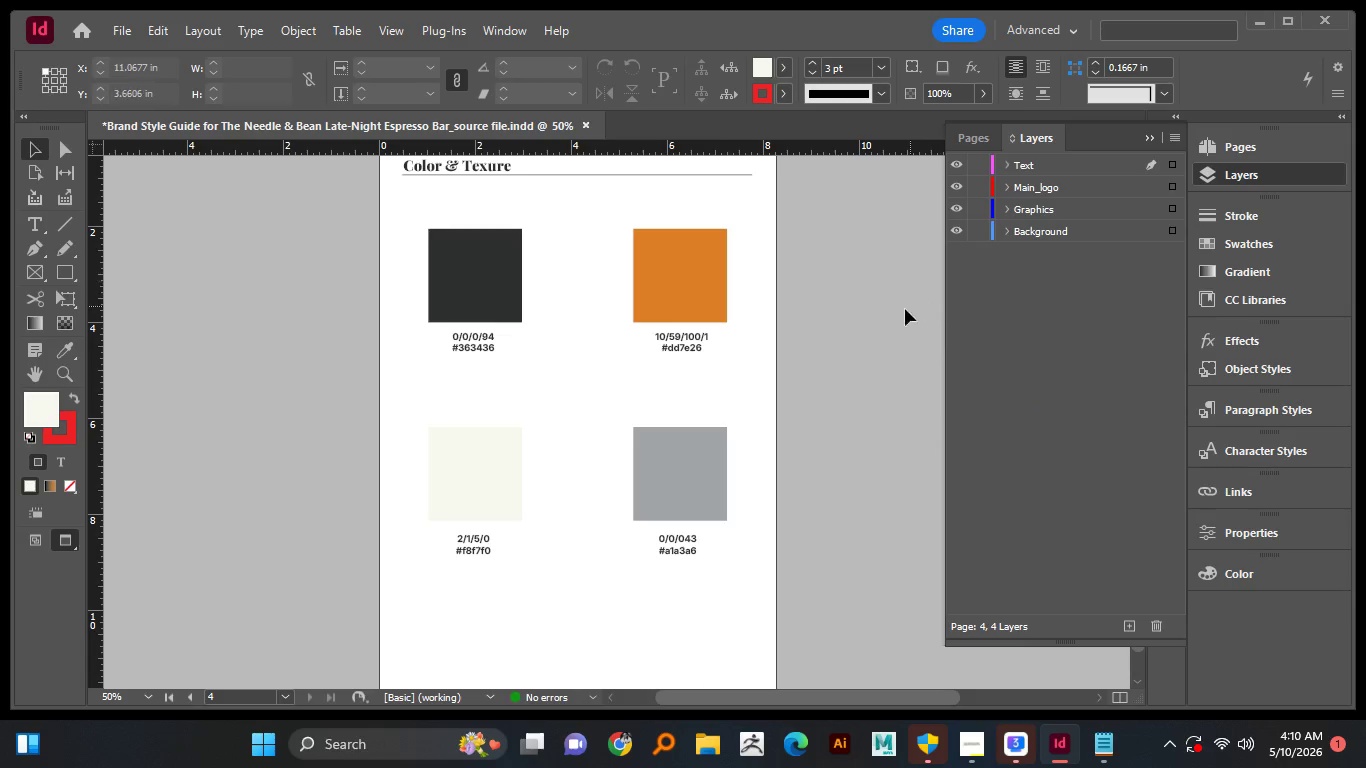 
left_click([853, 322])
 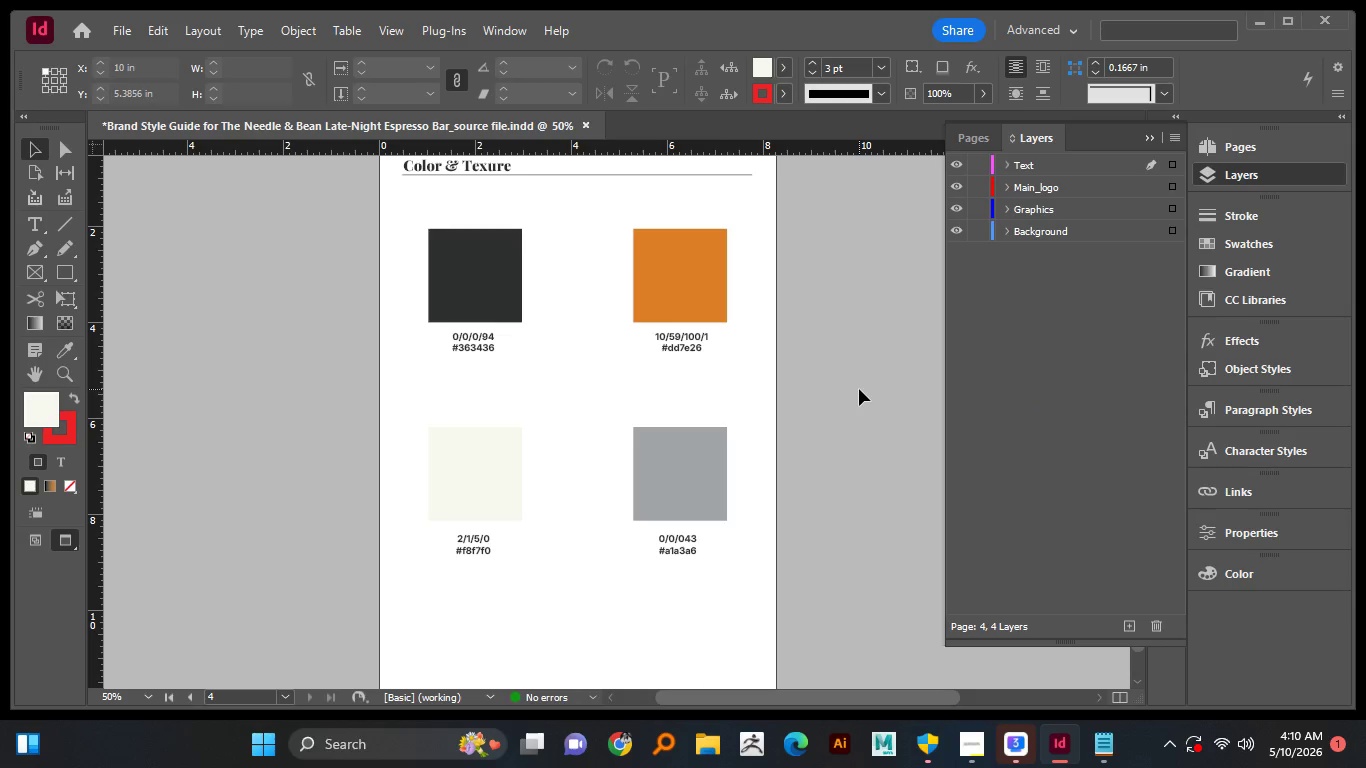 
scroll: coordinate [859, 389], scroll_direction: up, amount: 2.0
 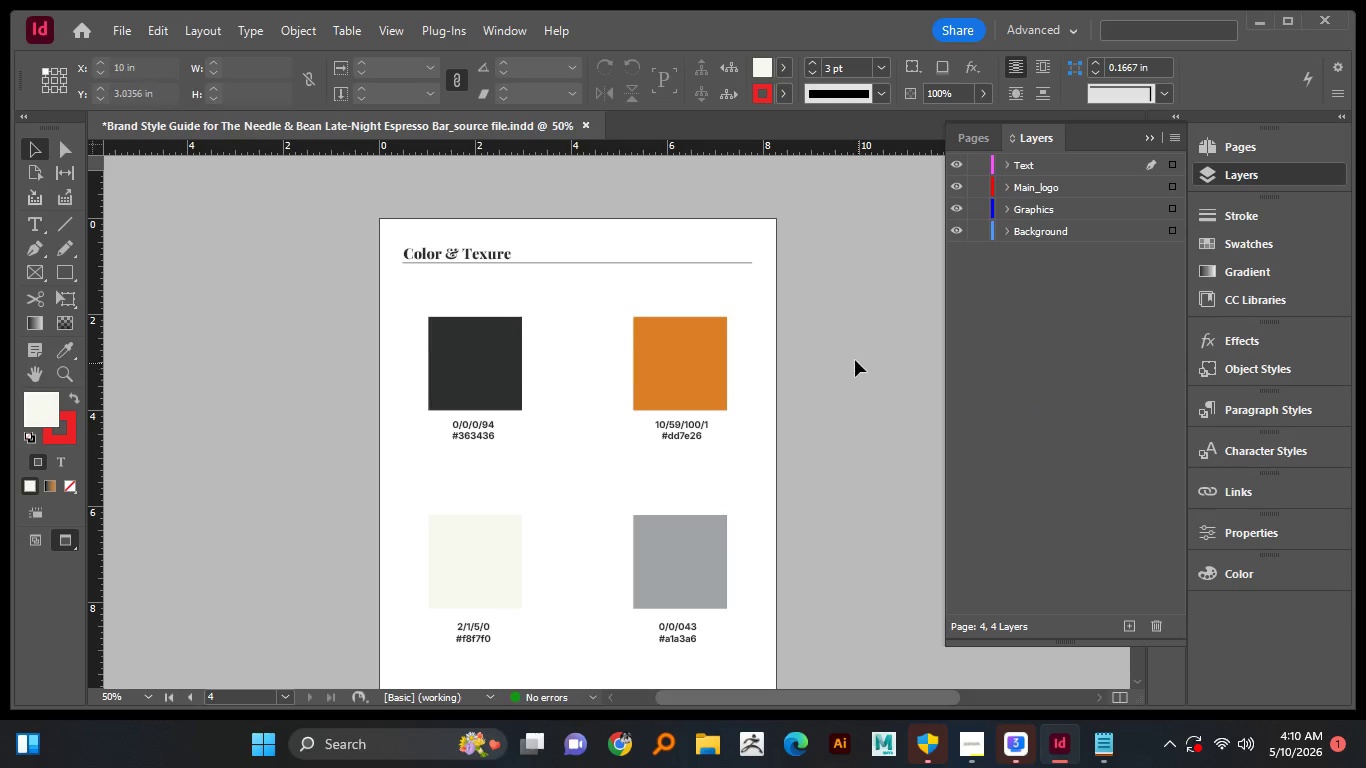 
hold_key(key=AltLeft, duration=1.19)
scroll: coordinate [825, 354], scroll_direction: up, amount: 4.0
 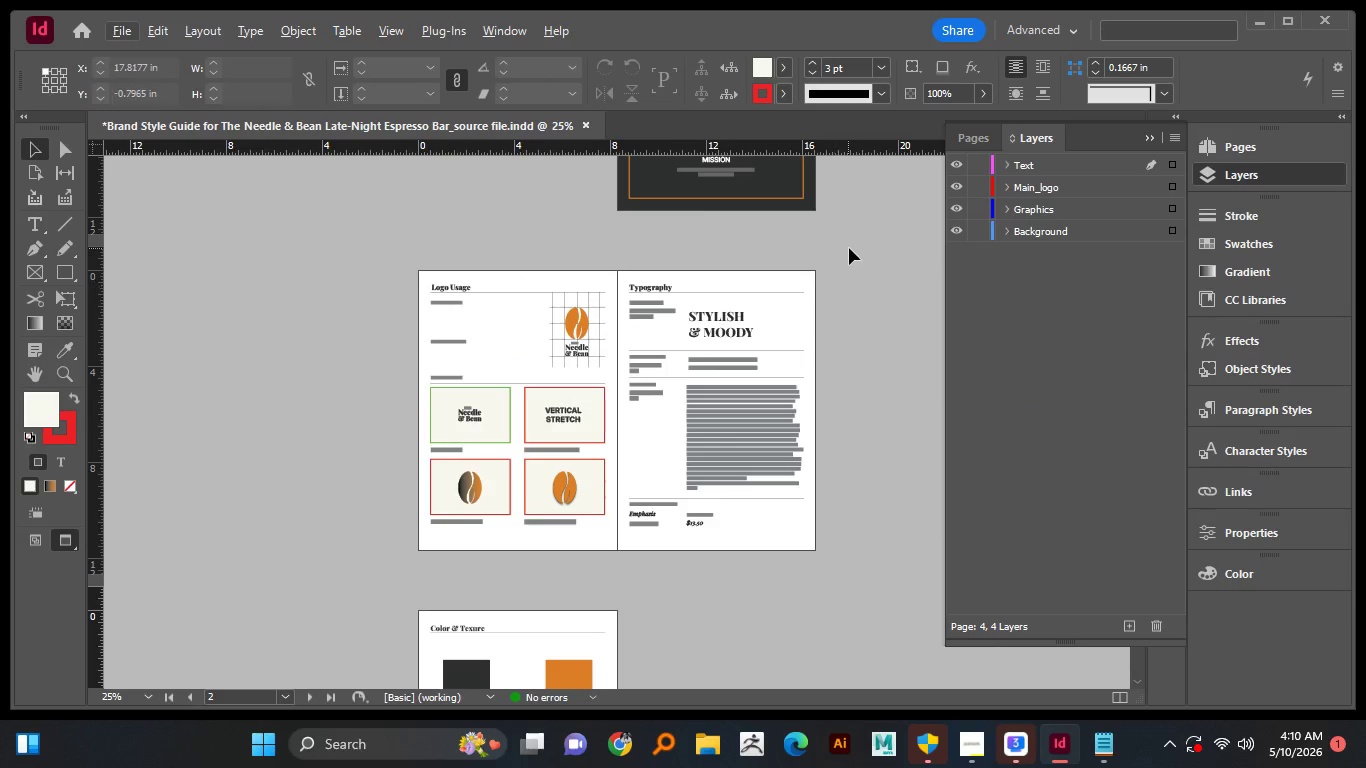 
left_click_drag(start_coordinate=[850, 249], to_coordinate=[637, 564])
 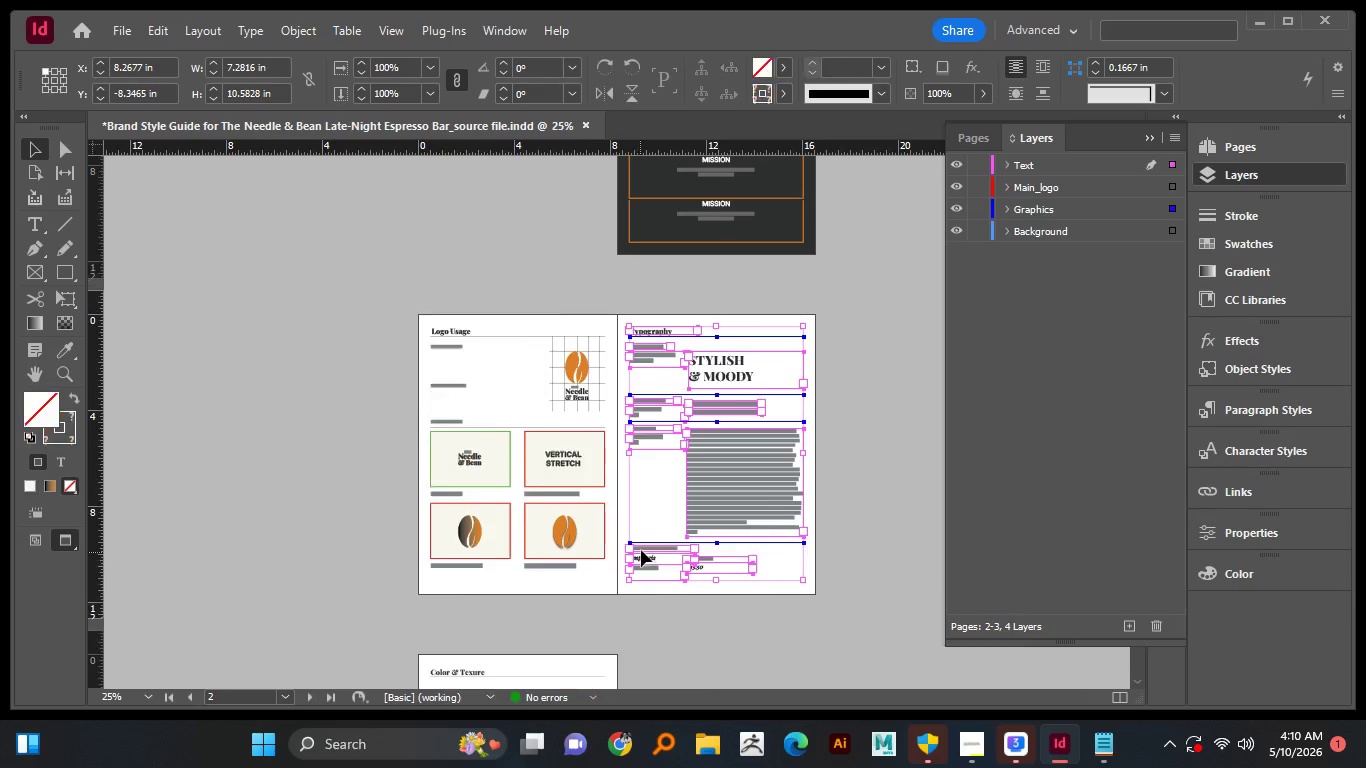 
scroll: coordinate [695, 459], scroll_direction: up, amount: 5.0
 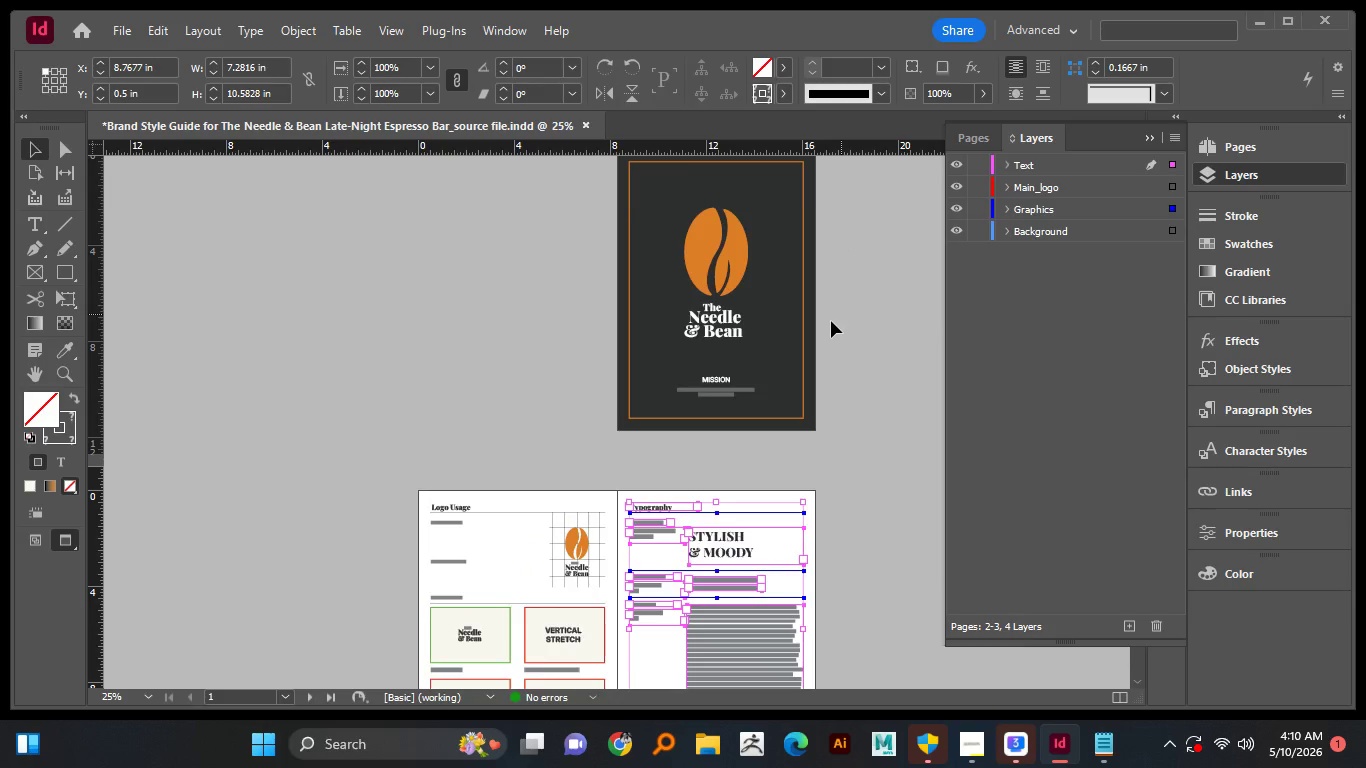 
left_click_drag(start_coordinate=[872, 239], to_coordinate=[623, 496])
 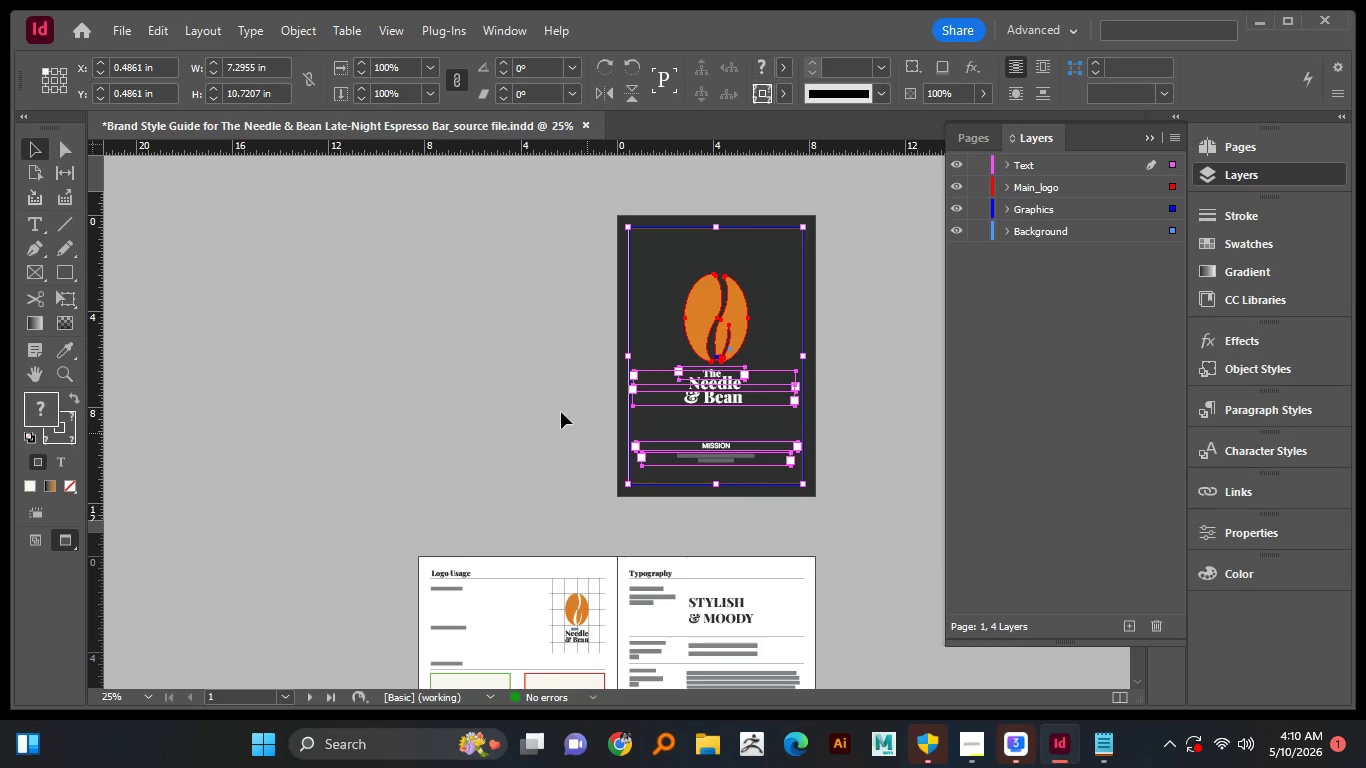 
scroll: coordinate [831, 321], scroll_direction: up, amount: 2.0
 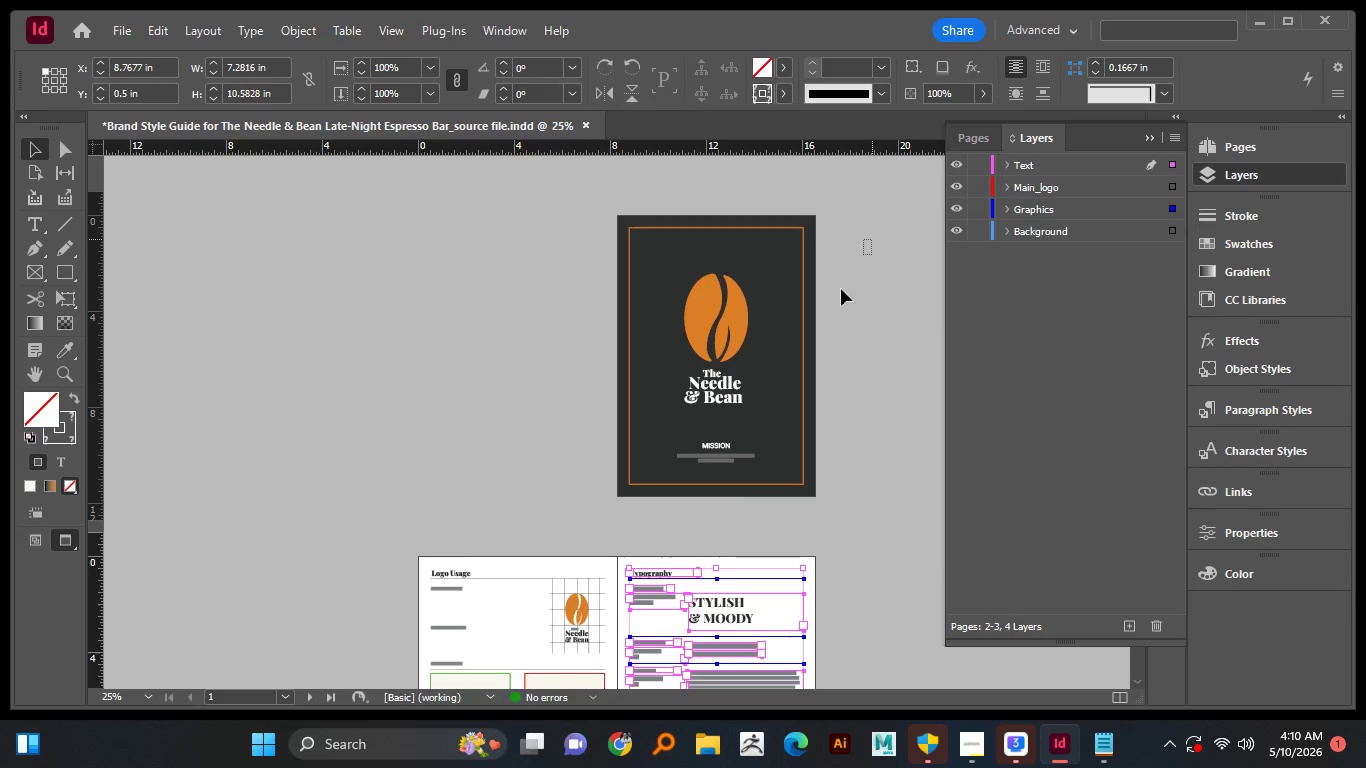 
left_click([556, 407])
 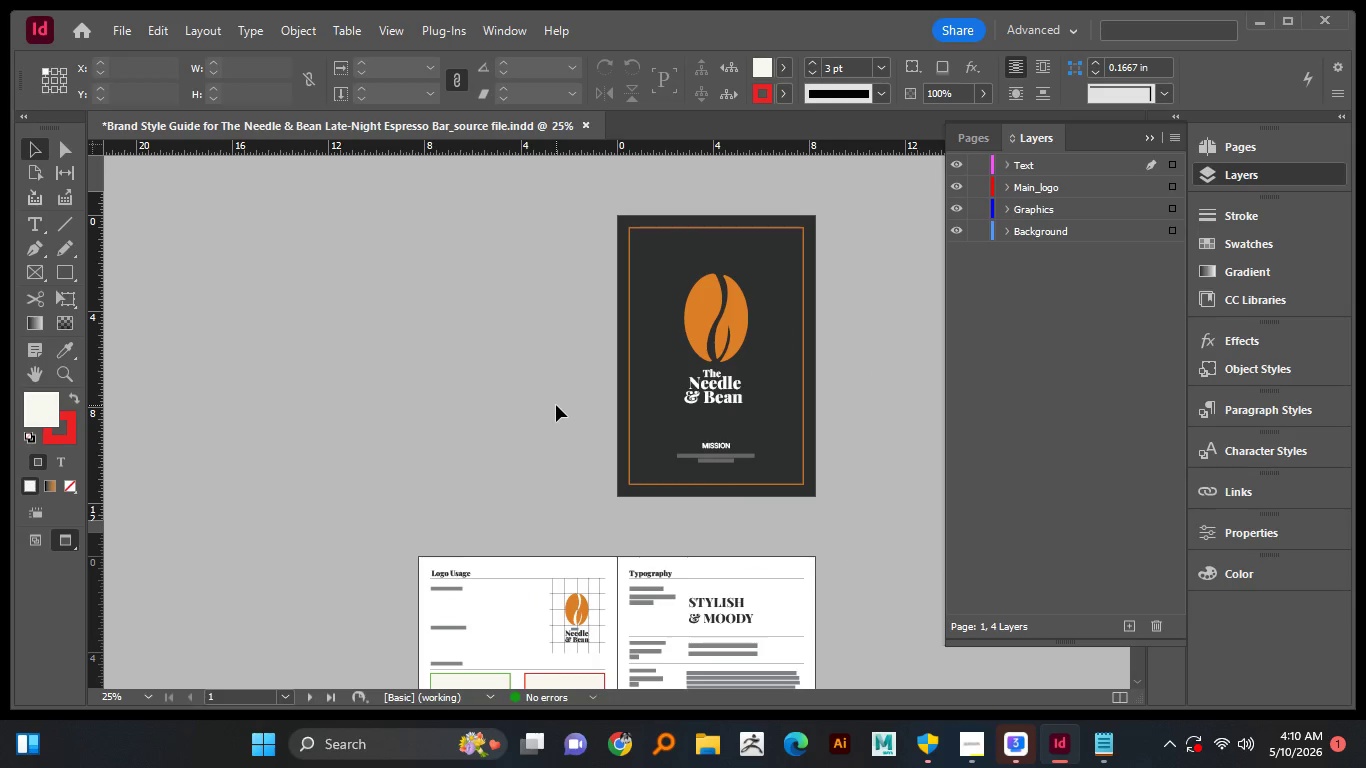 
key(Control+S)
 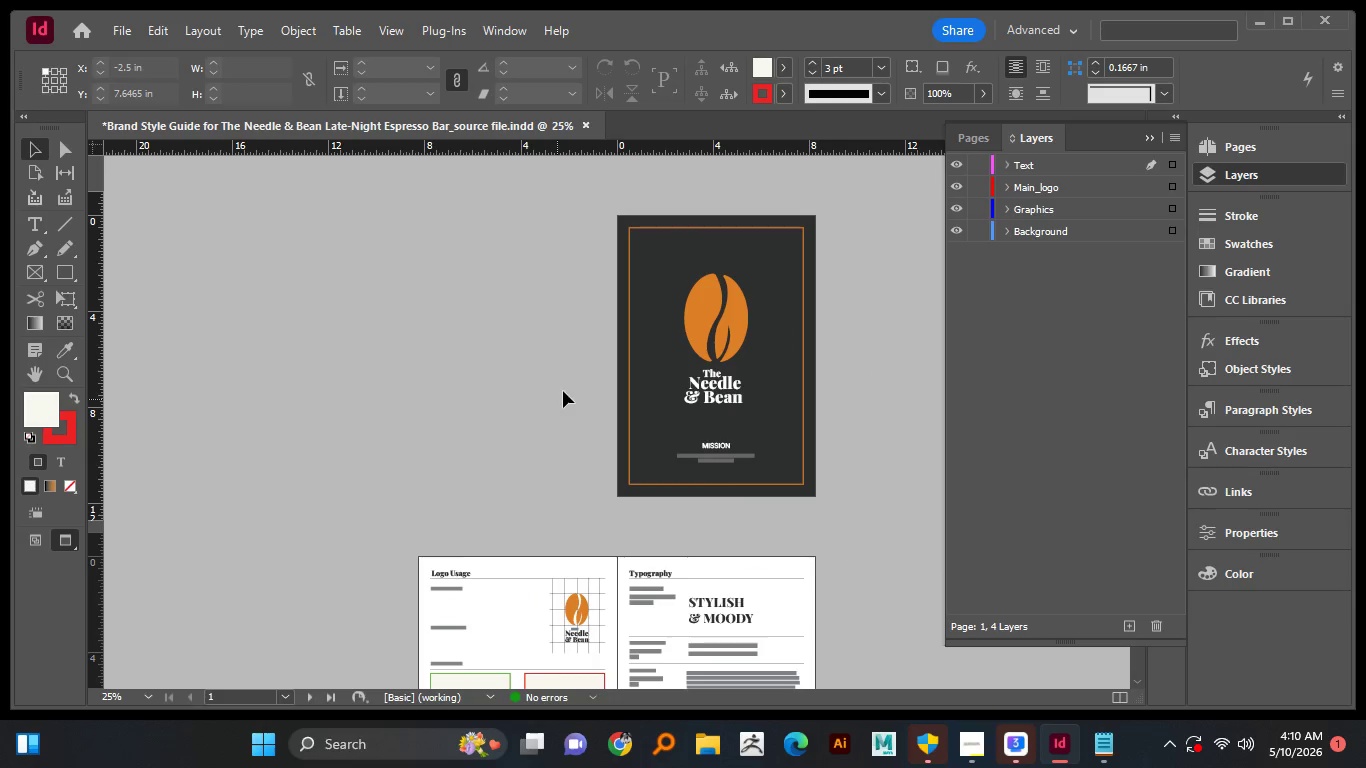 
scroll: coordinate [563, 391], scroll_direction: down, amount: 10.0
 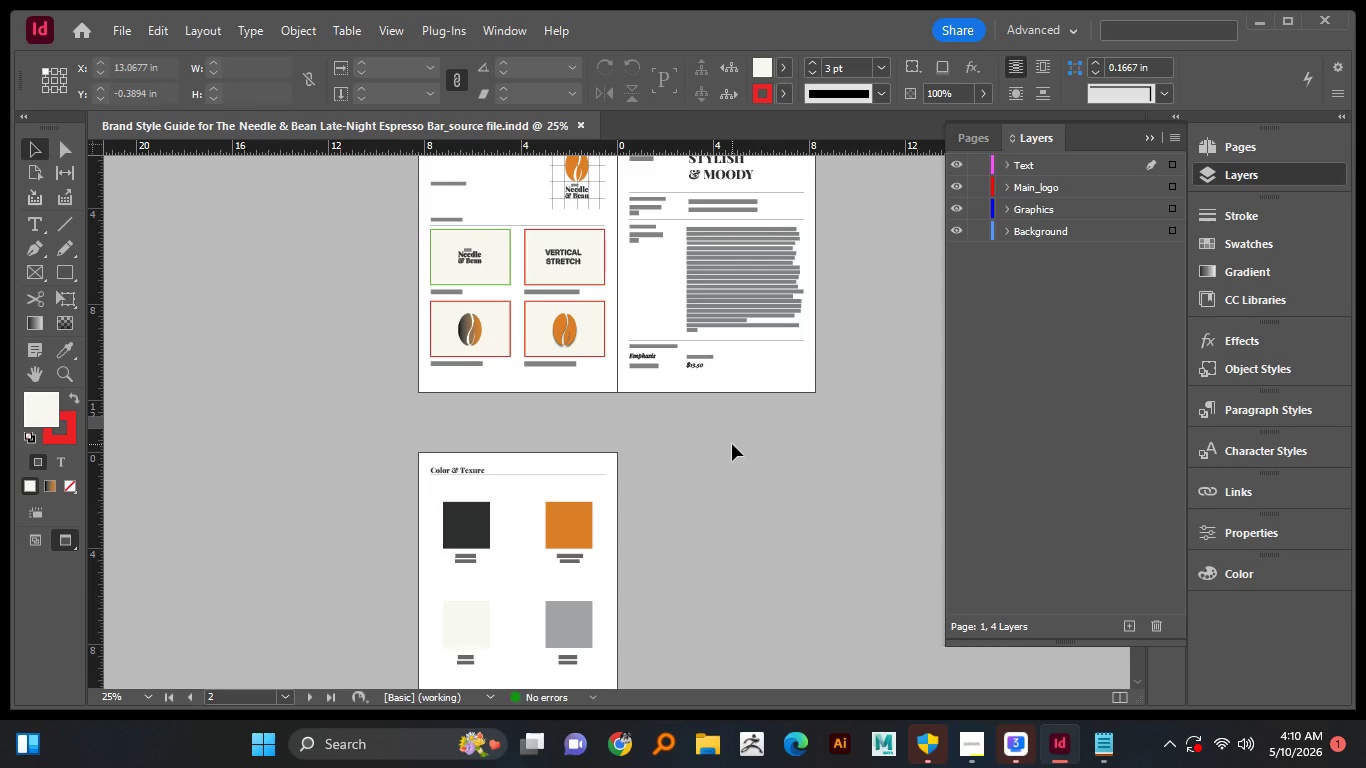 
scroll: coordinate [736, 460], scroll_direction: up, amount: 3.0
 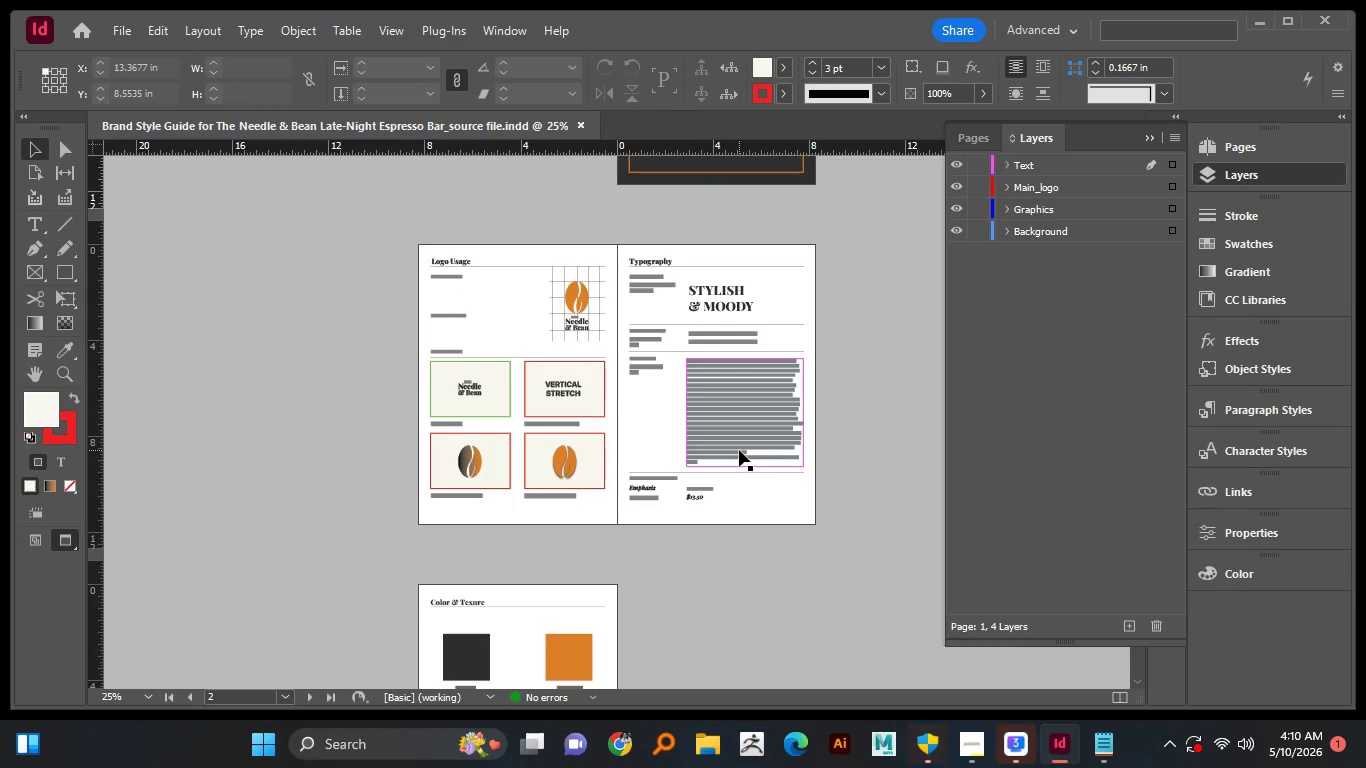 
wait(5.76)
 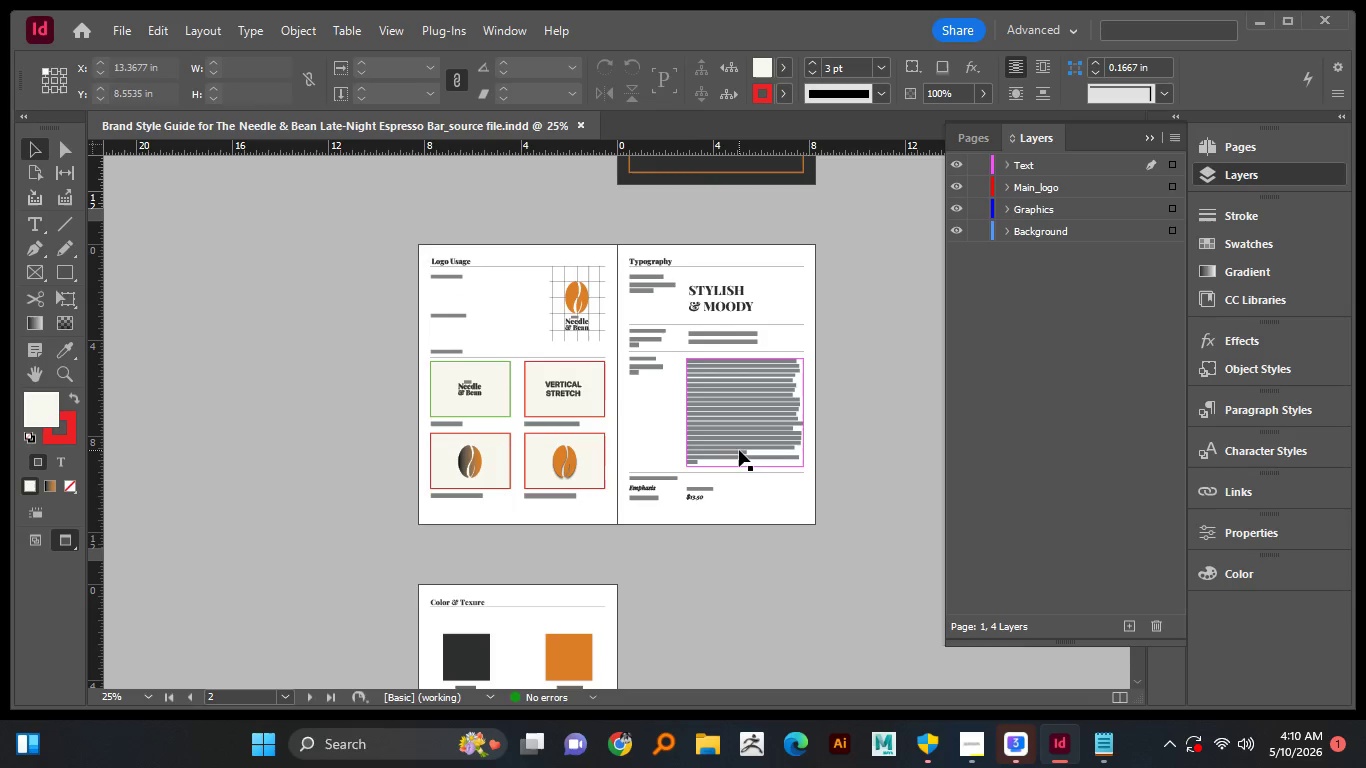 
scroll: coordinate [739, 450], scroll_direction: up, amount: 2.0
 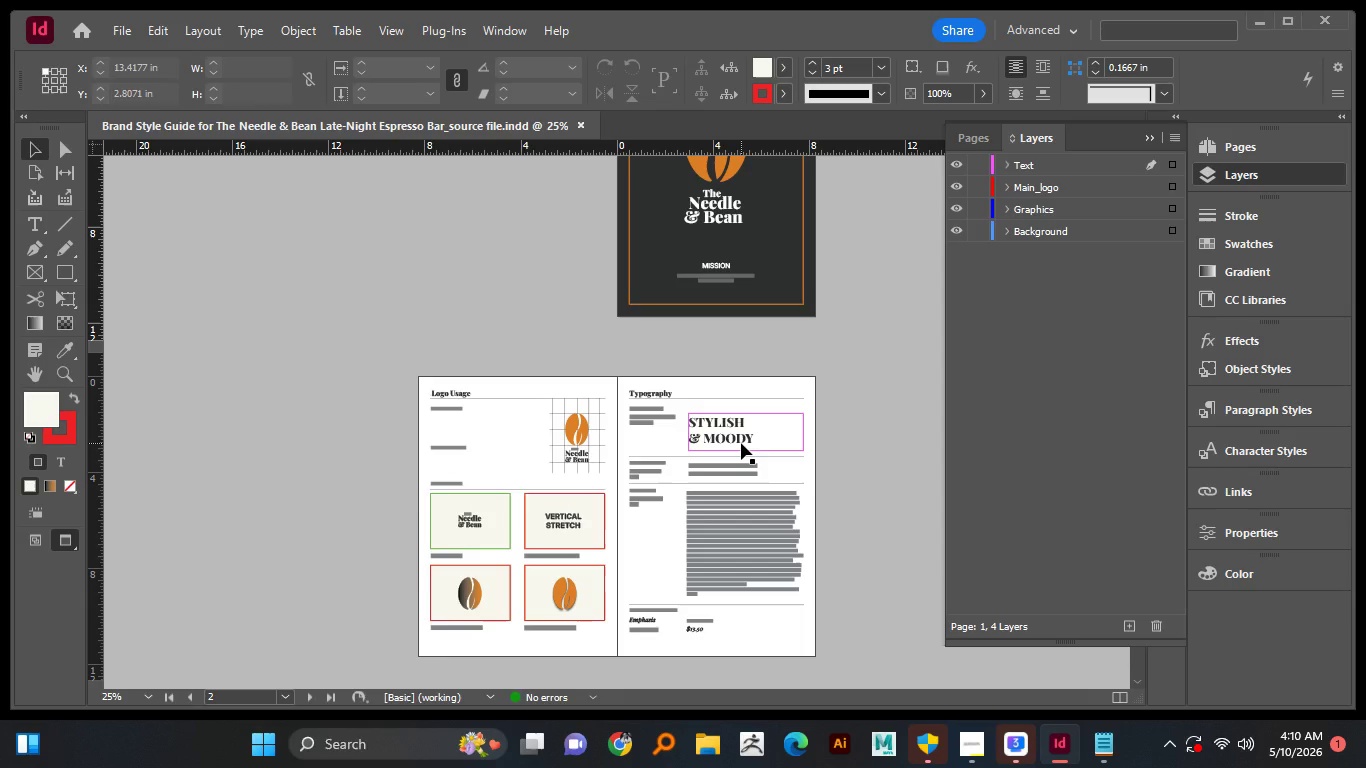 
wait(12.89)
 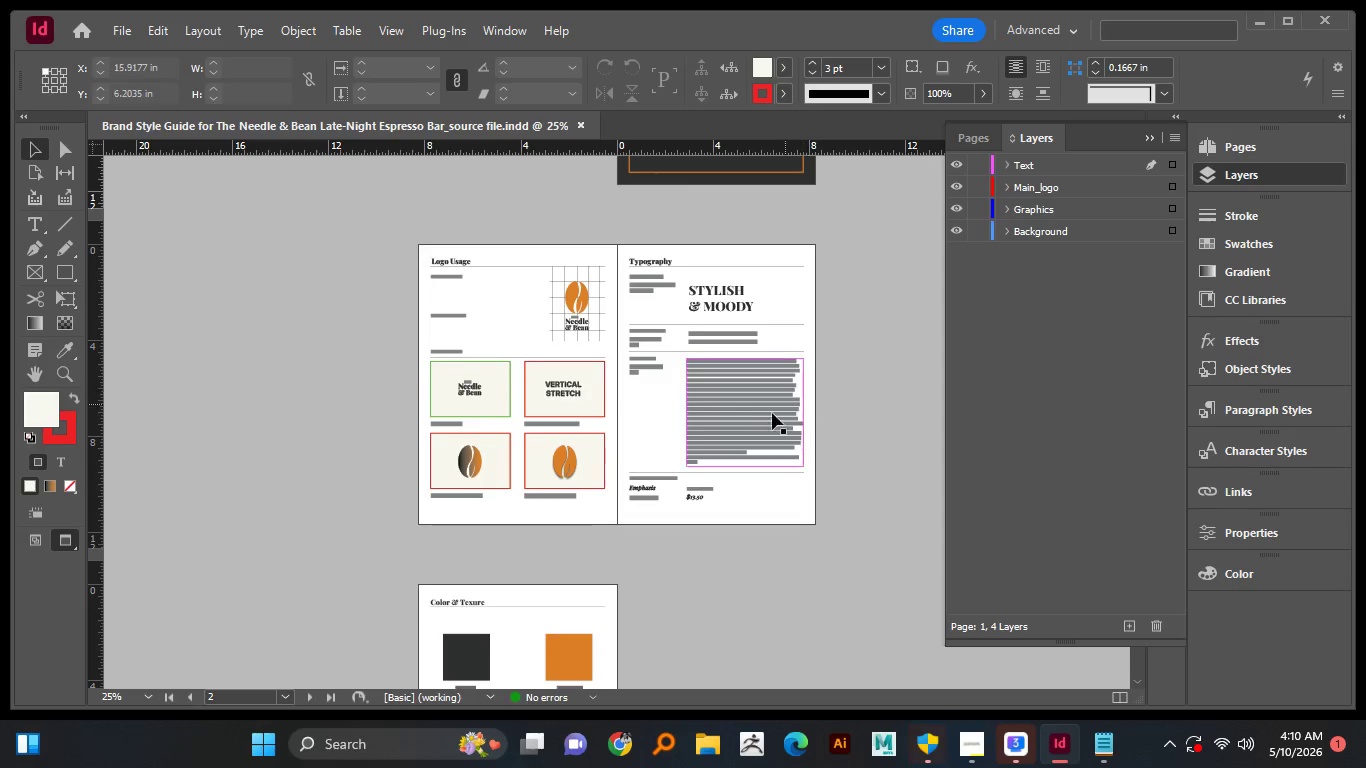 
hold_key(key=AltLeft, duration=0.56)
 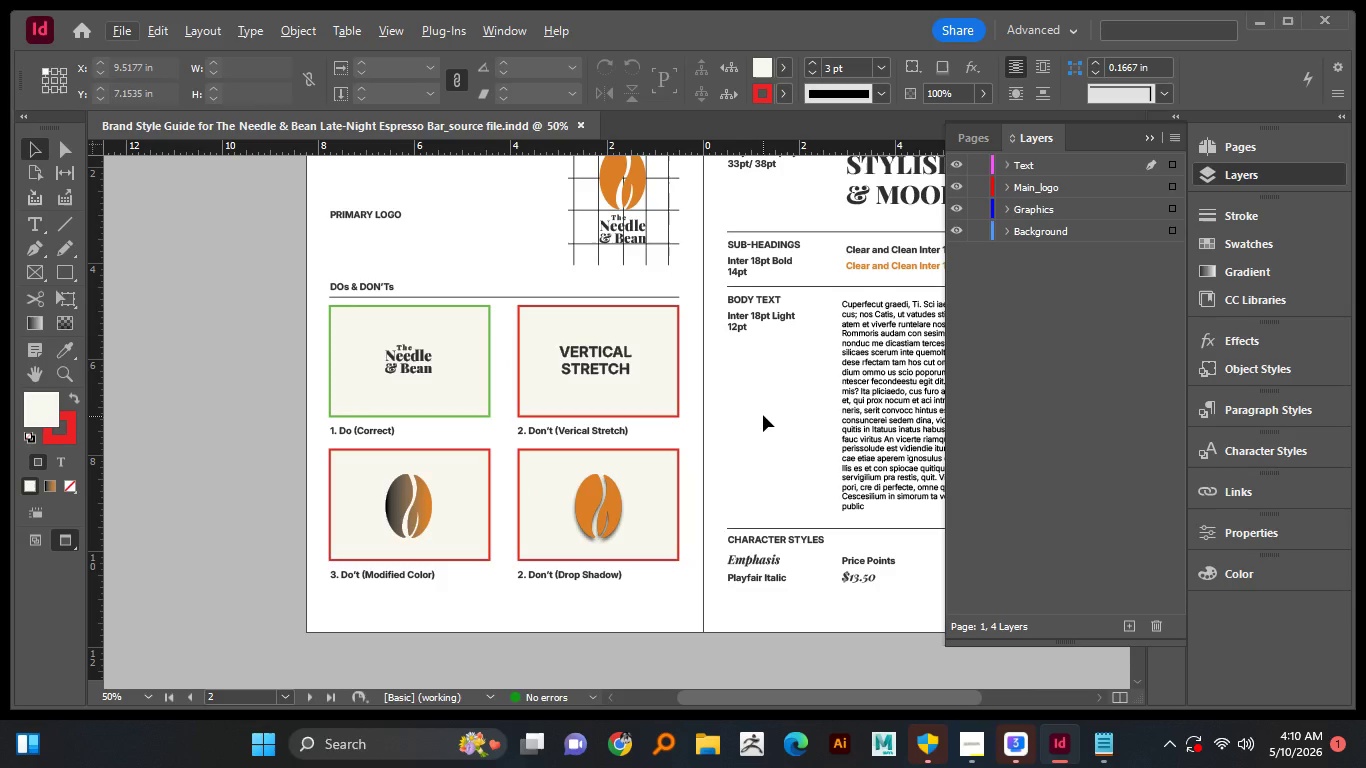 
scroll: coordinate [803, 391], scroll_direction: down, amount: 3.0
 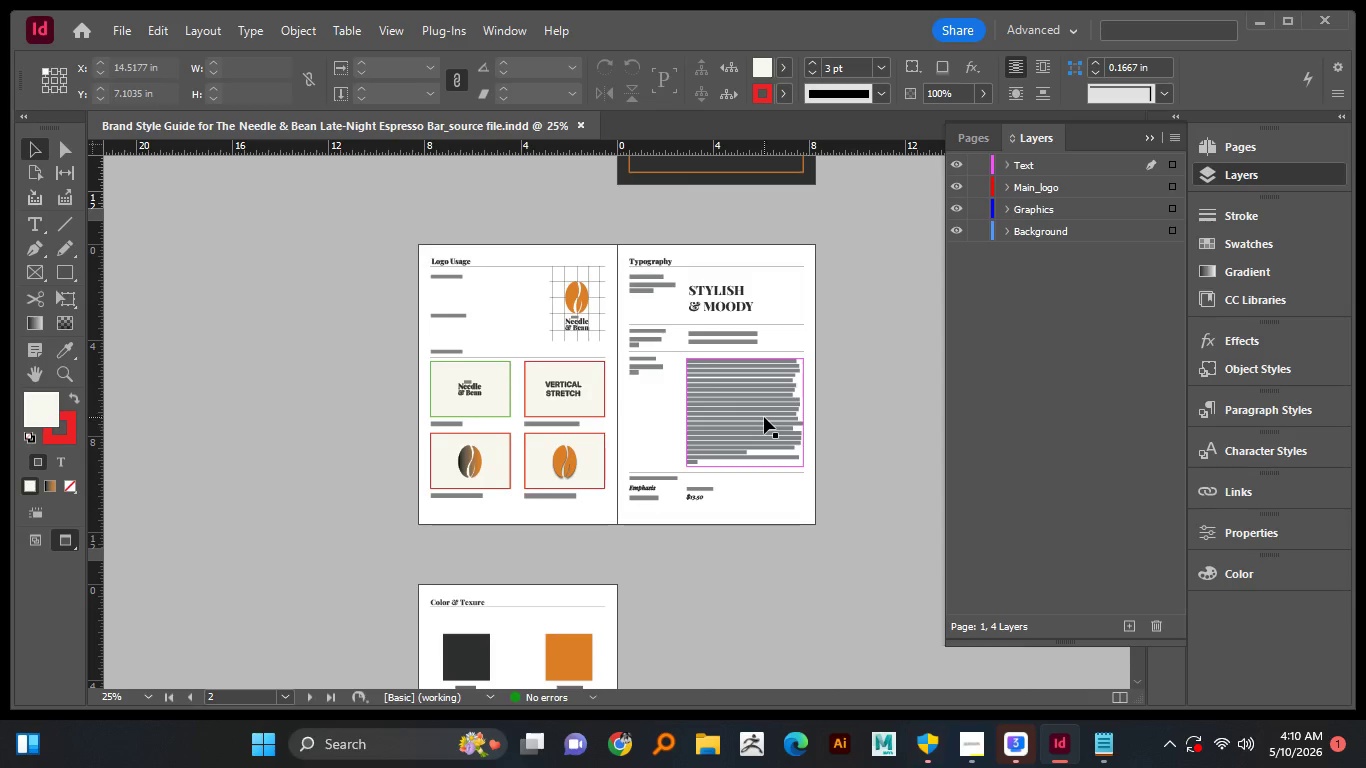 
scroll: coordinate [764, 417], scroll_direction: up, amount: 1.0
 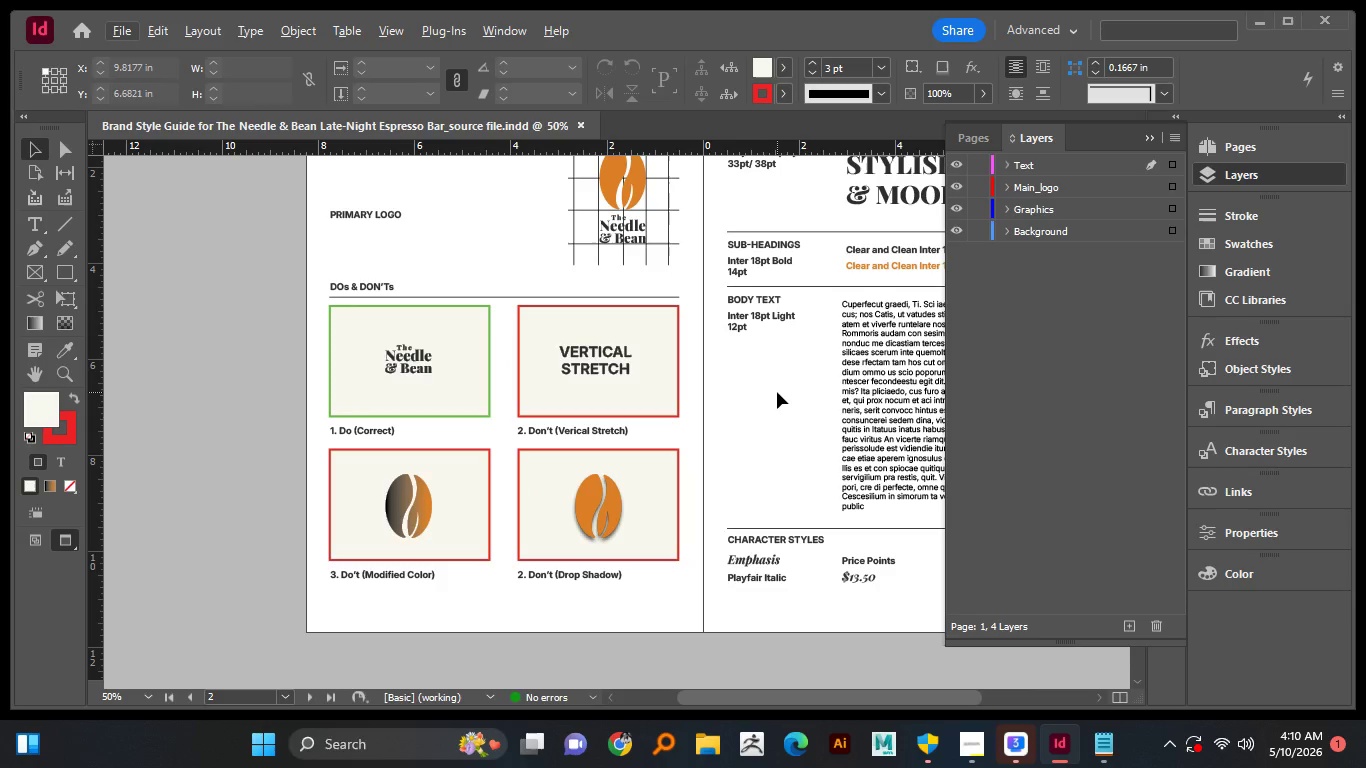 
hold_key(key=Space, duration=1.51)
 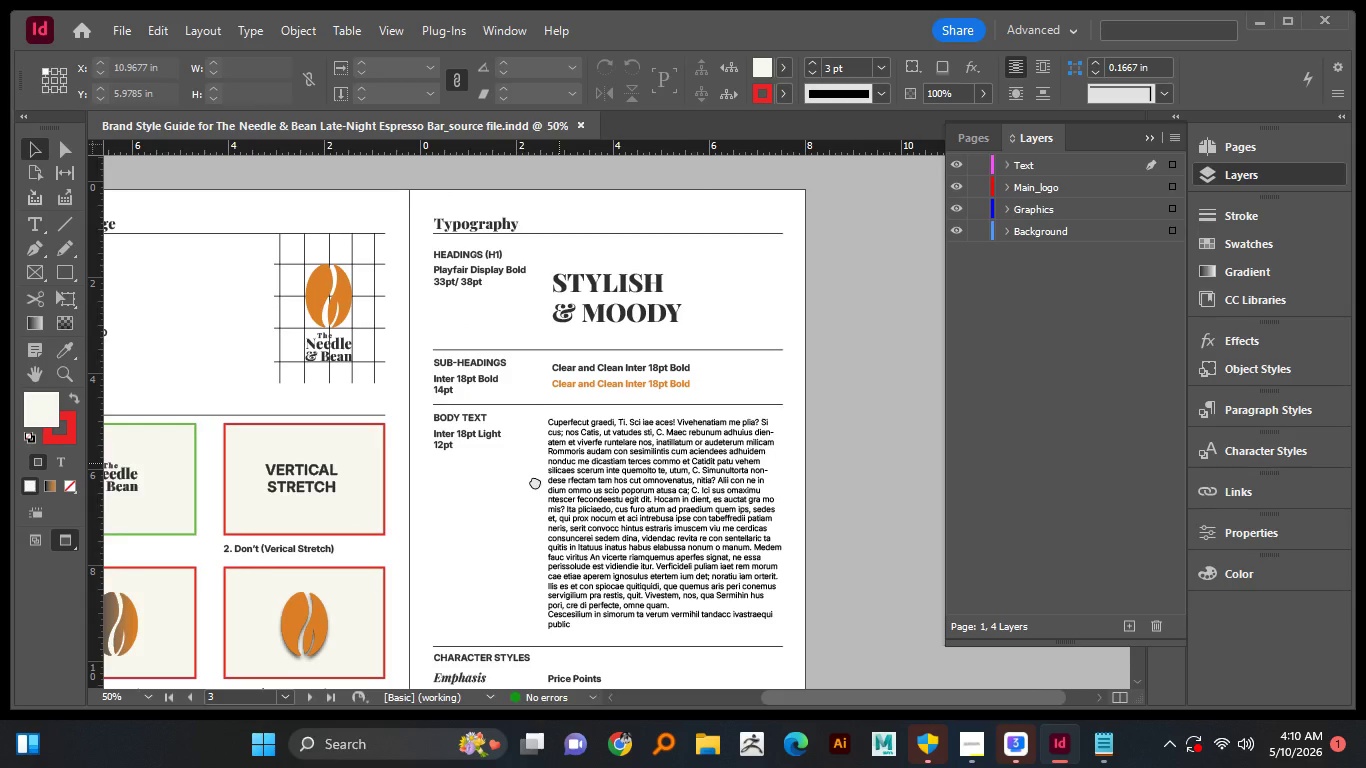 
left_click_drag(start_coordinate=[779, 400], to_coordinate=[661, 431])
 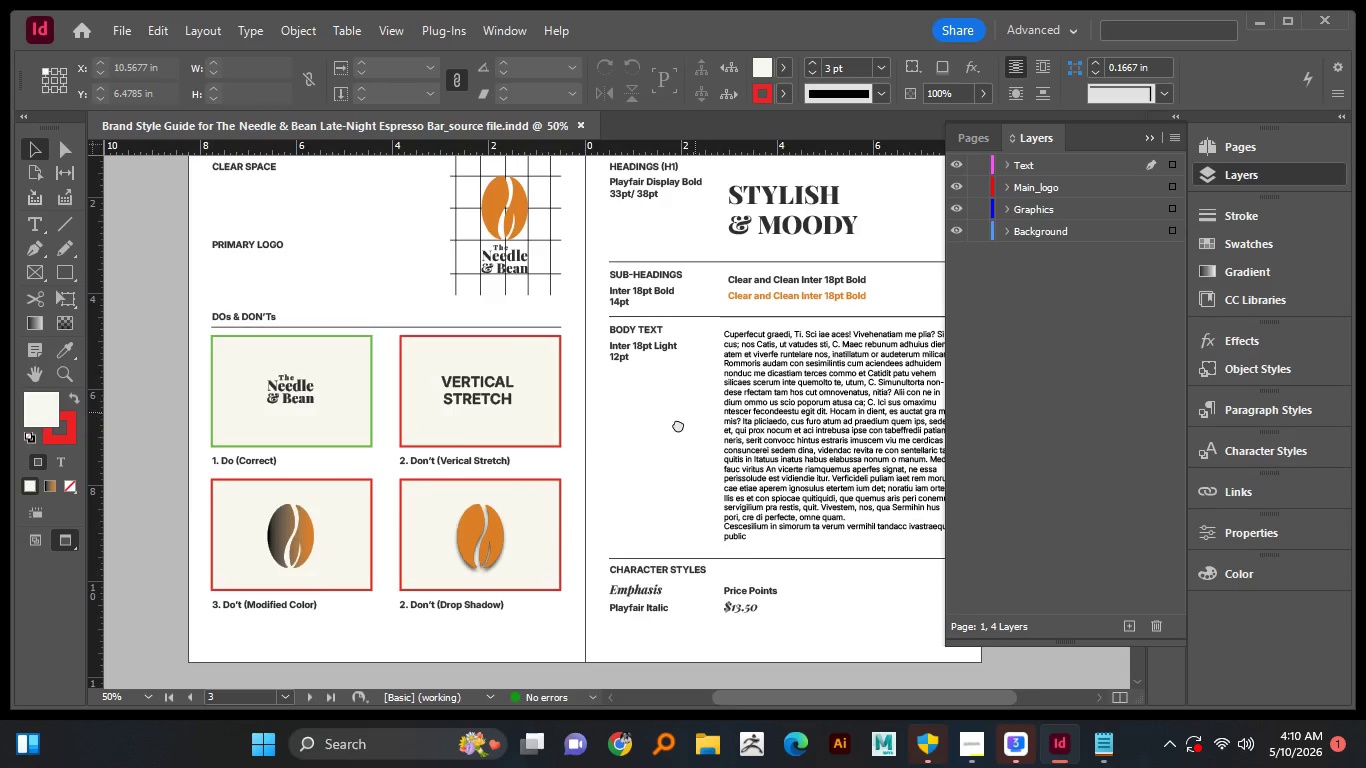 
left_click_drag(start_coordinate=[682, 420], to_coordinate=[585, 468])
 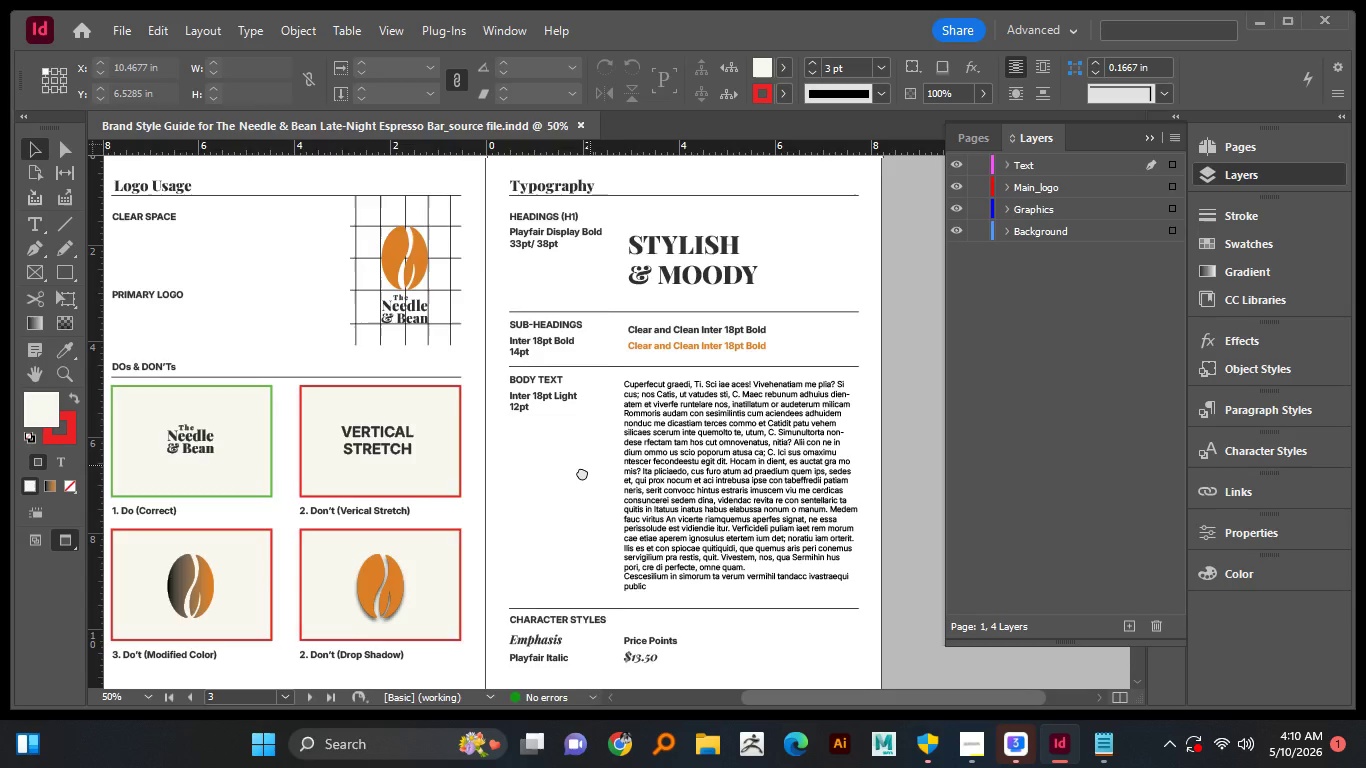 
left_click_drag(start_coordinate=[588, 467], to_coordinate=[531, 493])
 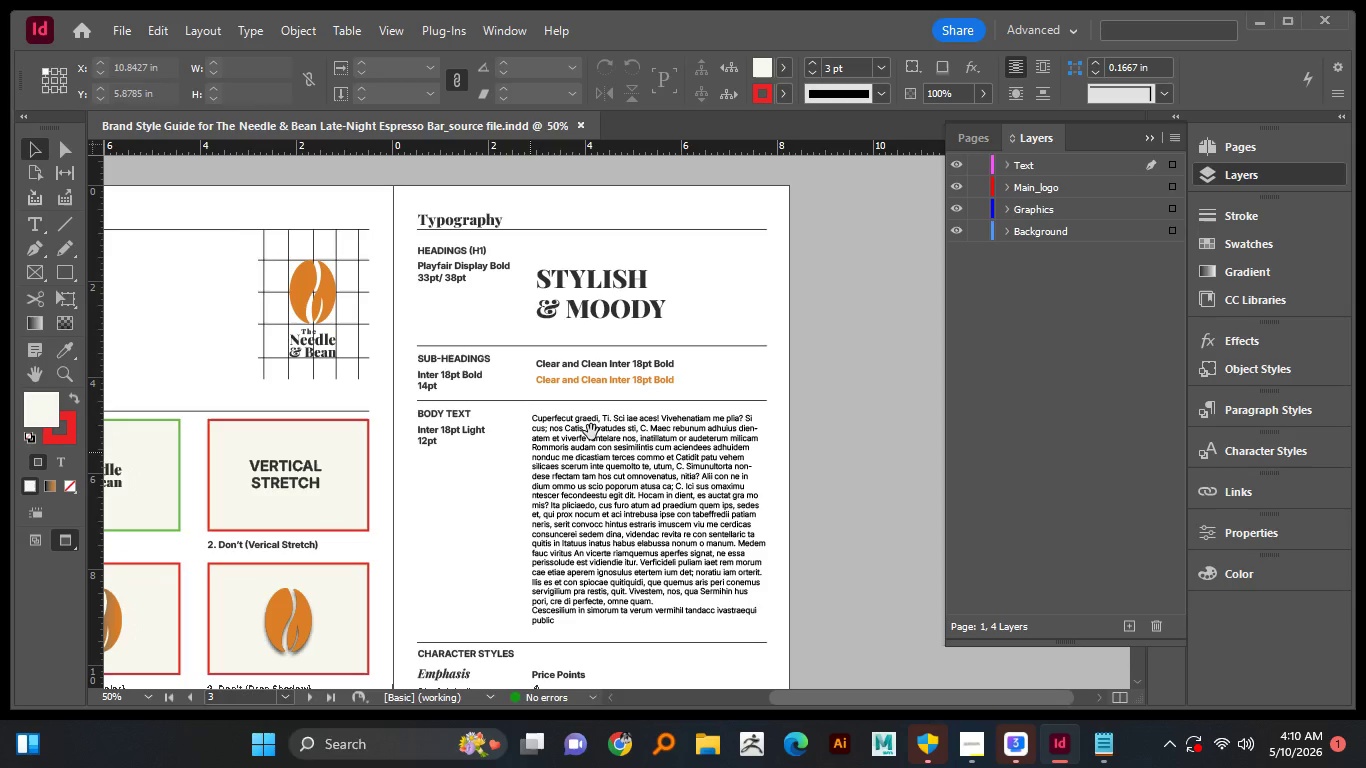 
hold_key(key=Space, duration=1.52)
 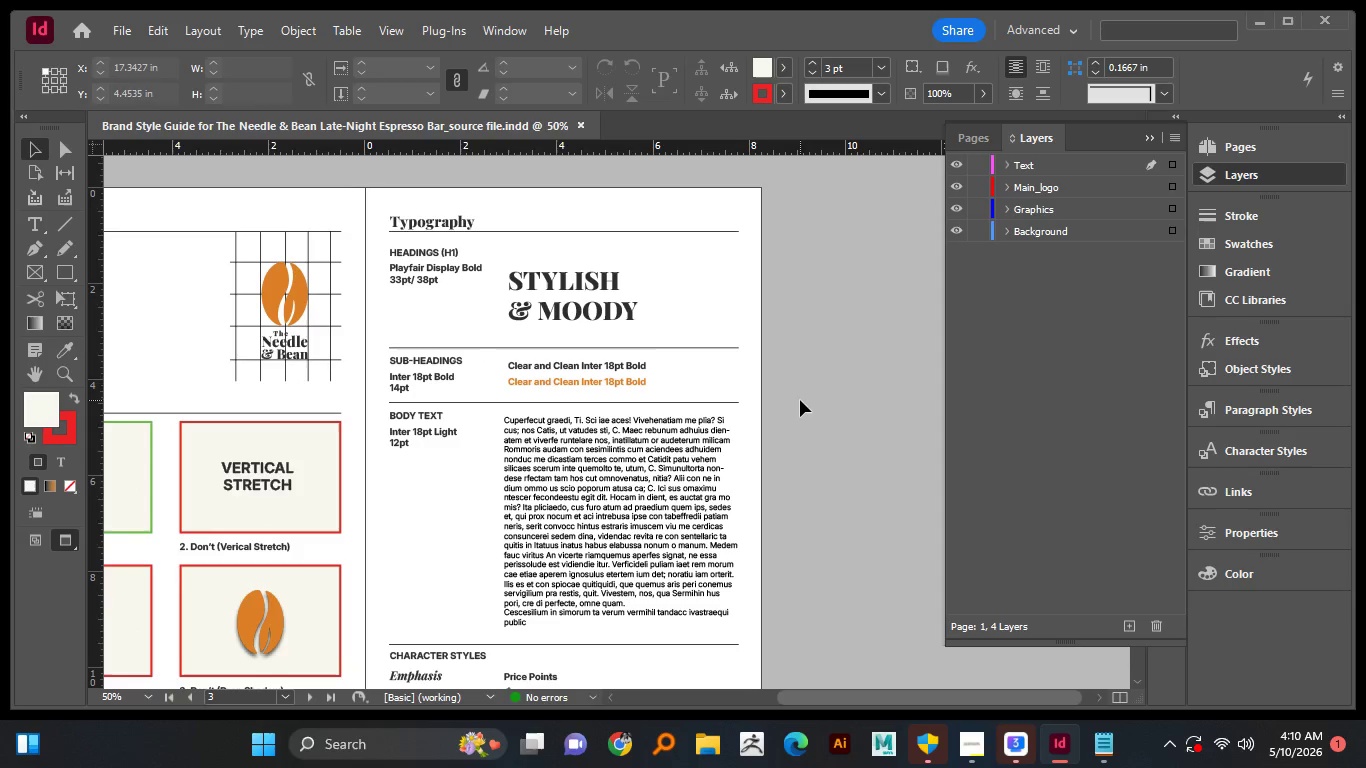 
left_click_drag(start_coordinate=[555, 466], to_coordinate=[519, 477])
 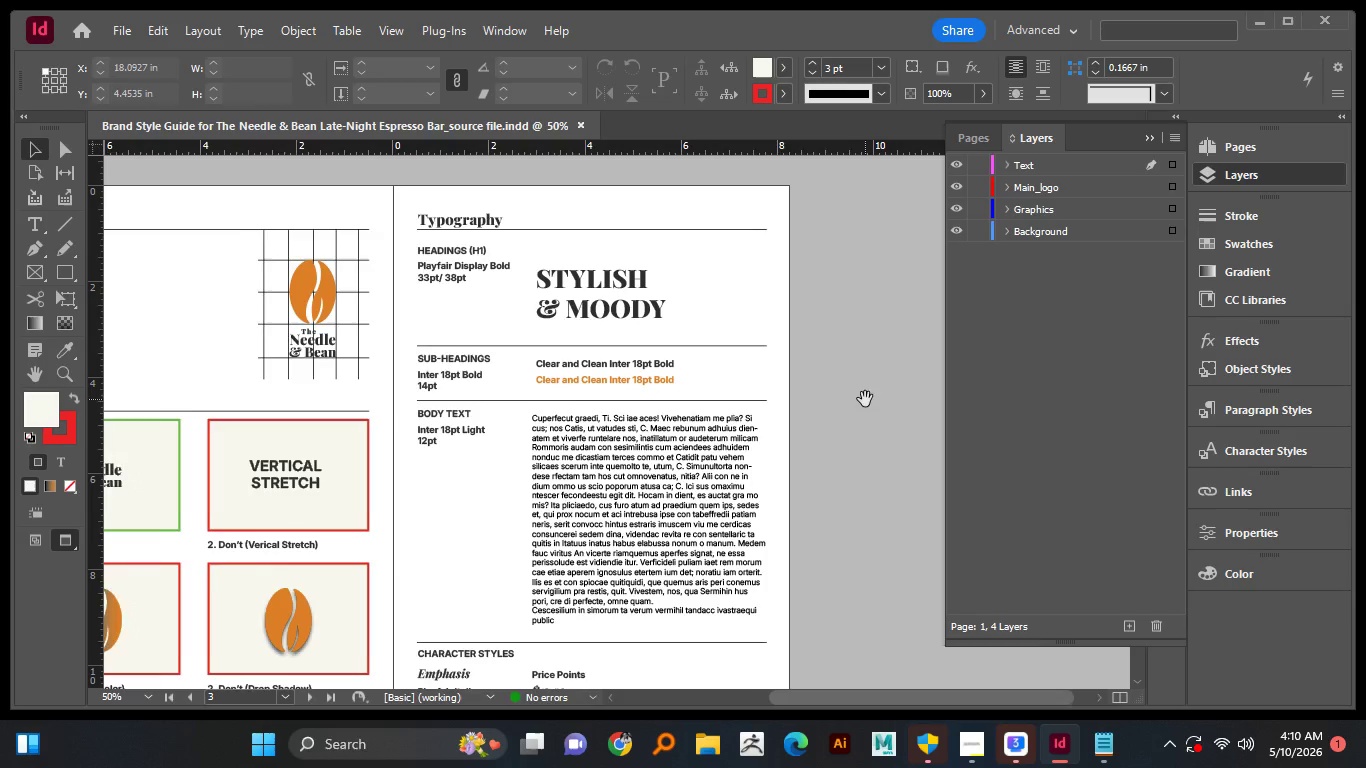 
left_click_drag(start_coordinate=[846, 403], to_coordinate=[819, 405])
 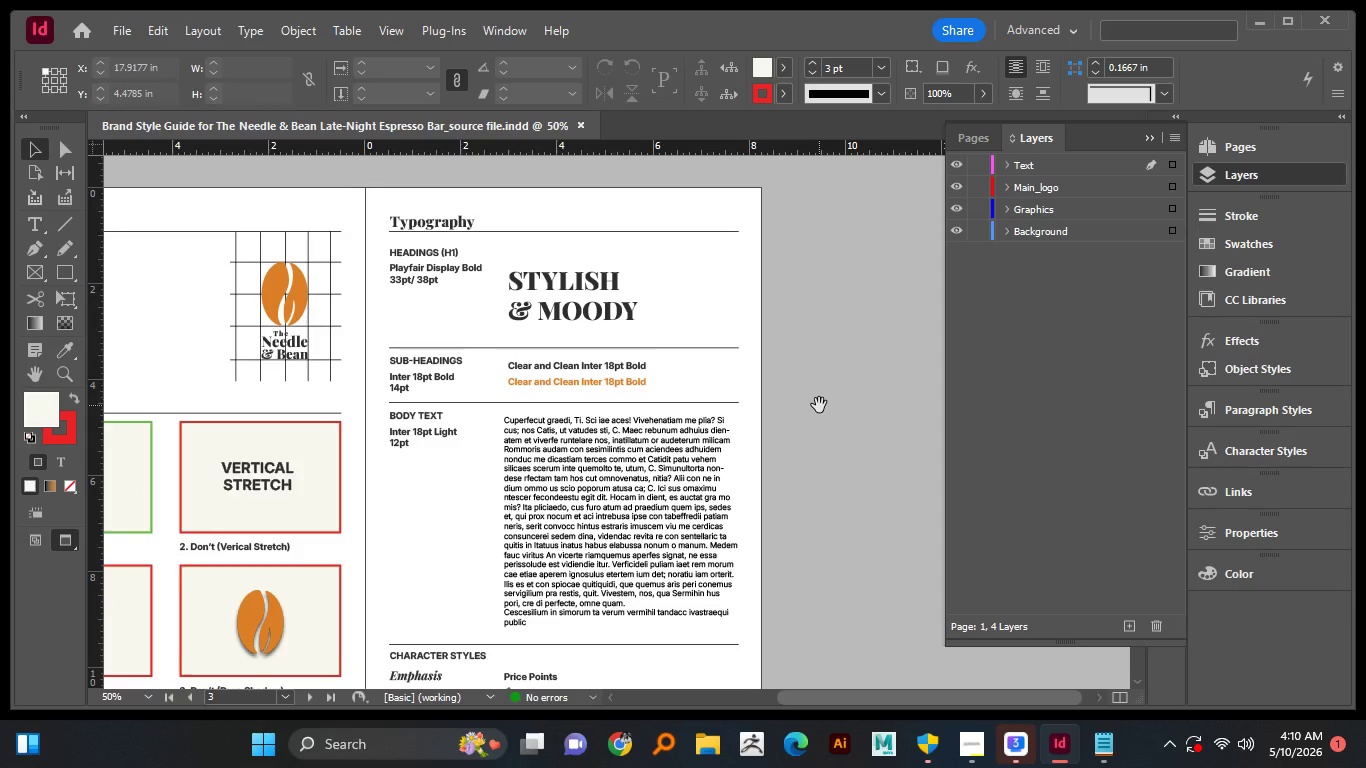 
hold_key(key=Space, duration=0.48)
 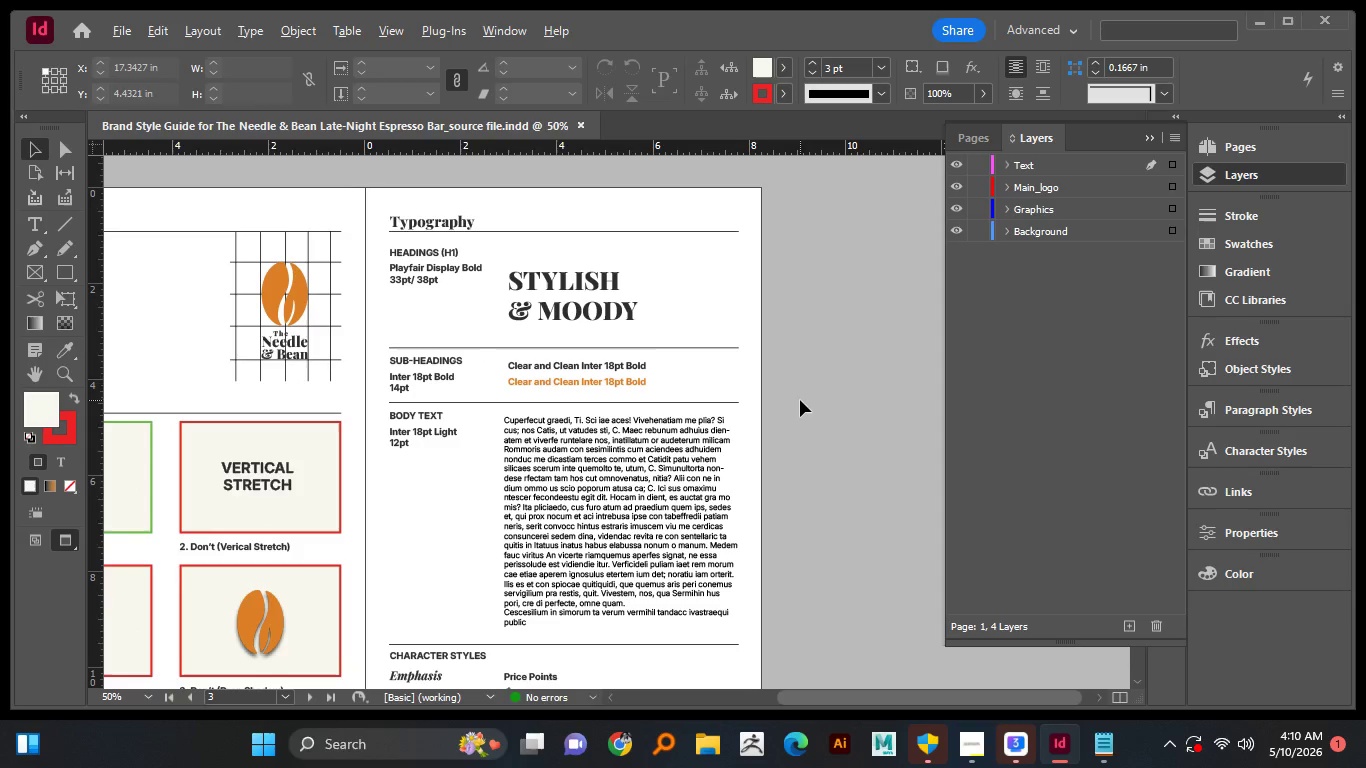 
hold_key(key=AltLeft, duration=0.44)
hold_key(key=AltLeft, duration=0.64)
scroll: coordinate [769, 331], scroll_direction: up, amount: 5.0
 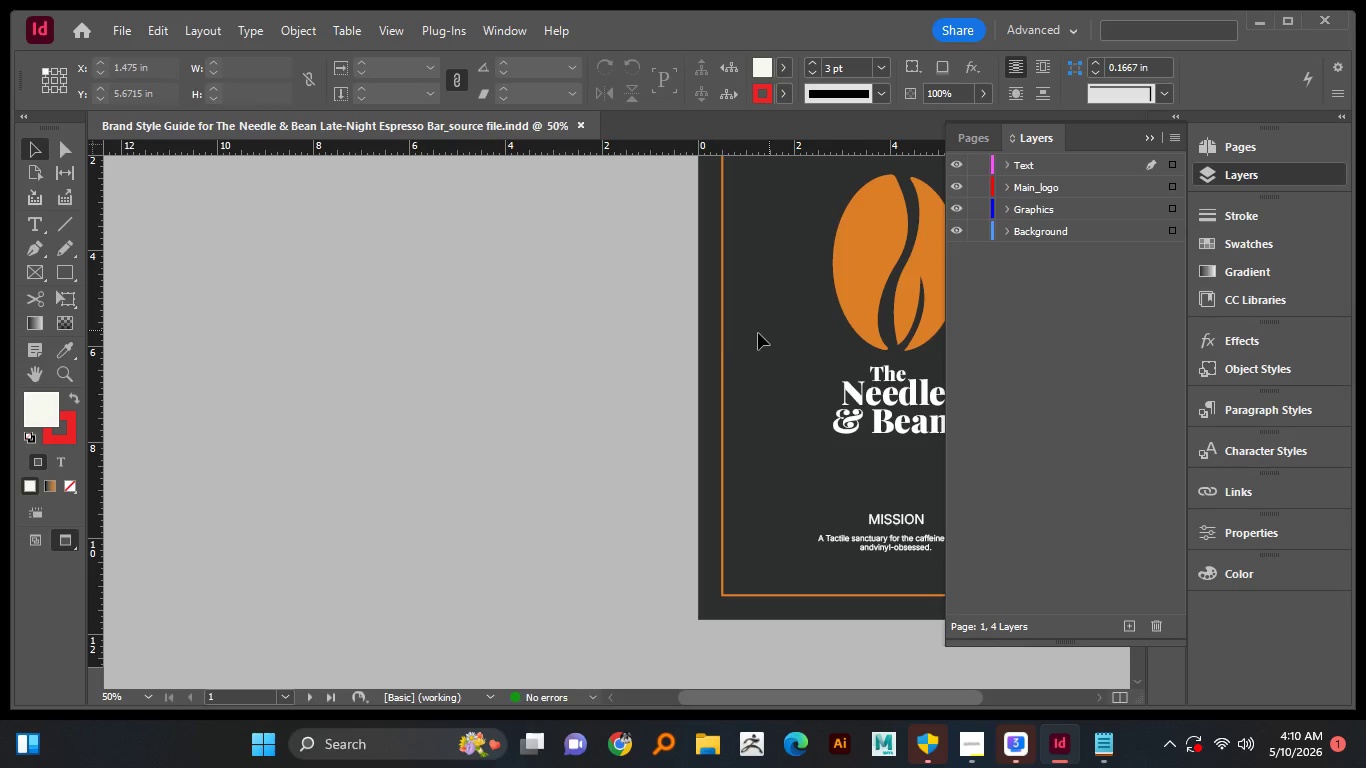 
hold_key(key=Space, duration=1.2)
 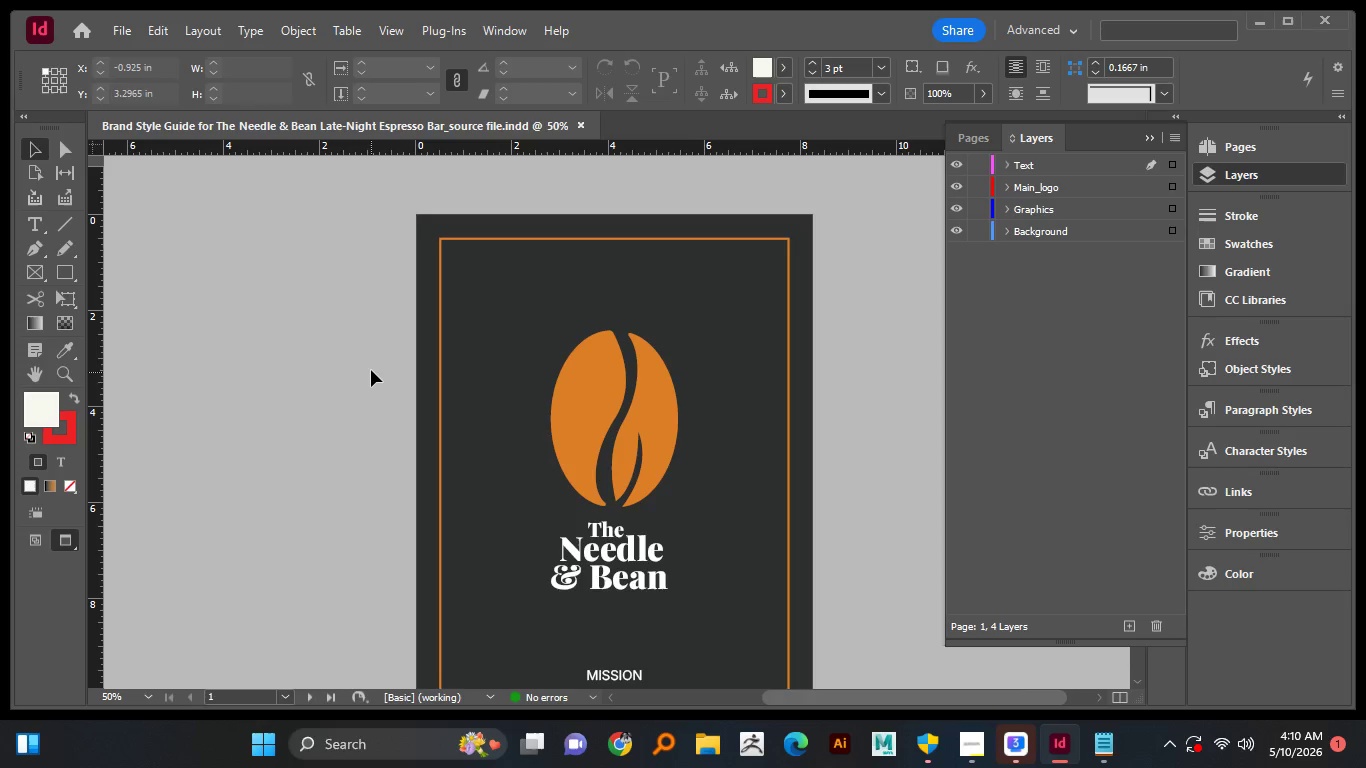 
left_click_drag(start_coordinate=[577, 315], to_coordinate=[340, 360])
 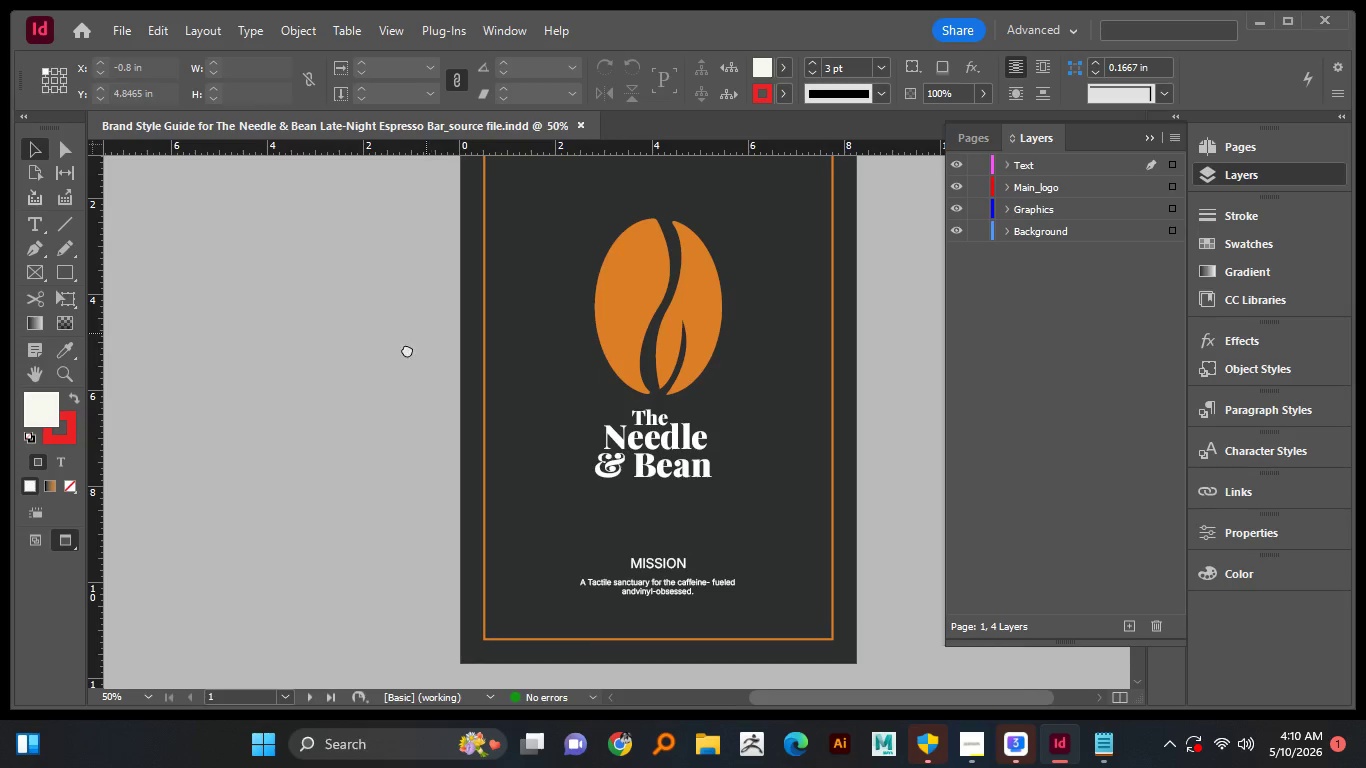 
left_click_drag(start_coordinate=[411, 347], to_coordinate=[368, 372])
 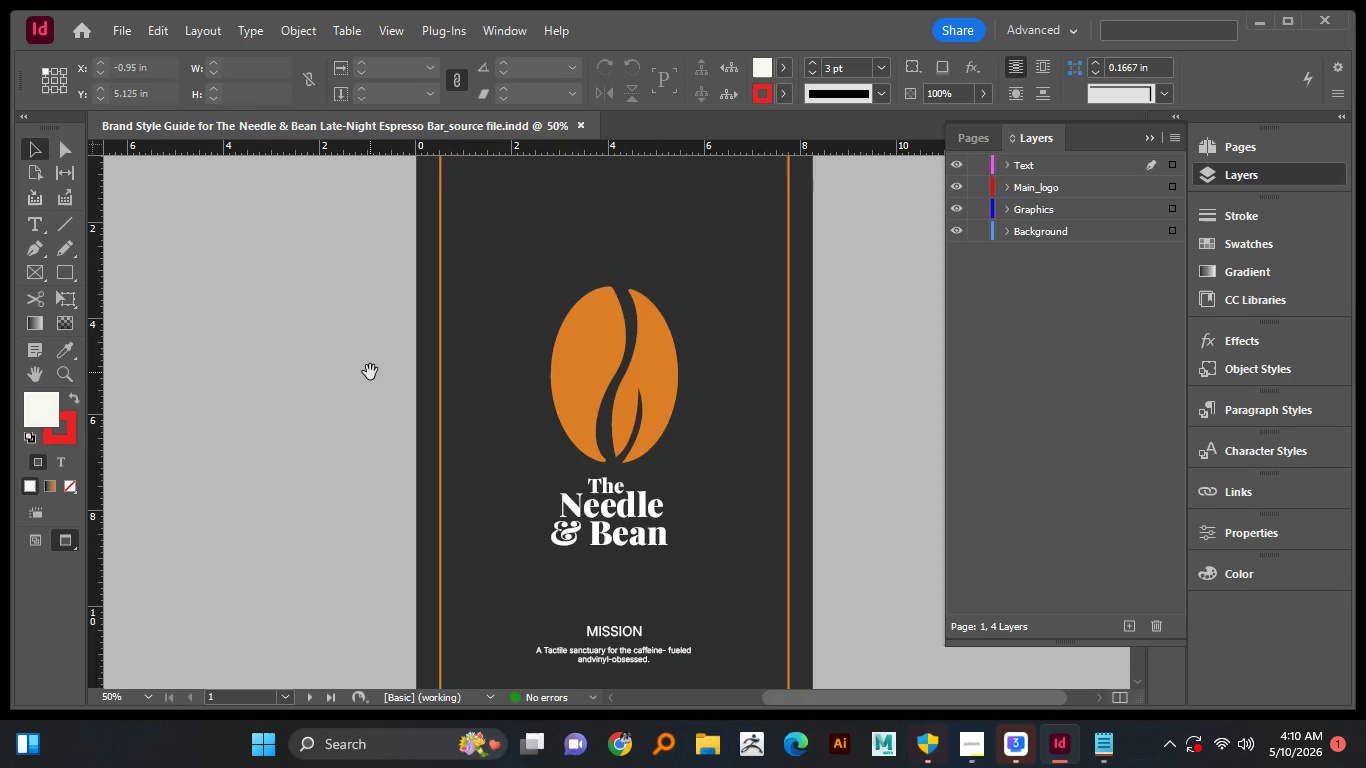 
scroll: coordinate [373, 368], scroll_direction: up, amount: 1.0
 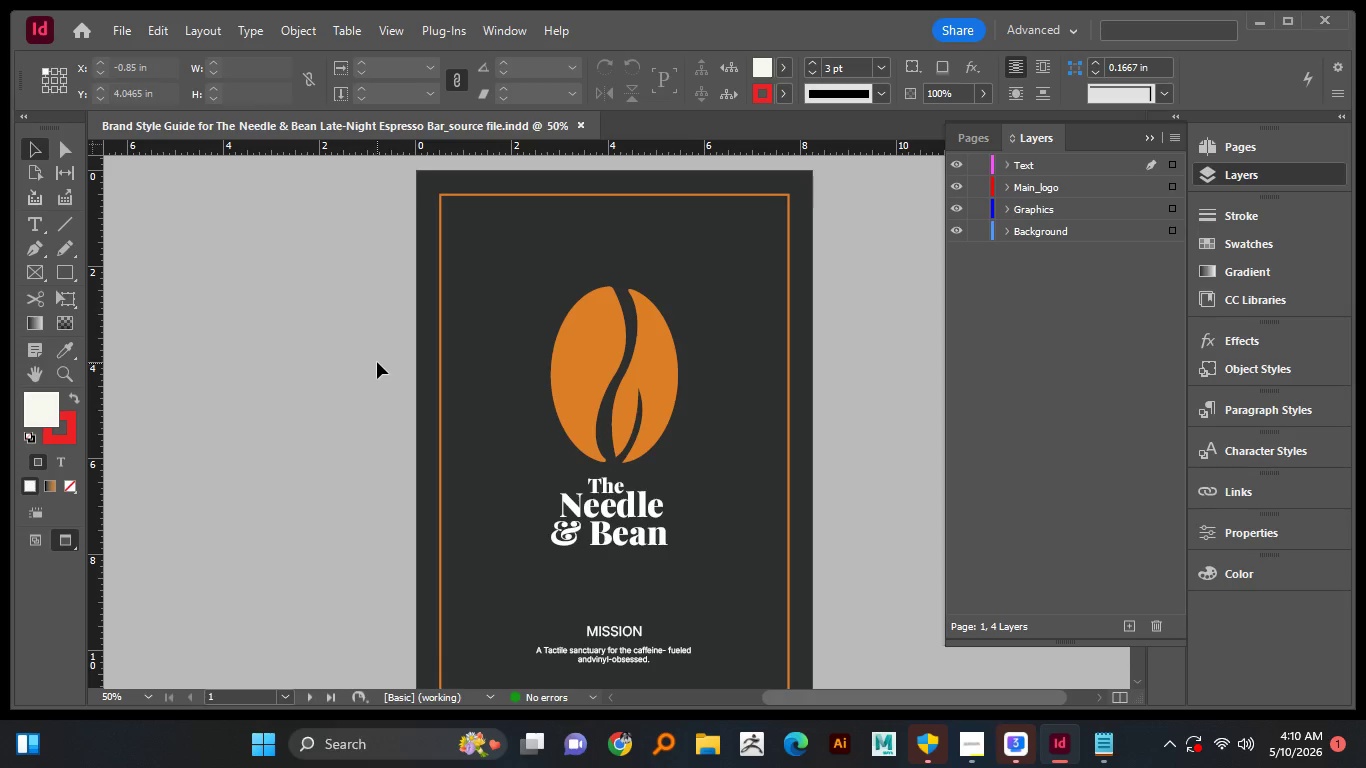 
key(Control+S)
 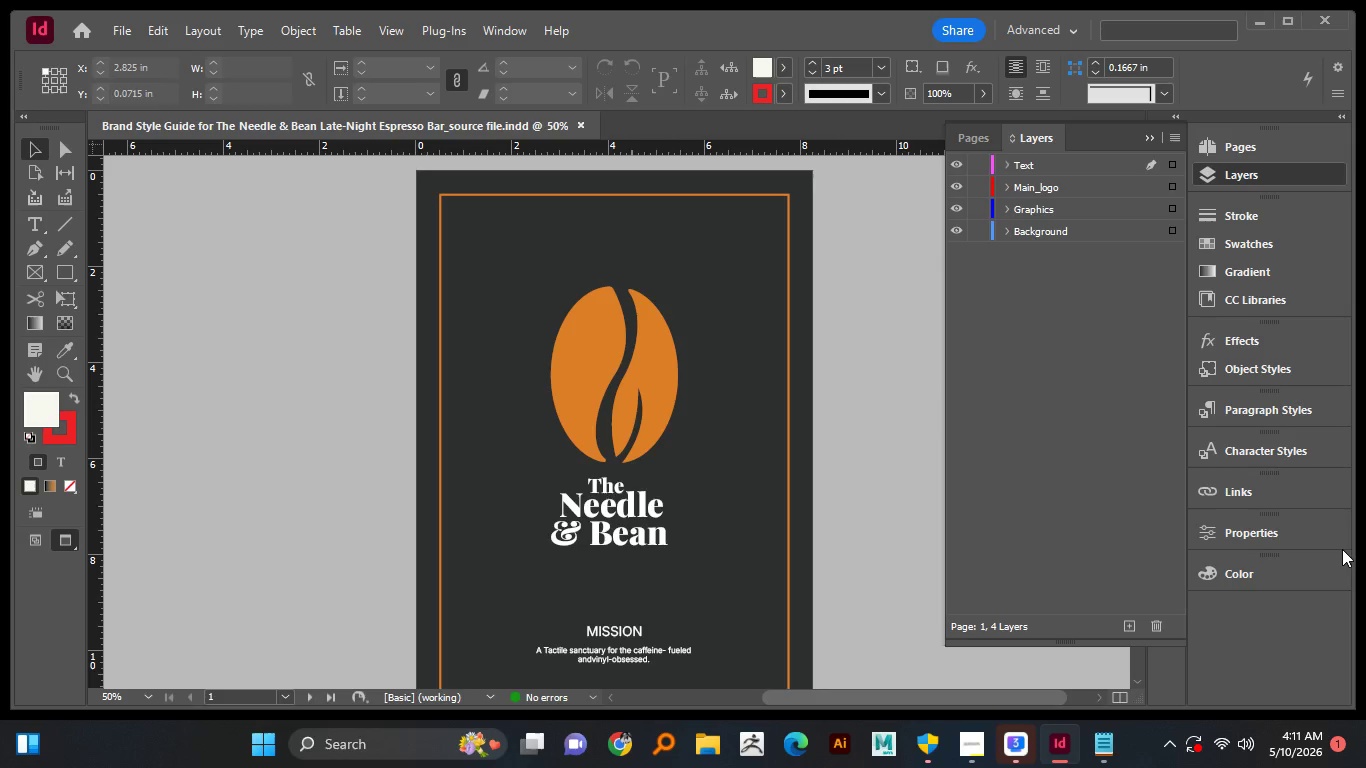 
wait(15.0)
 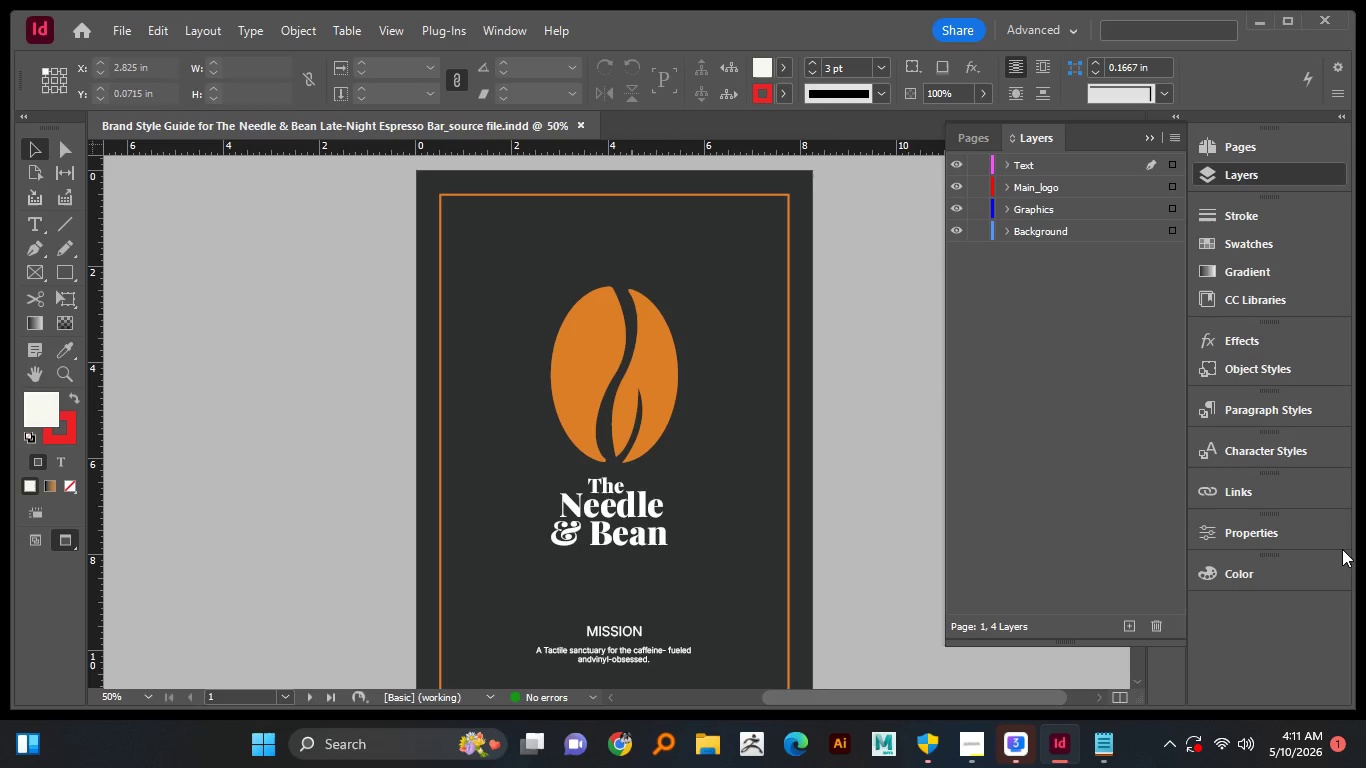 
left_click([899, 487])
 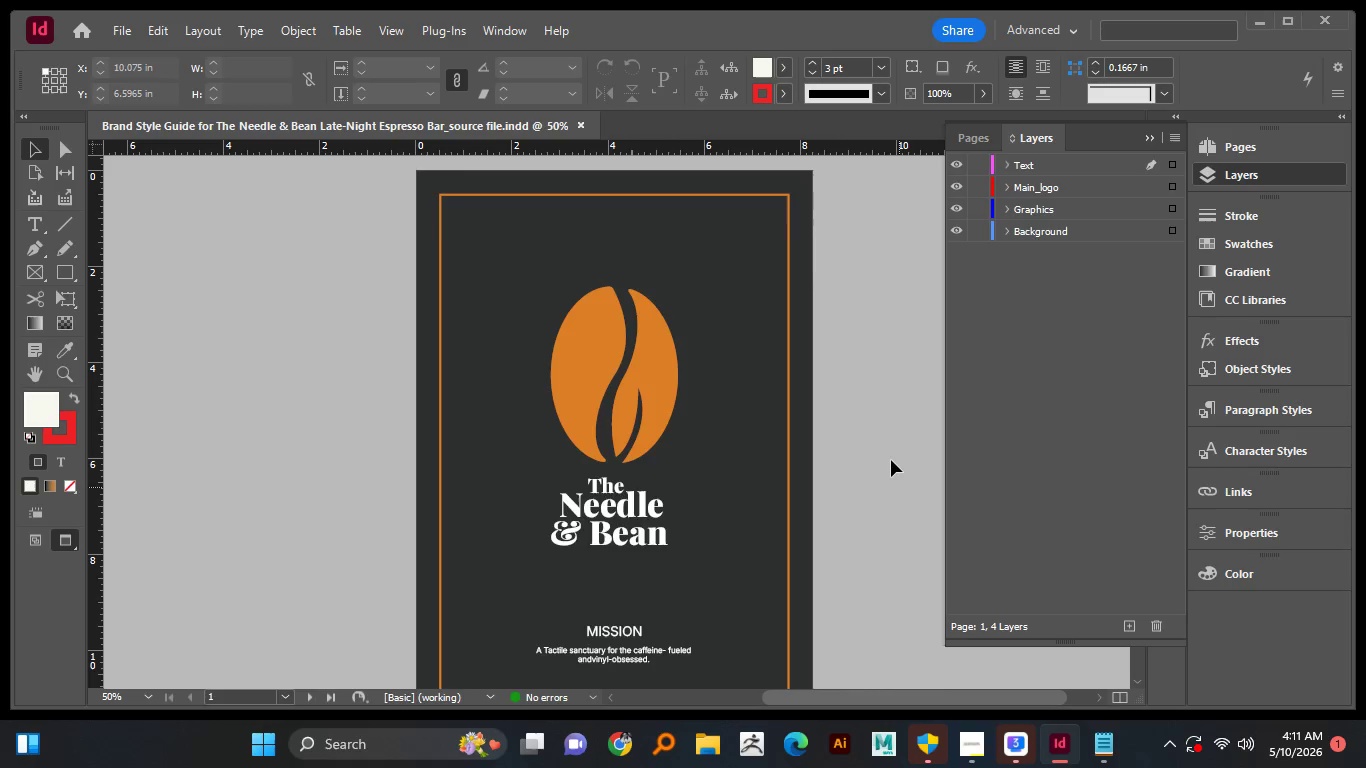 
scroll: coordinate [887, 451], scroll_direction: down, amount: 9.0
 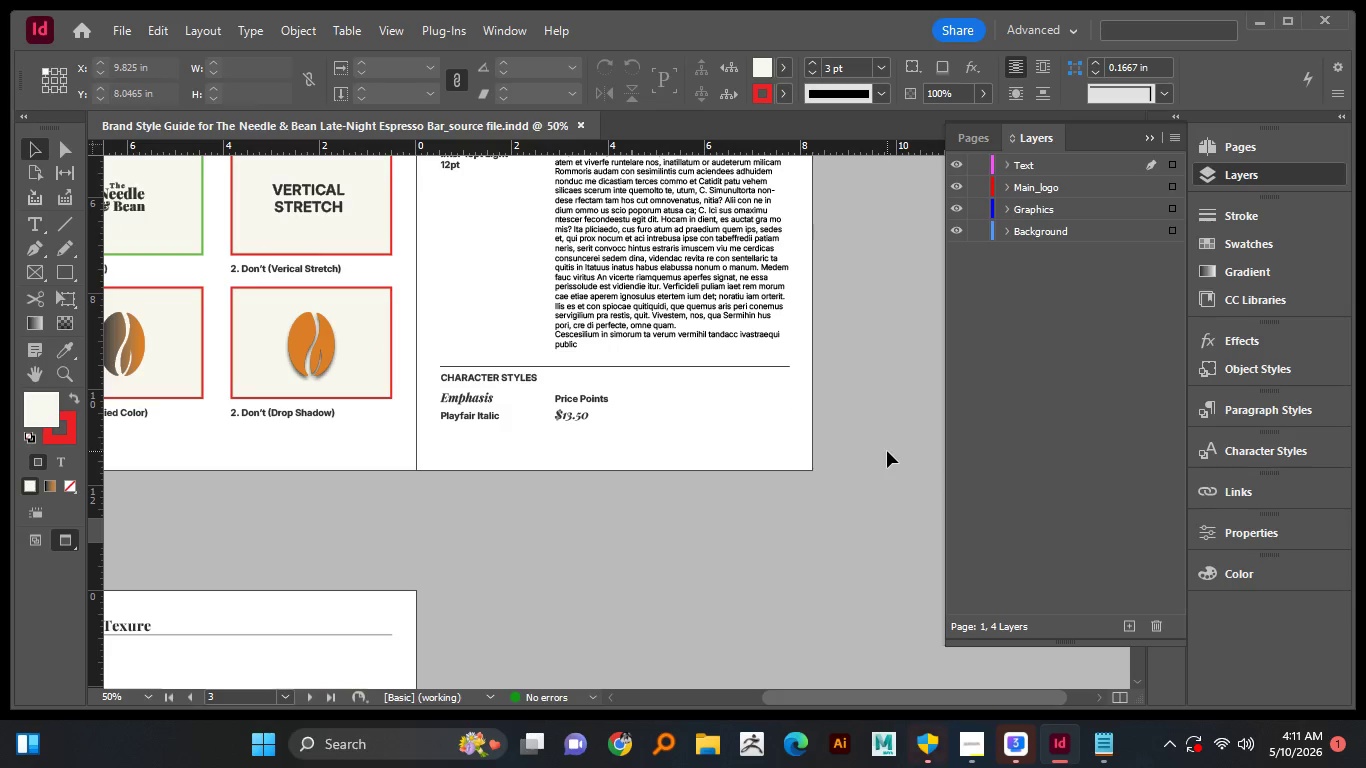 
hold_key(key=AltLeft, duration=0.75)
 